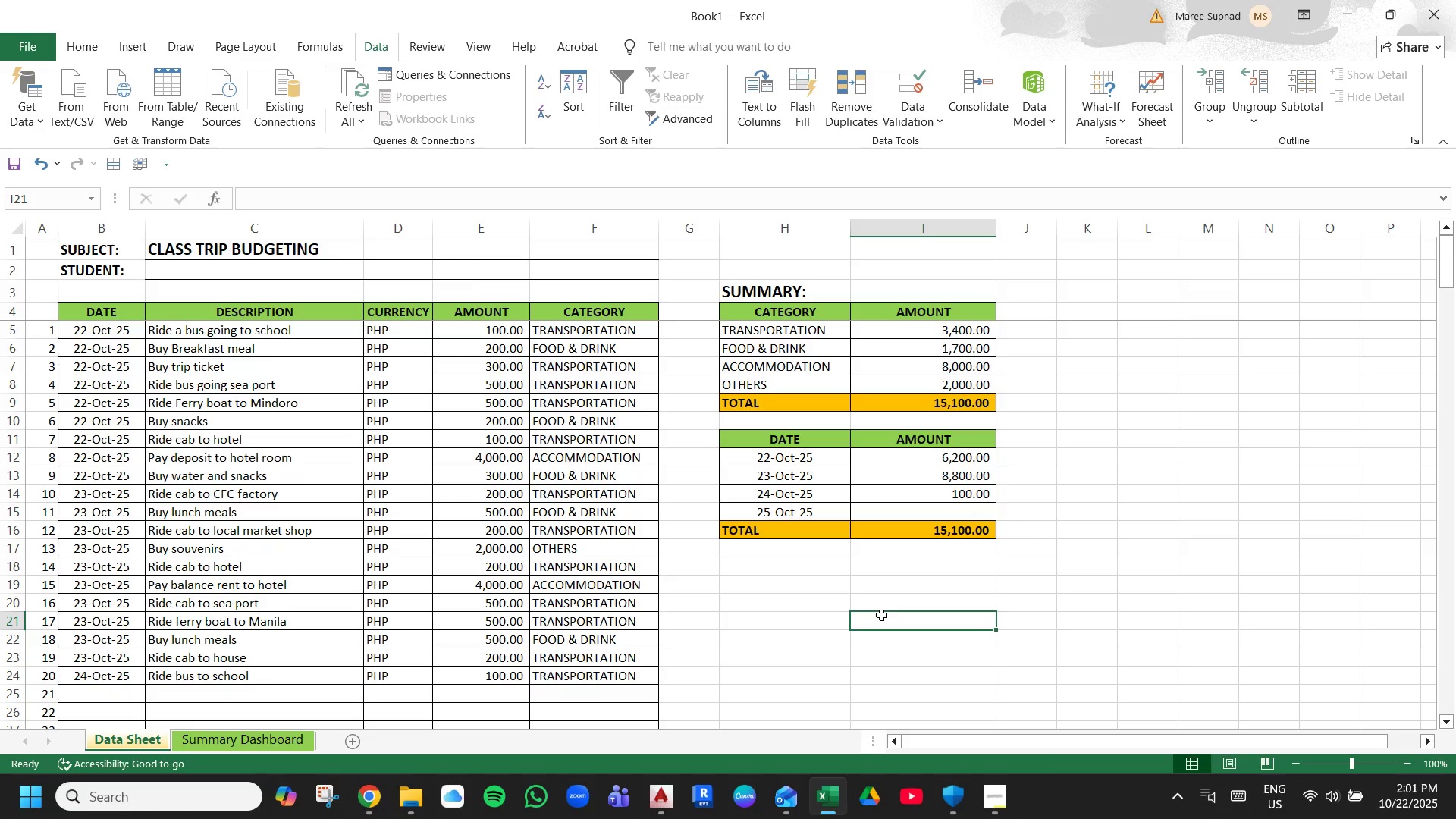 
scroll: coordinate [881, 615], scroll_direction: down, amount: 1.0
 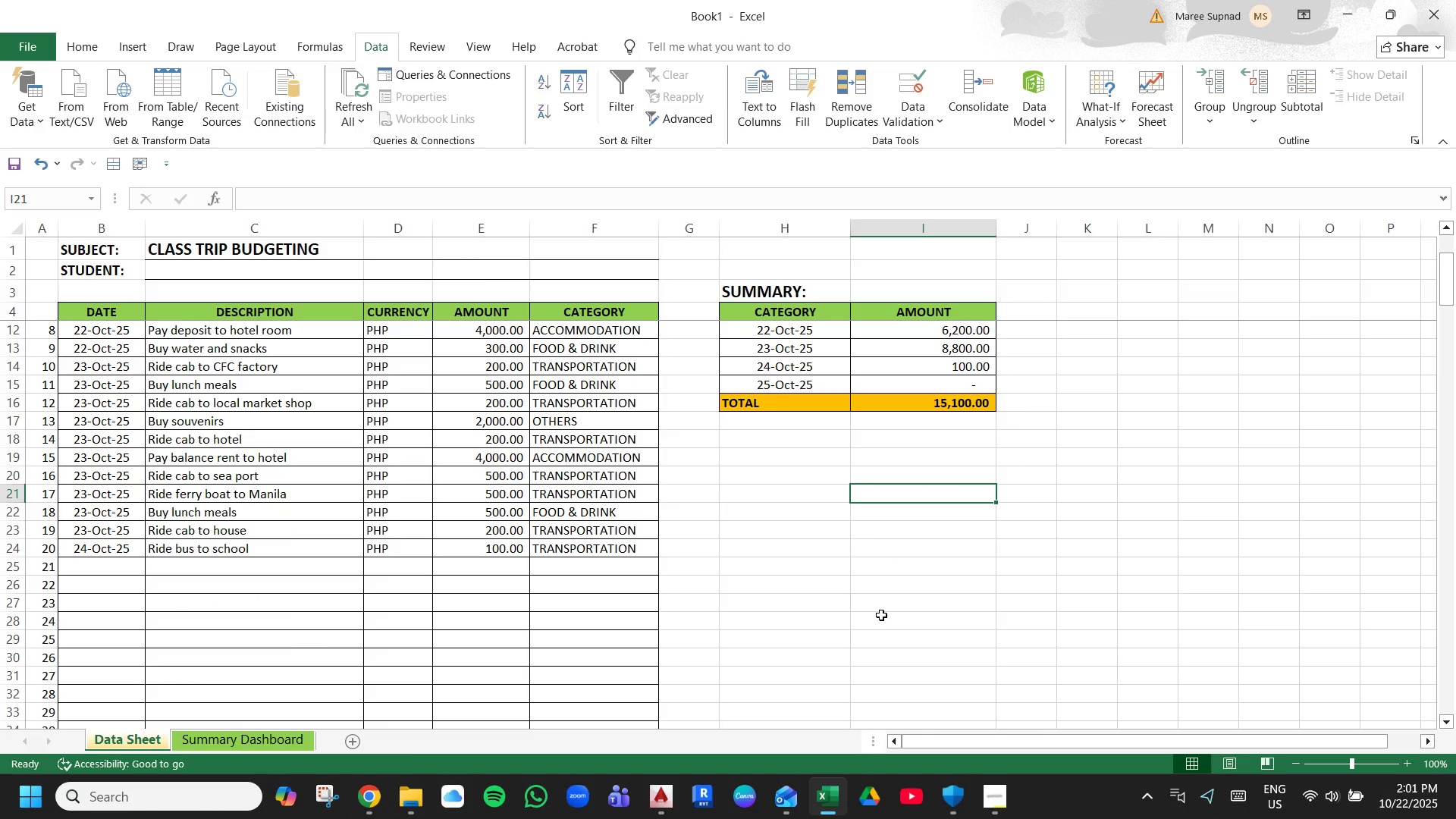 
scroll: coordinate [881, 615], scroll_direction: up, amount: 1.0
 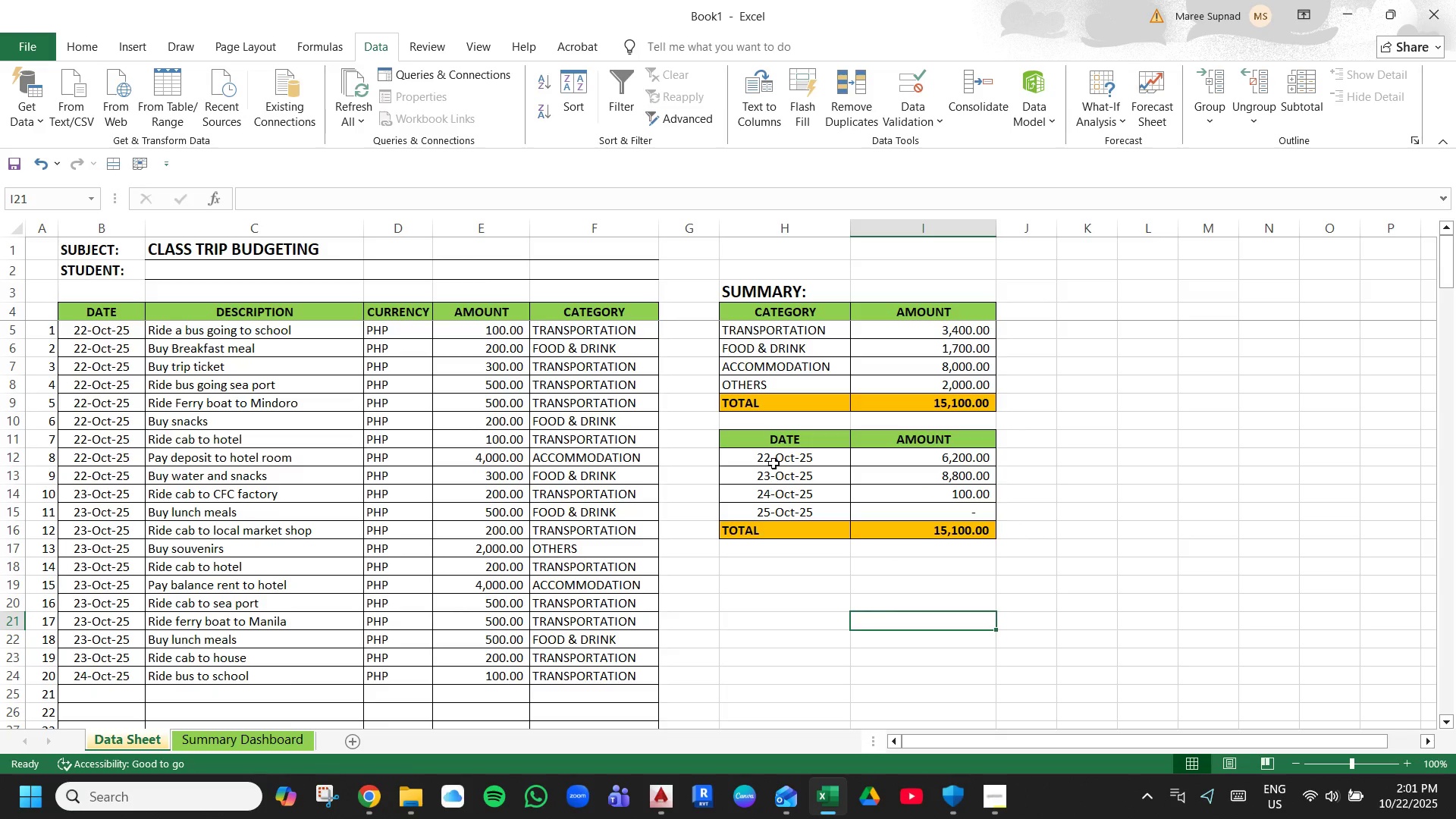 
left_click_drag(start_coordinate=[797, 439], to_coordinate=[895, 529])
 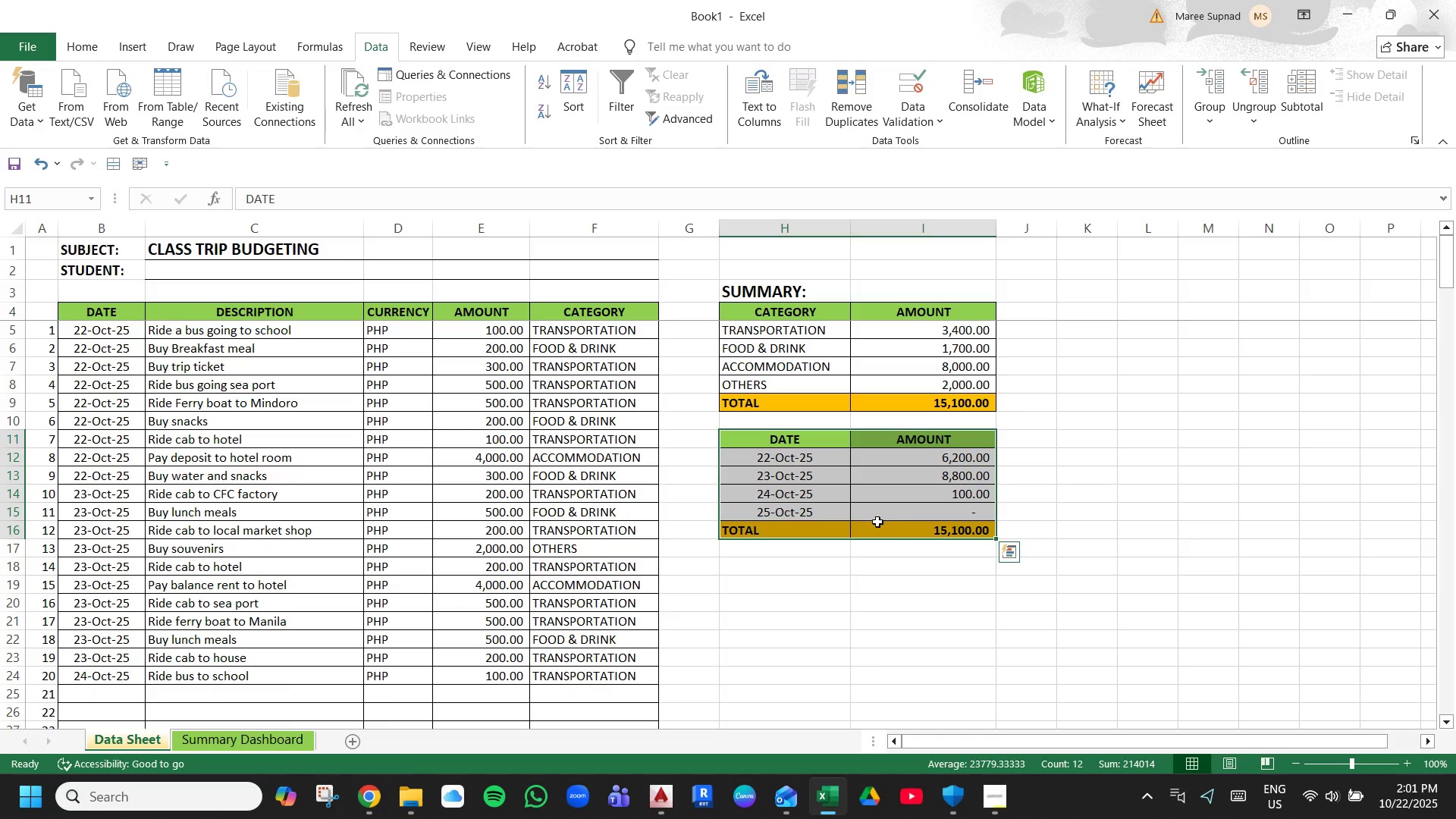 
key(Control+ControlLeft)
 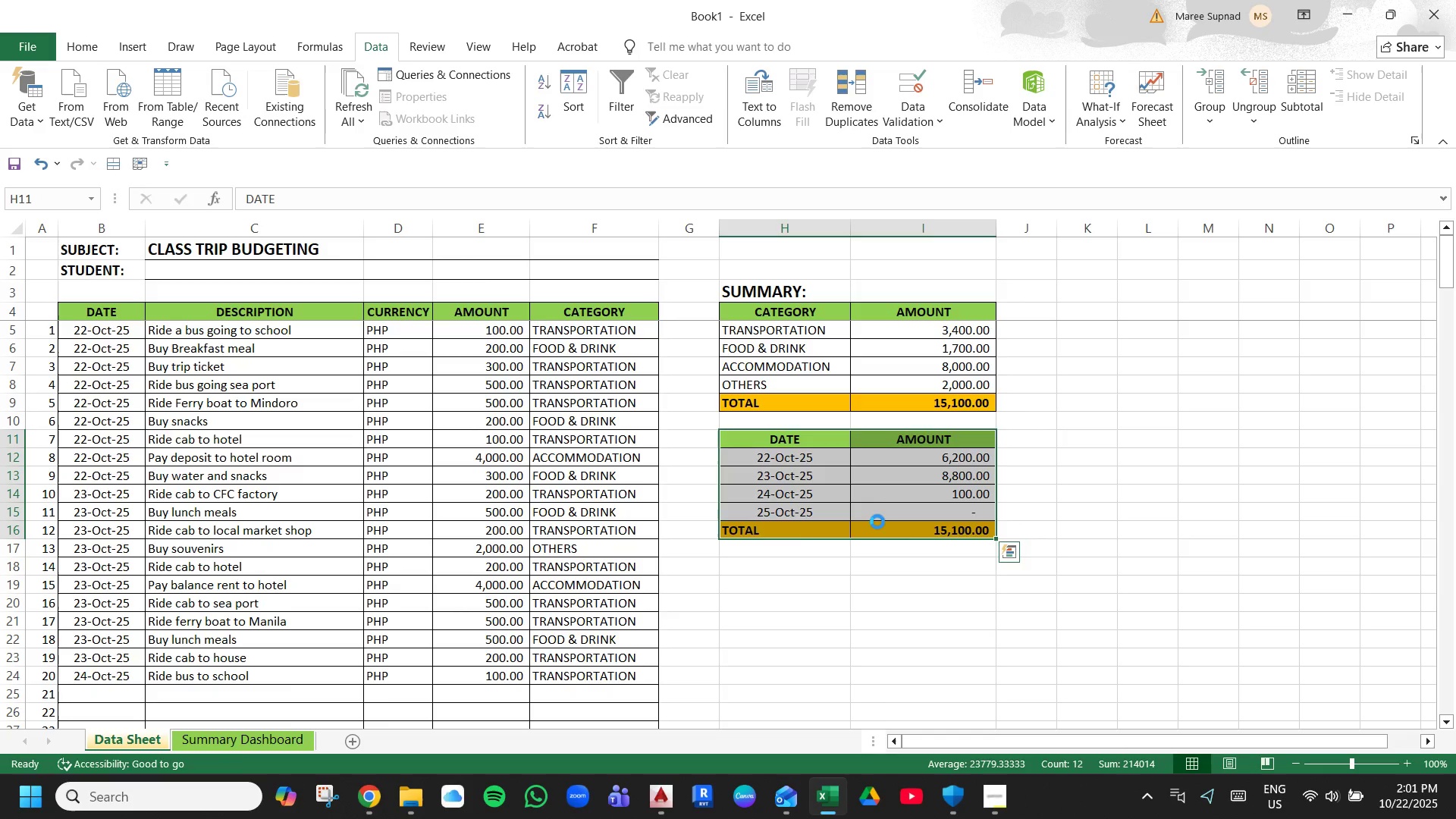 
key(Control+C)
 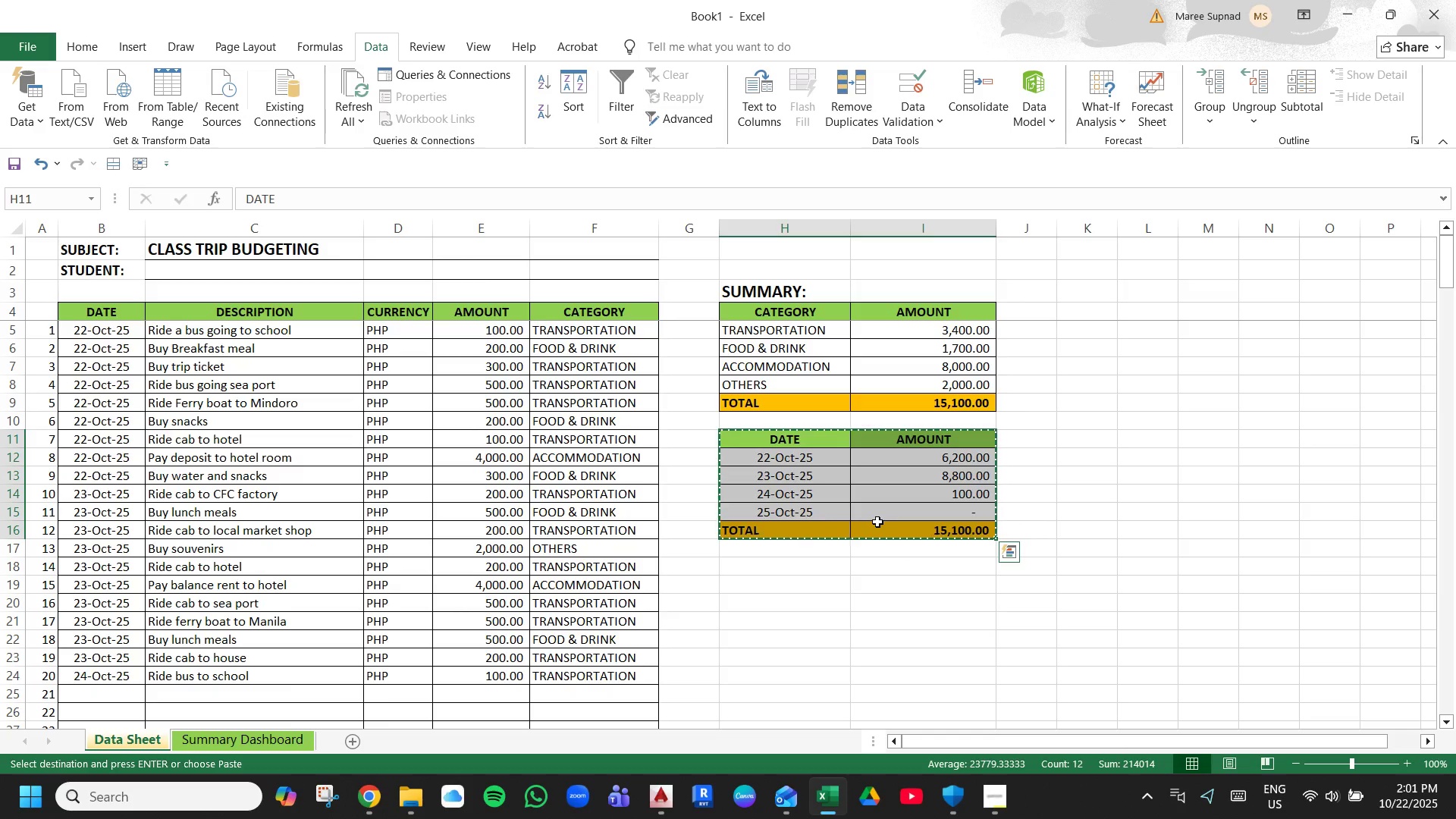 
key(ArrowDown)
 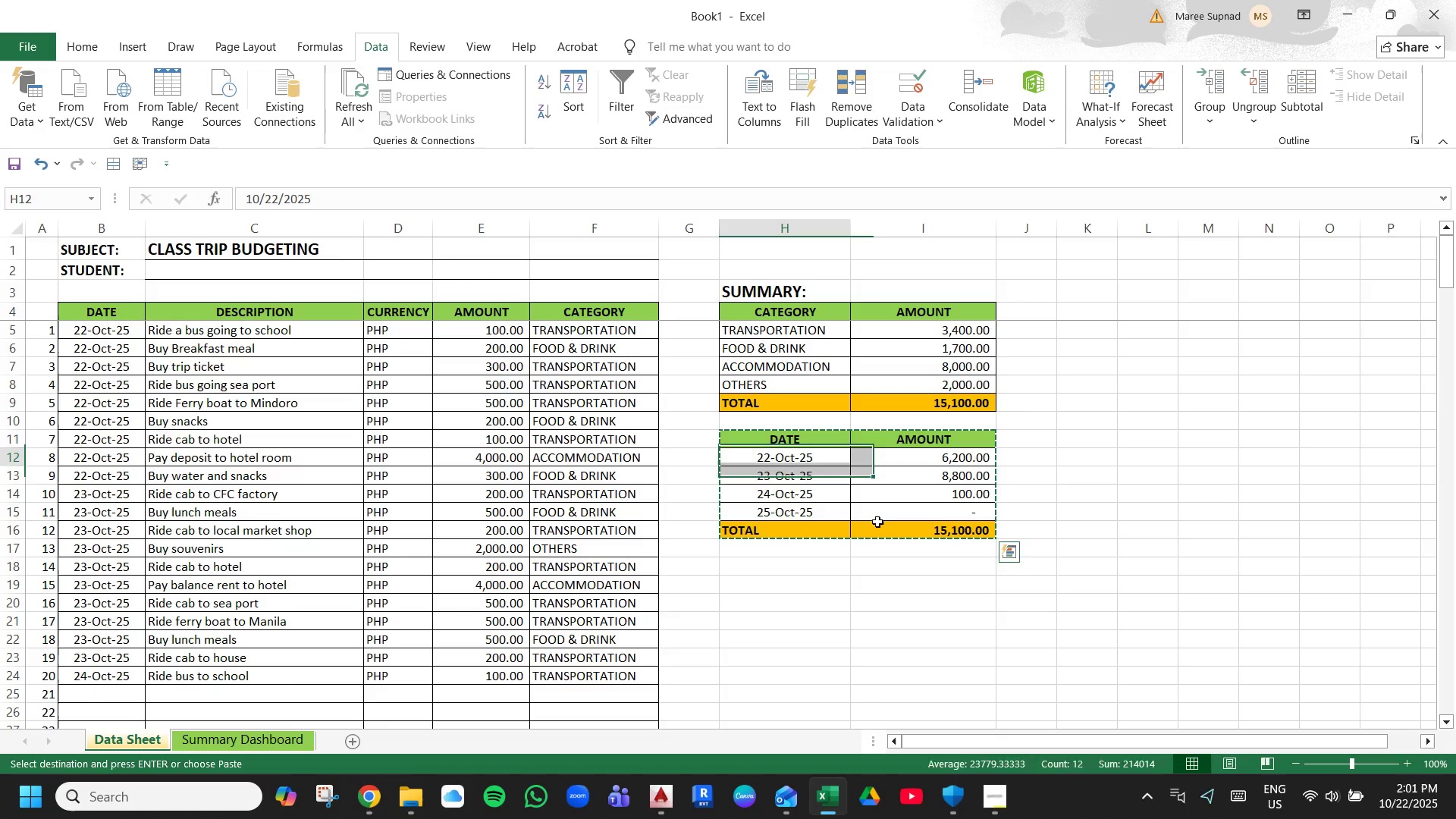 
key(ArrowDown)
 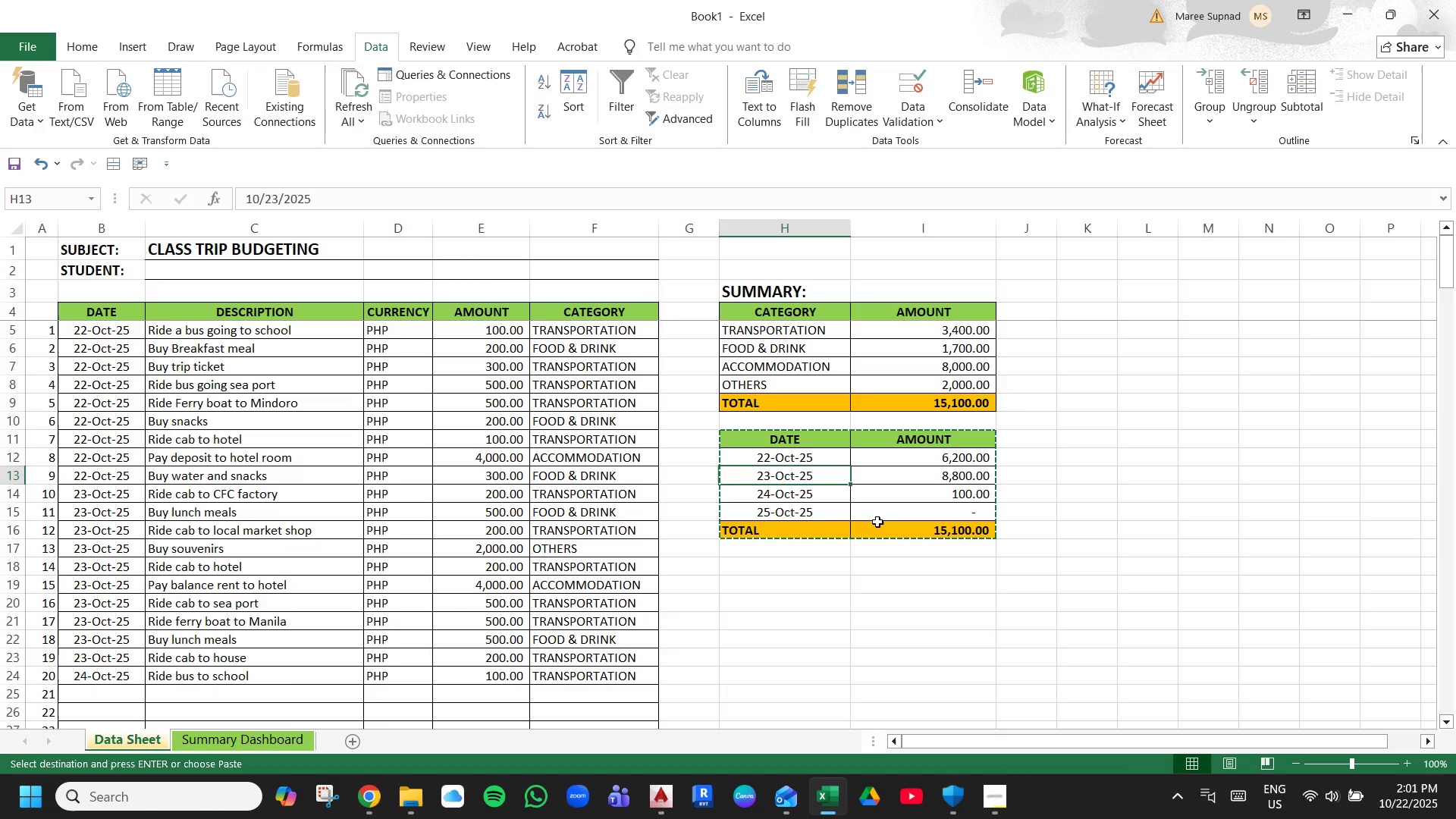 
key(ArrowDown)
 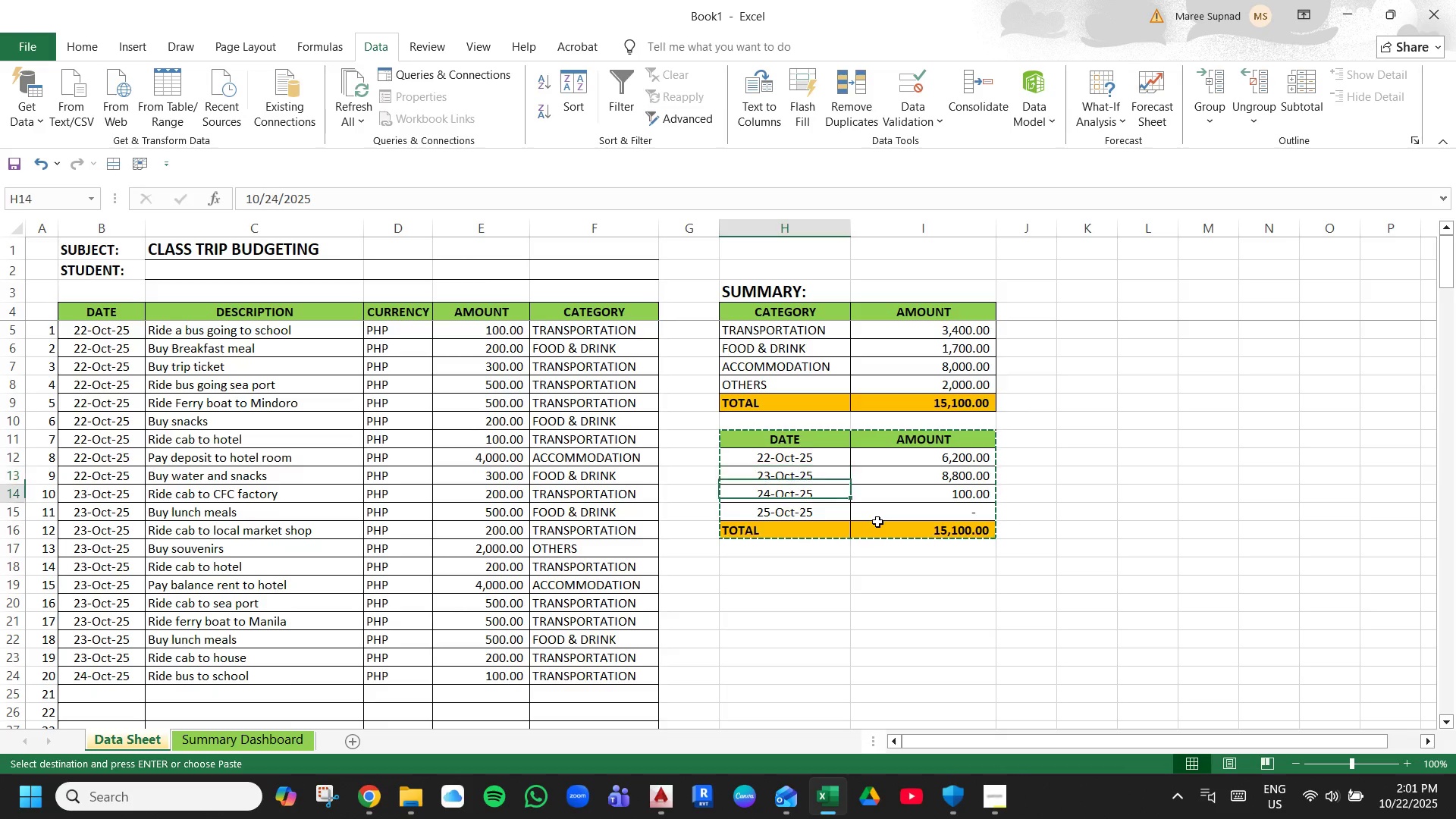 
key(ArrowDown)
 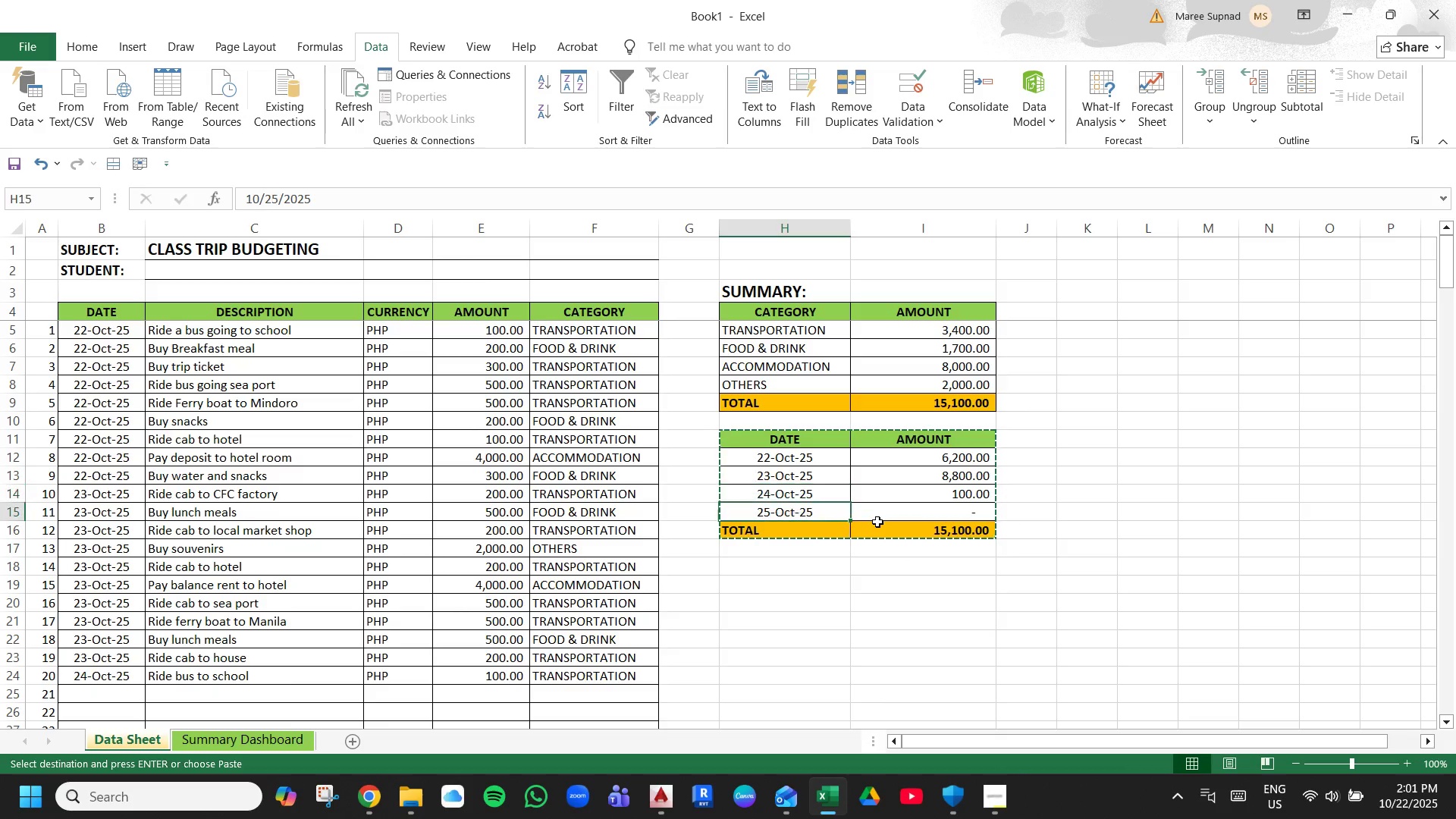 
key(ArrowDown)
 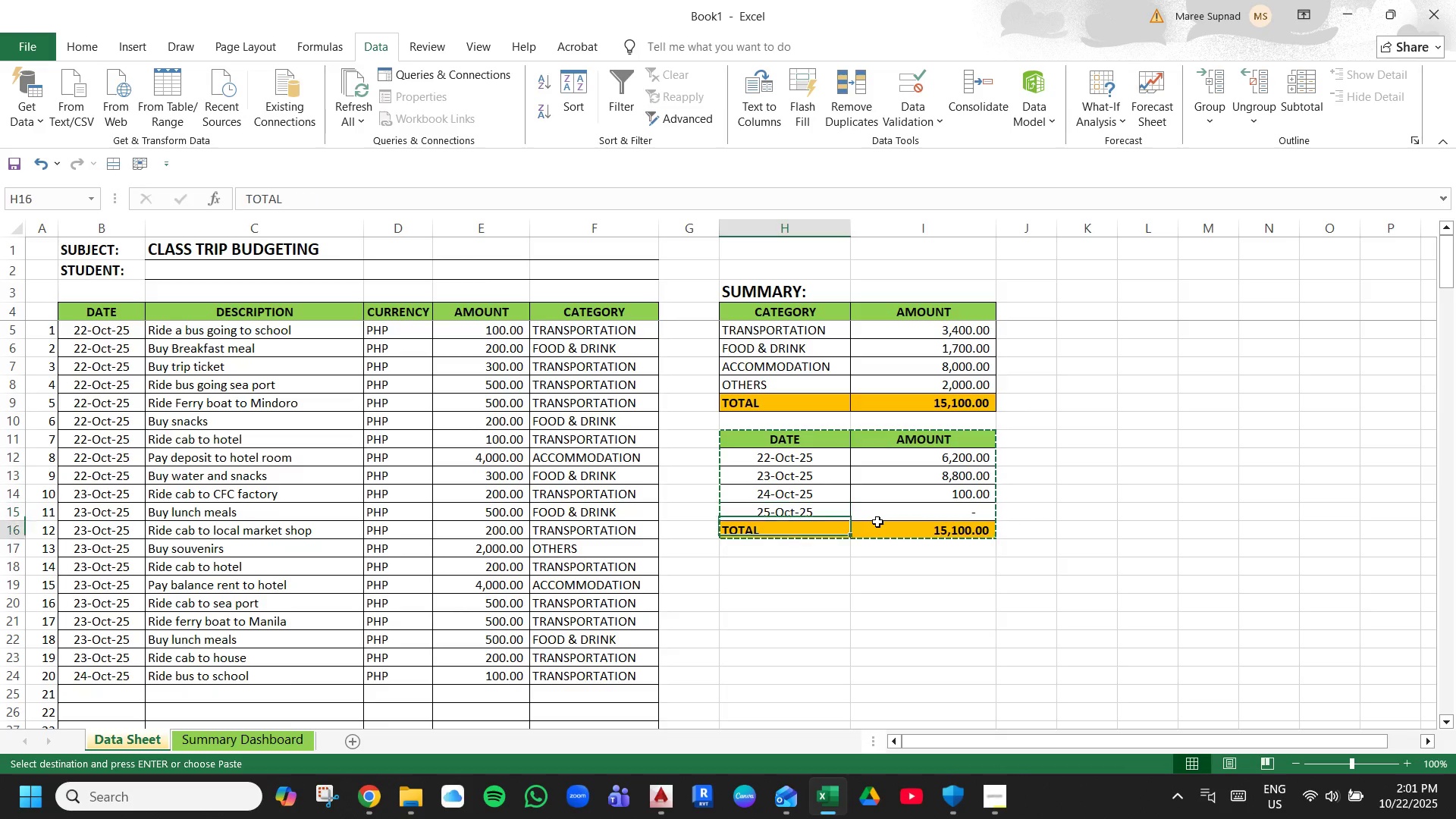 
key(ArrowDown)
 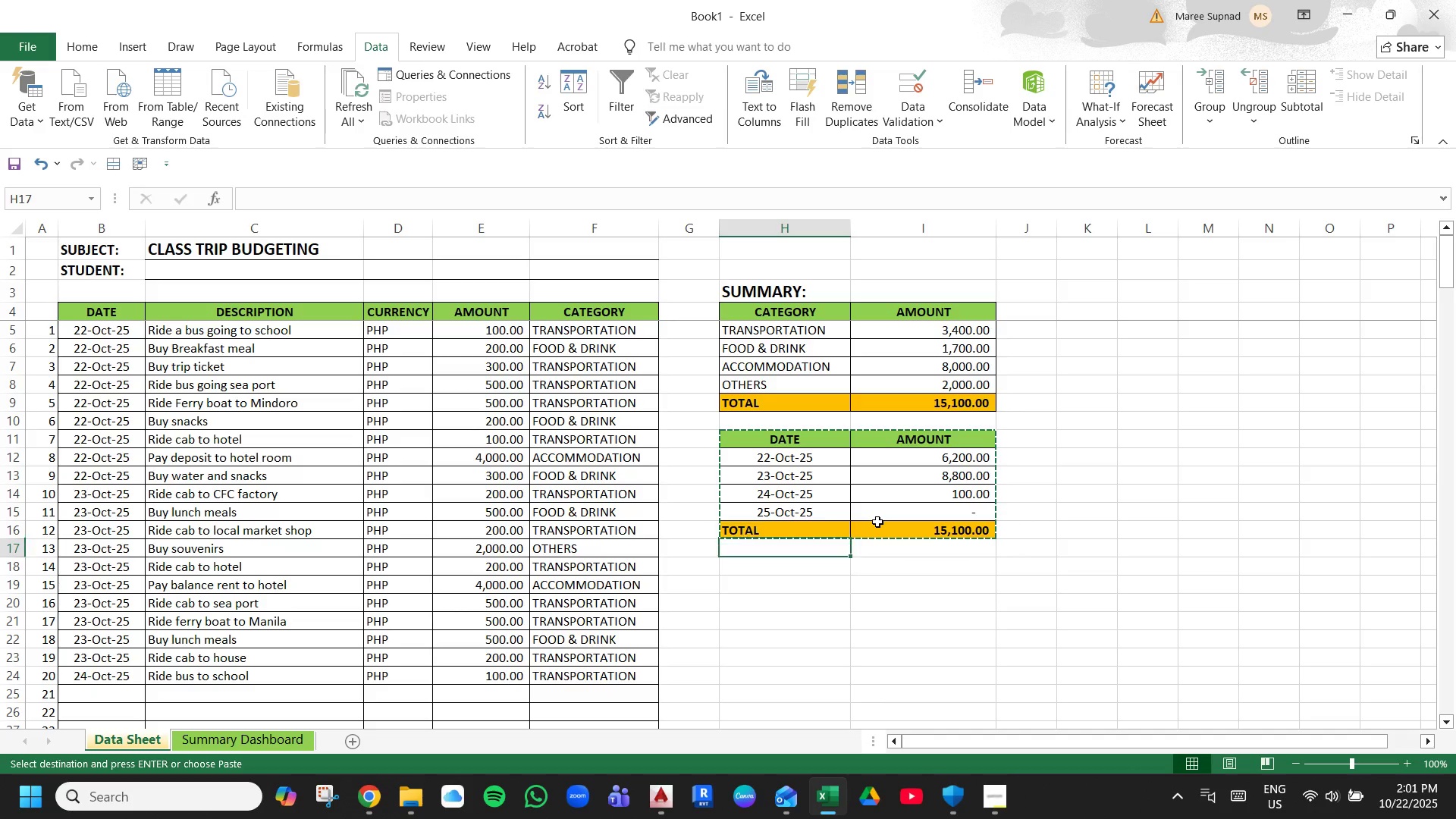 
key(ArrowDown)
 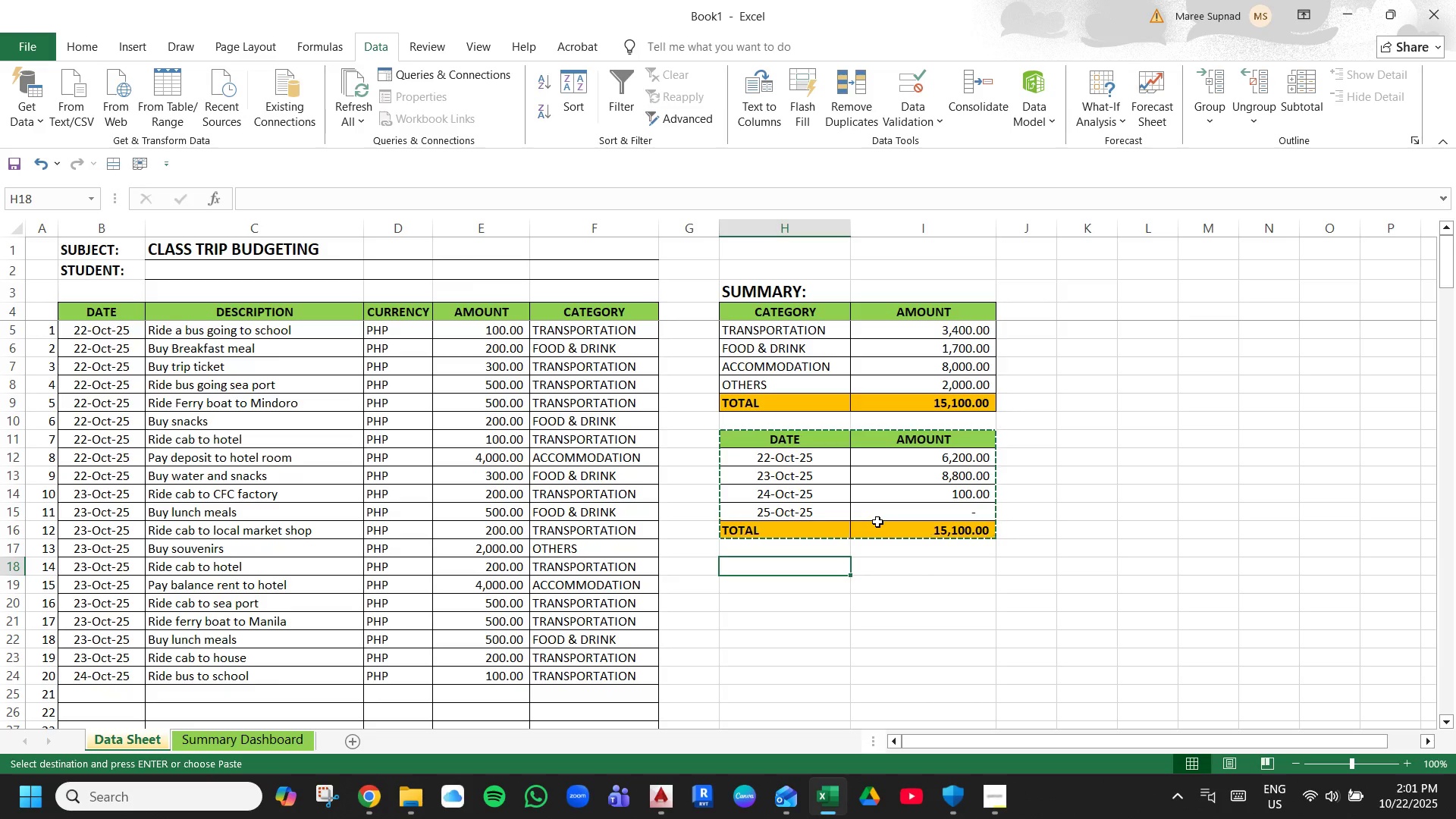 
key(Enter)
 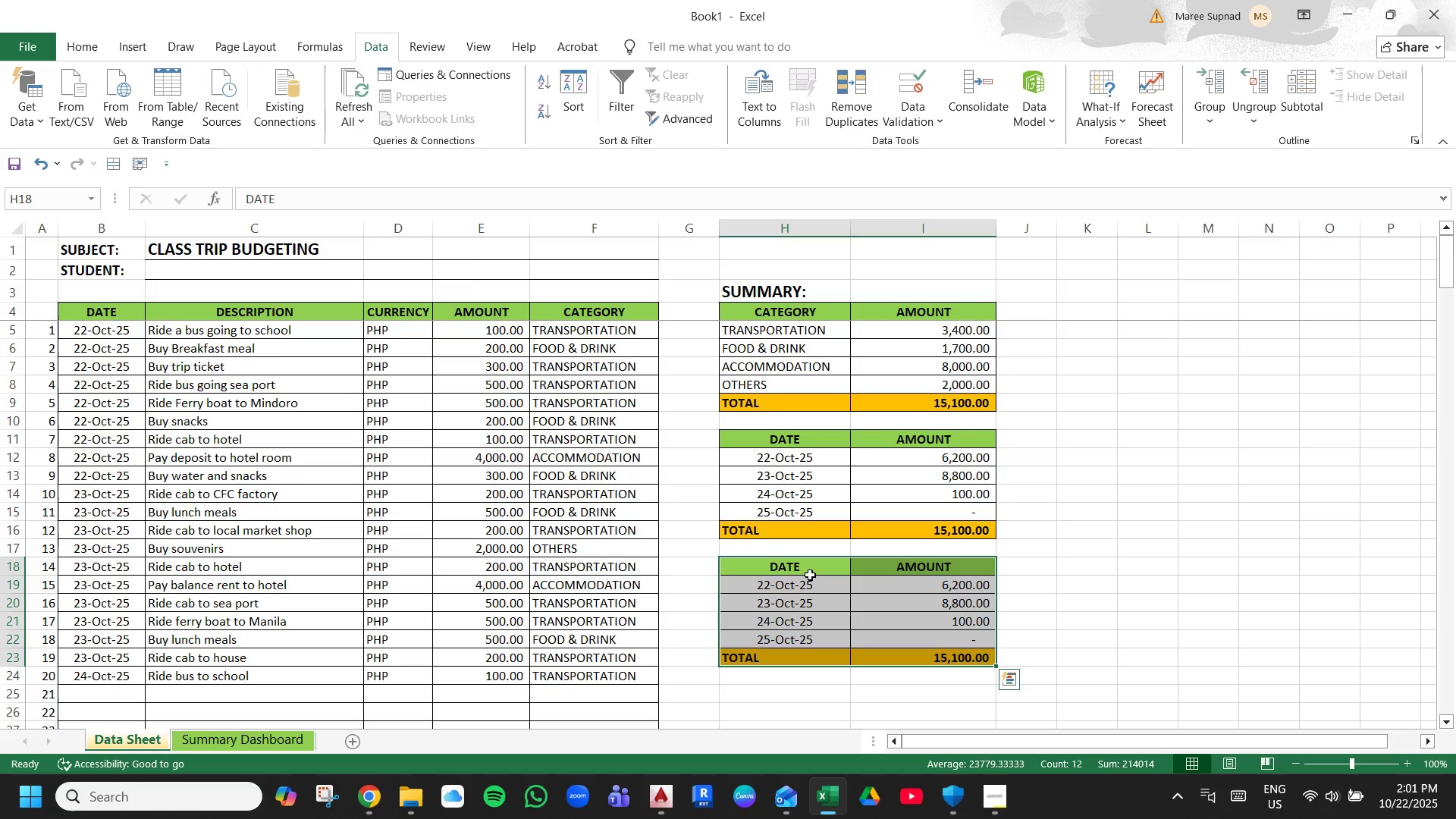 
left_click([823, 565])
 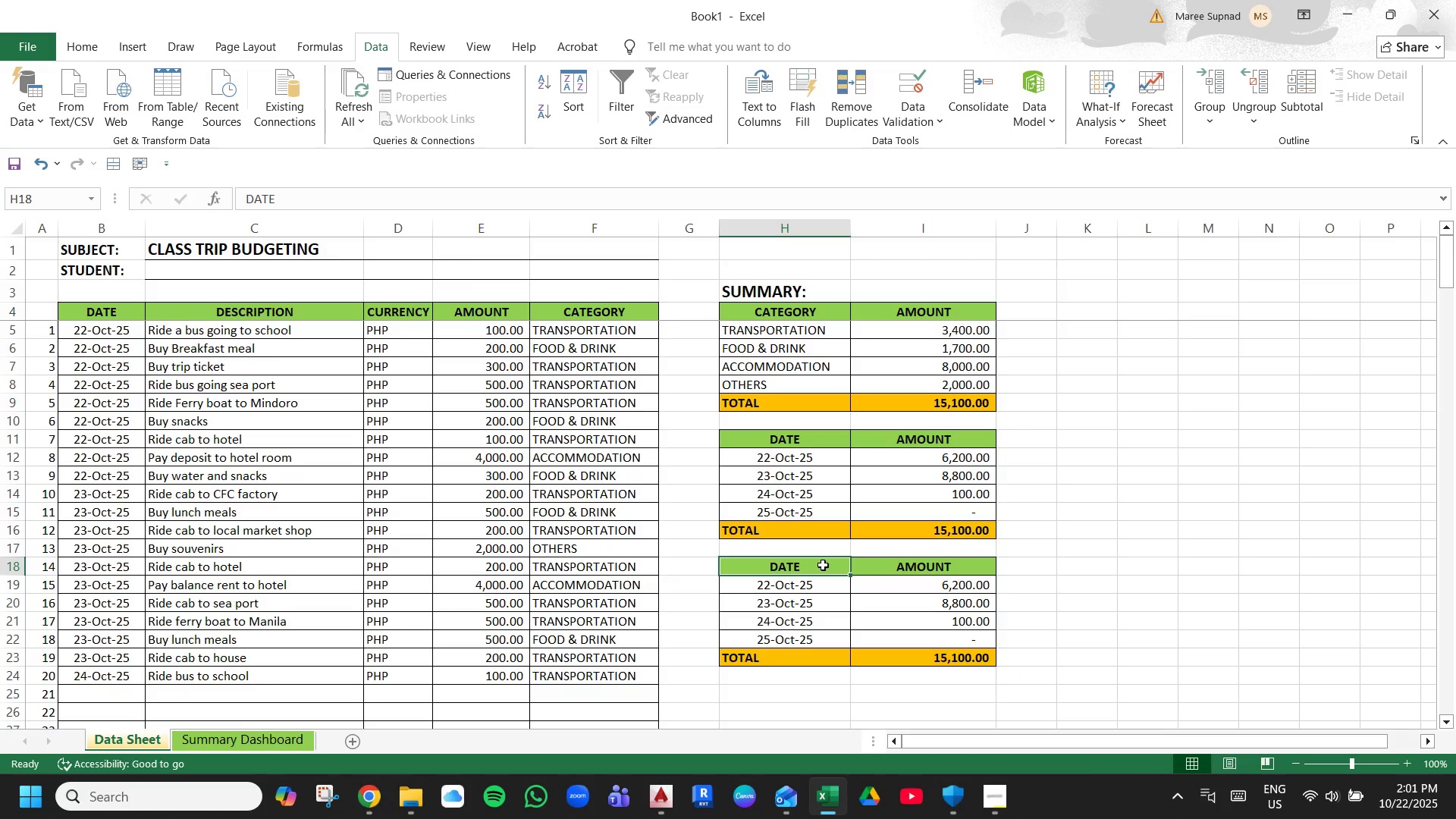 
type(CURREN)
key(Backspace)
type(NCY)
 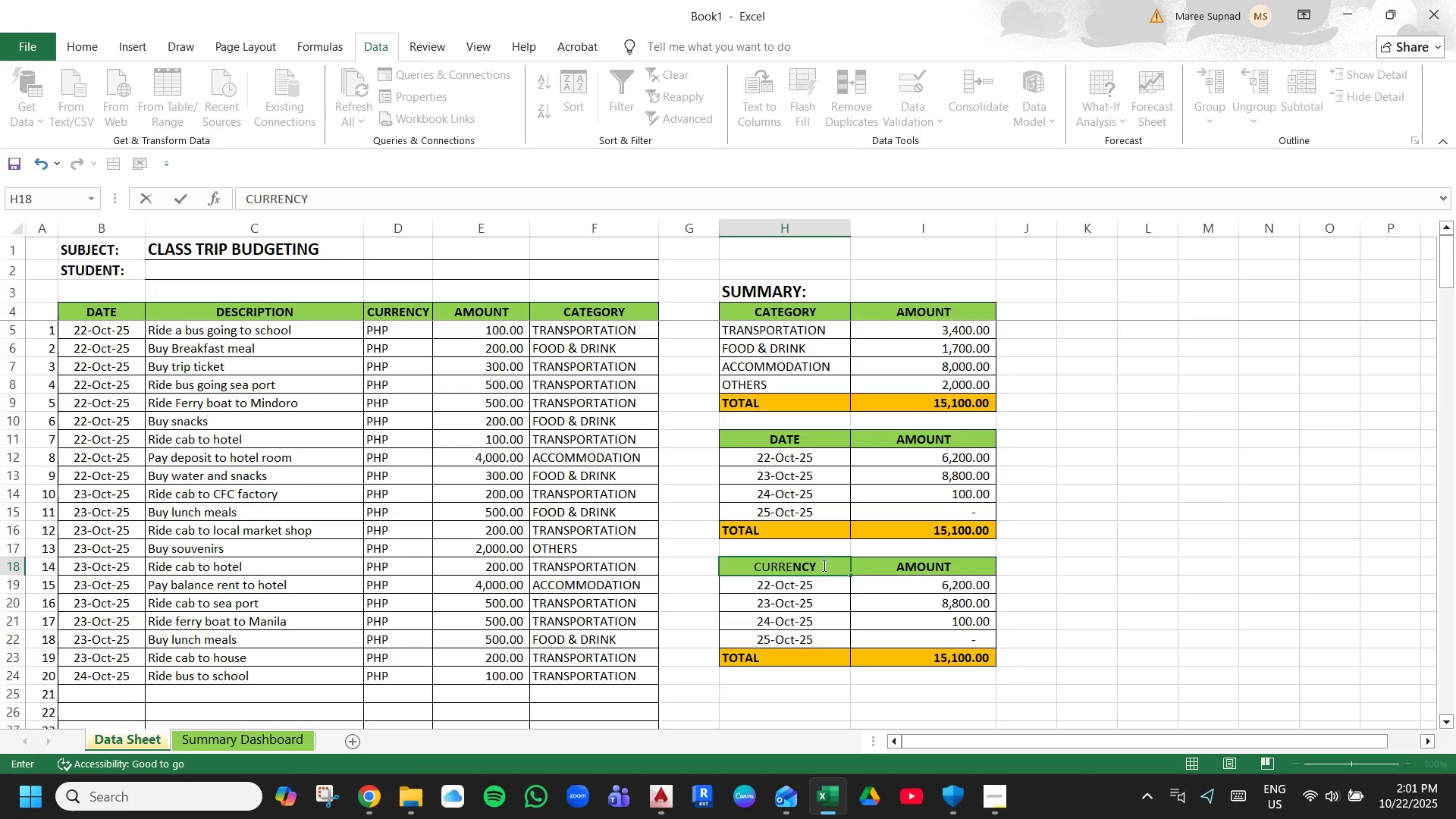 
key(Enter)
 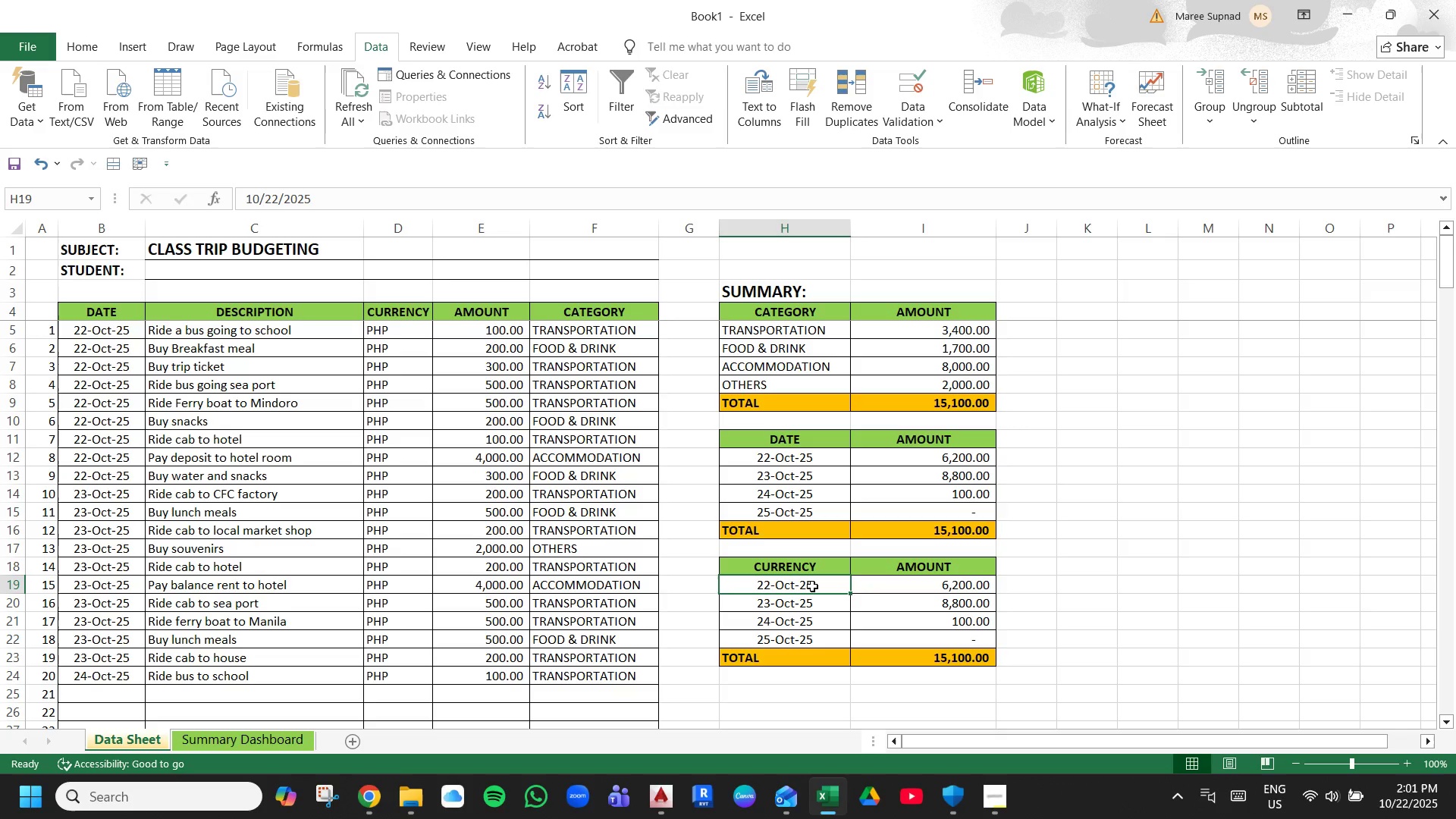 
left_click([812, 586])
 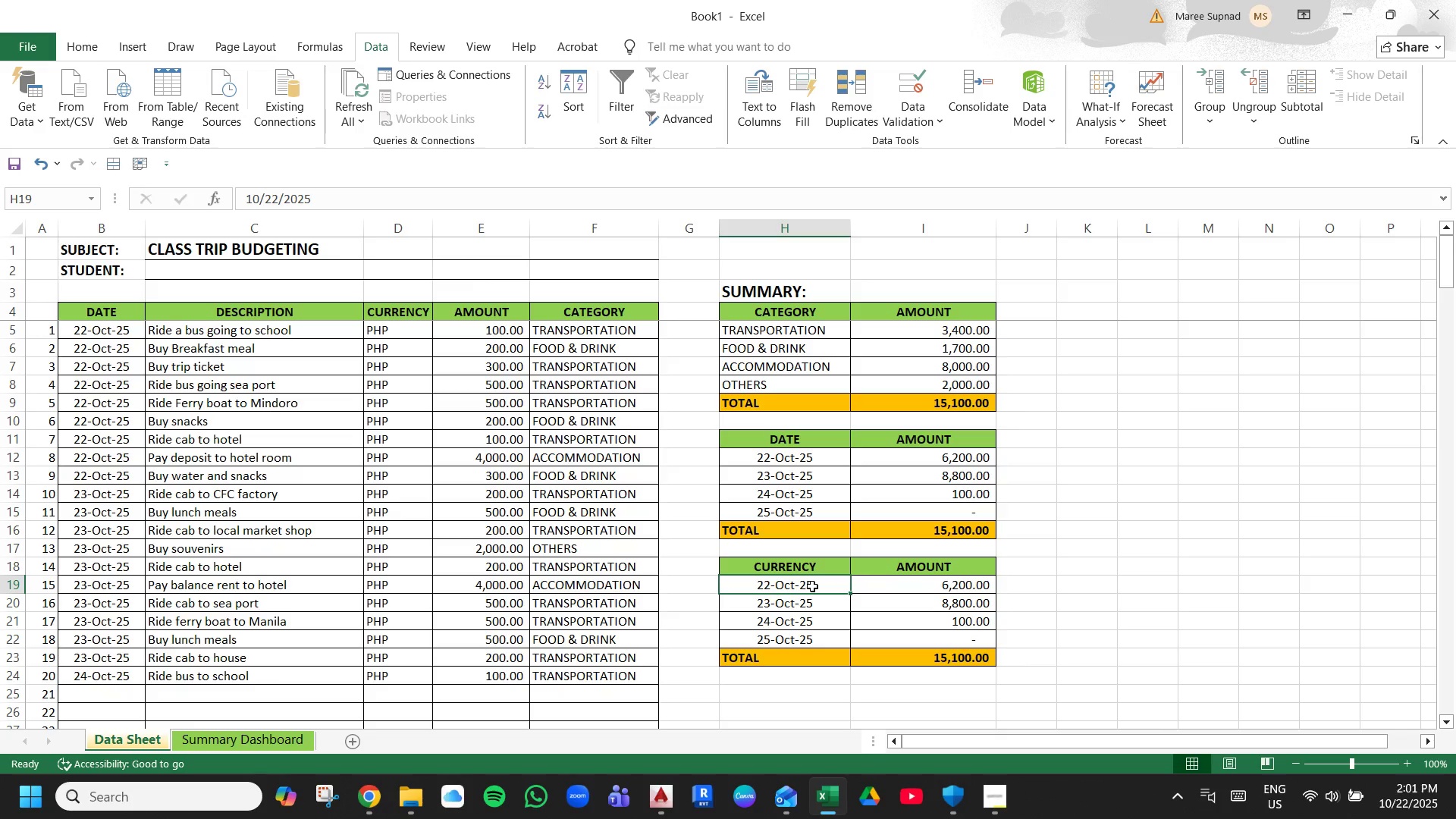 
type(PHP)
 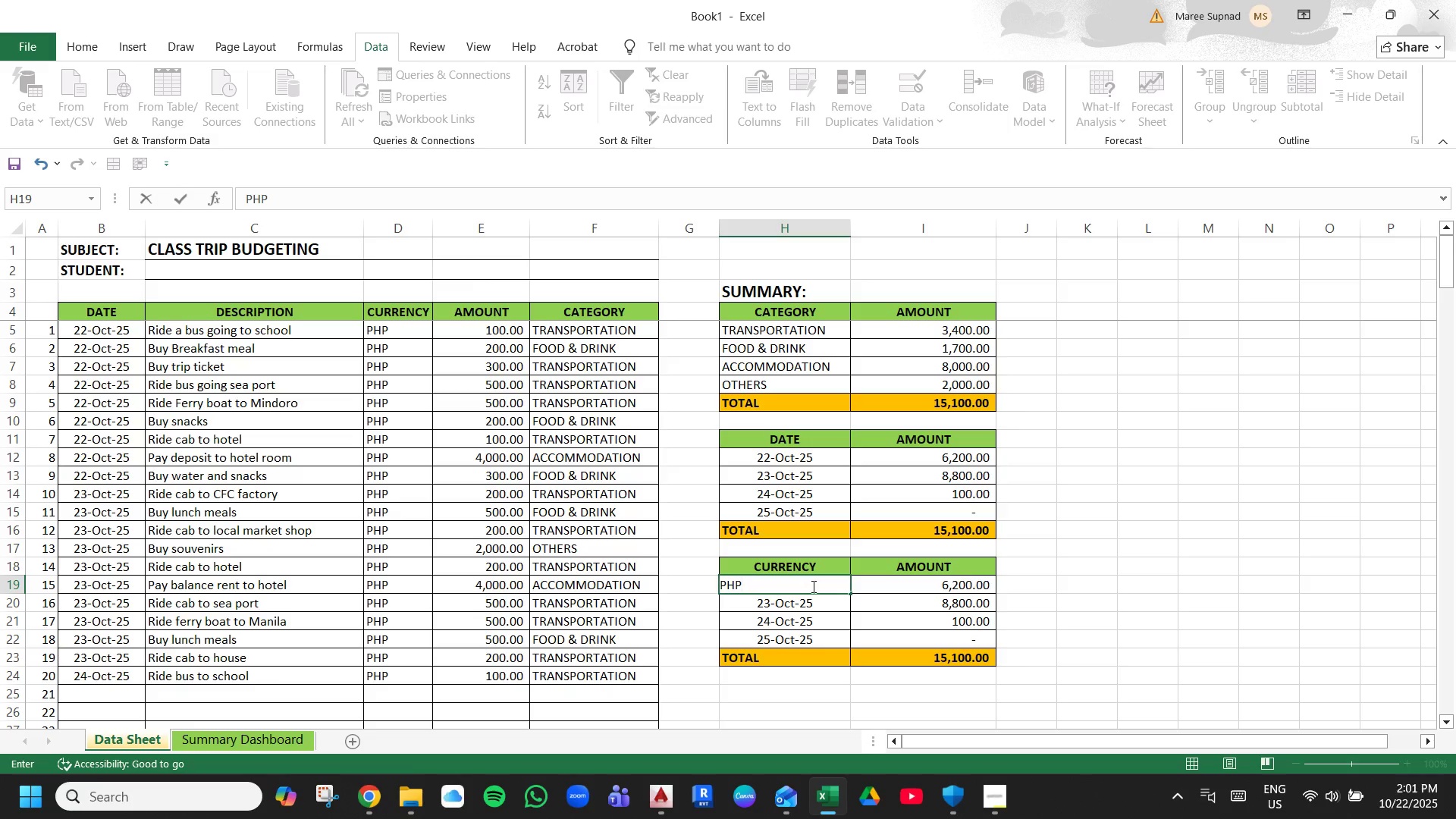 
key(ArrowDown)
 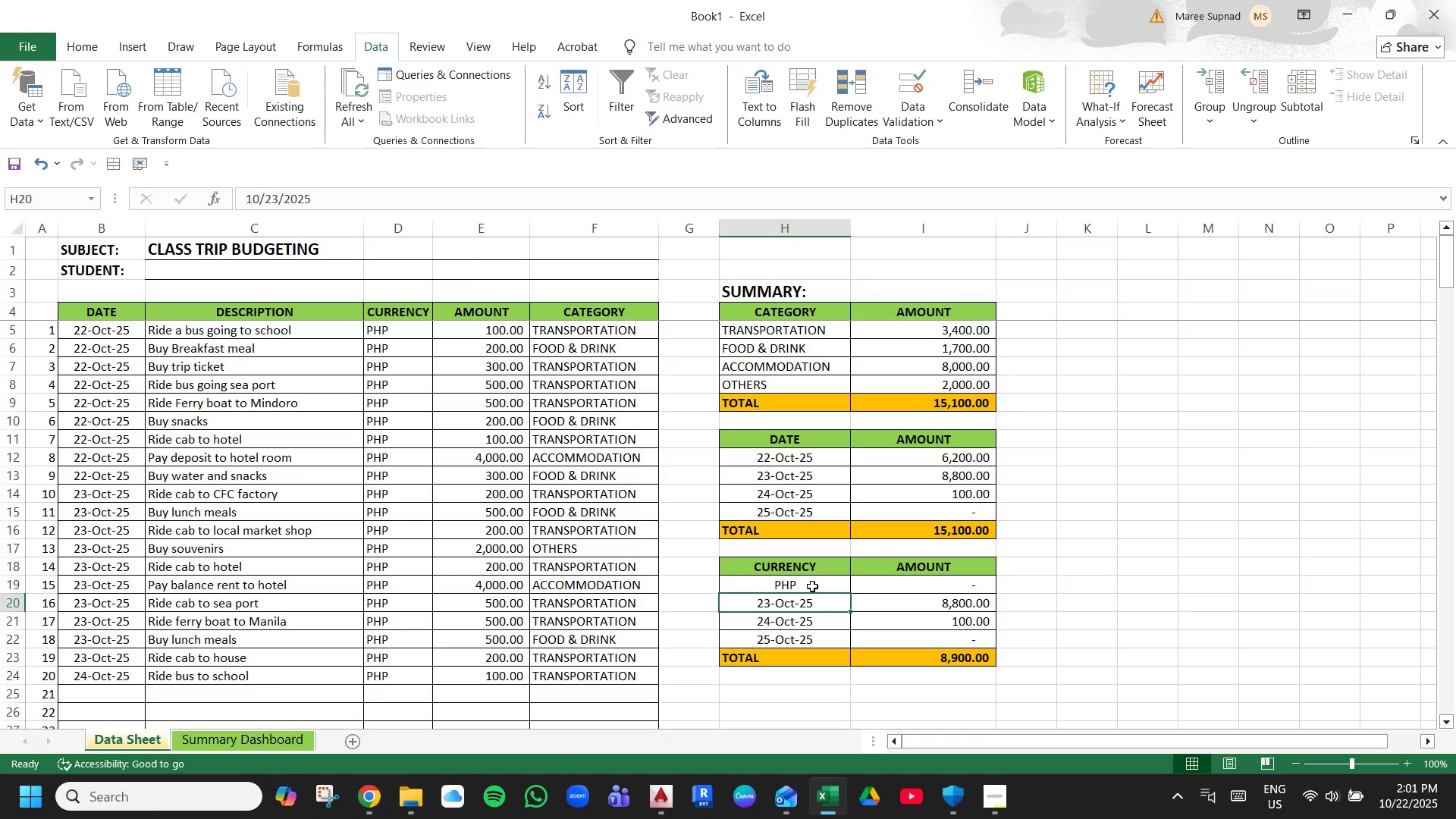 
type(USD)
 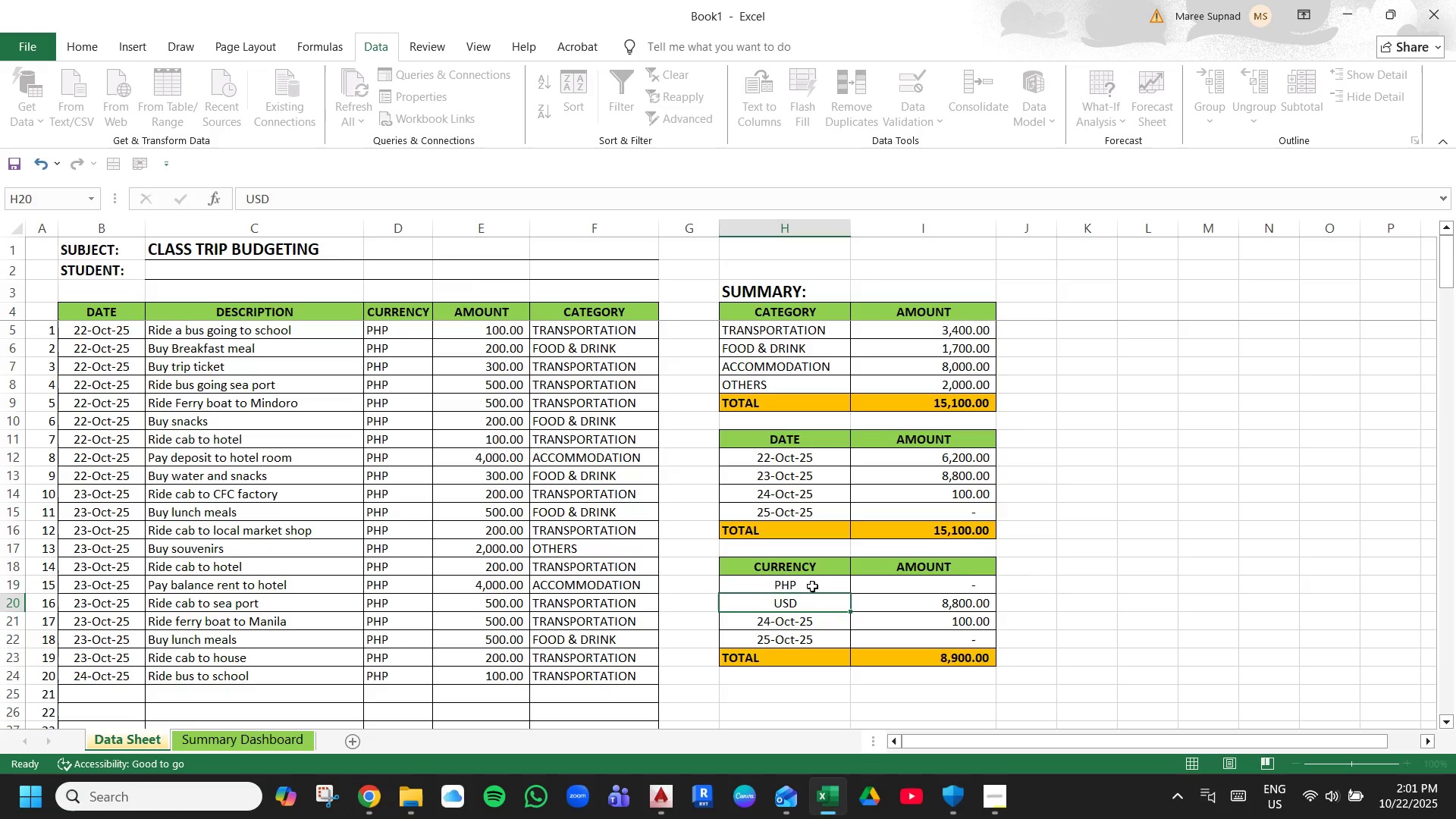 
key(Enter)
 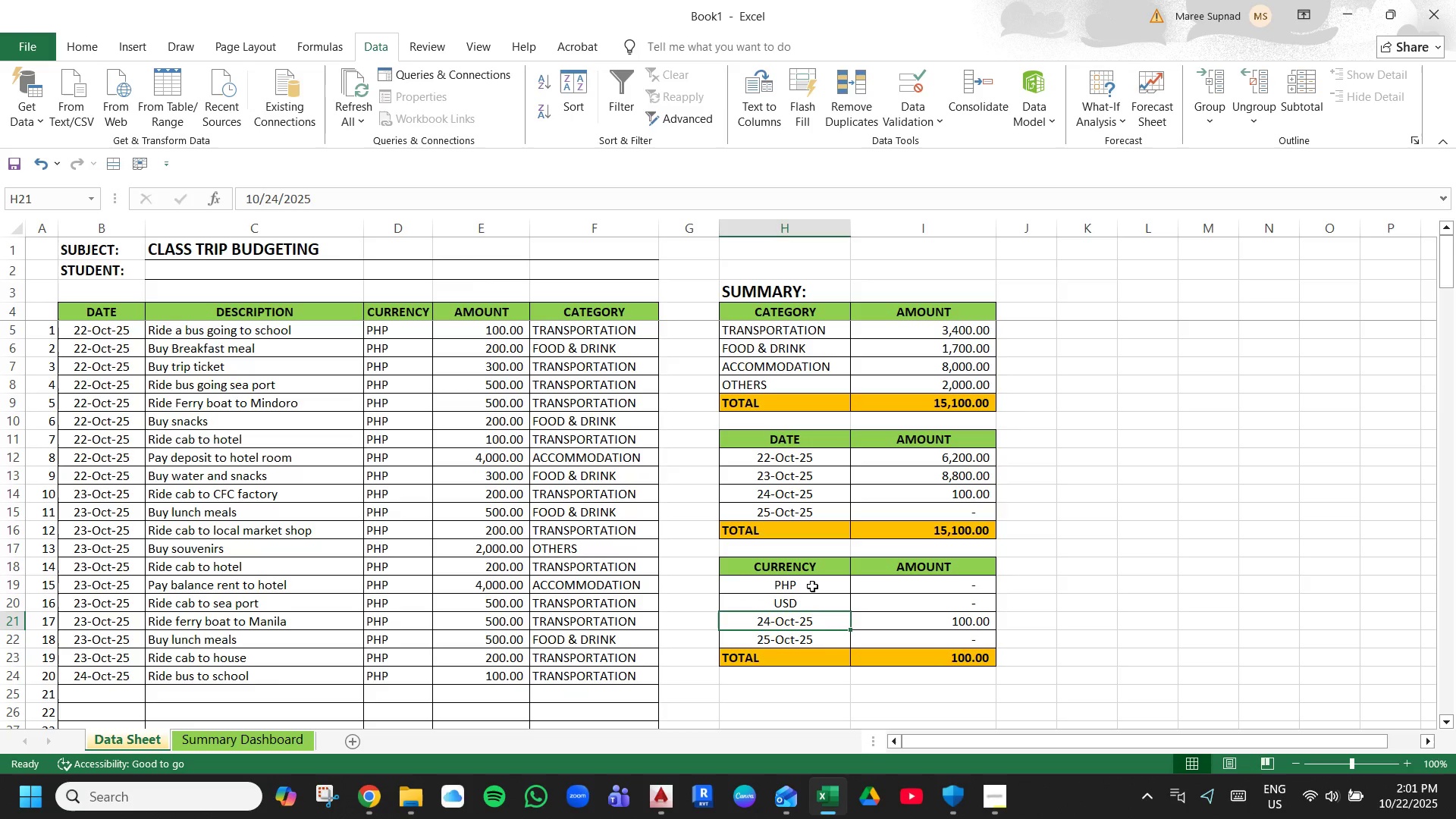 
key(Shift+ArrowDown)
 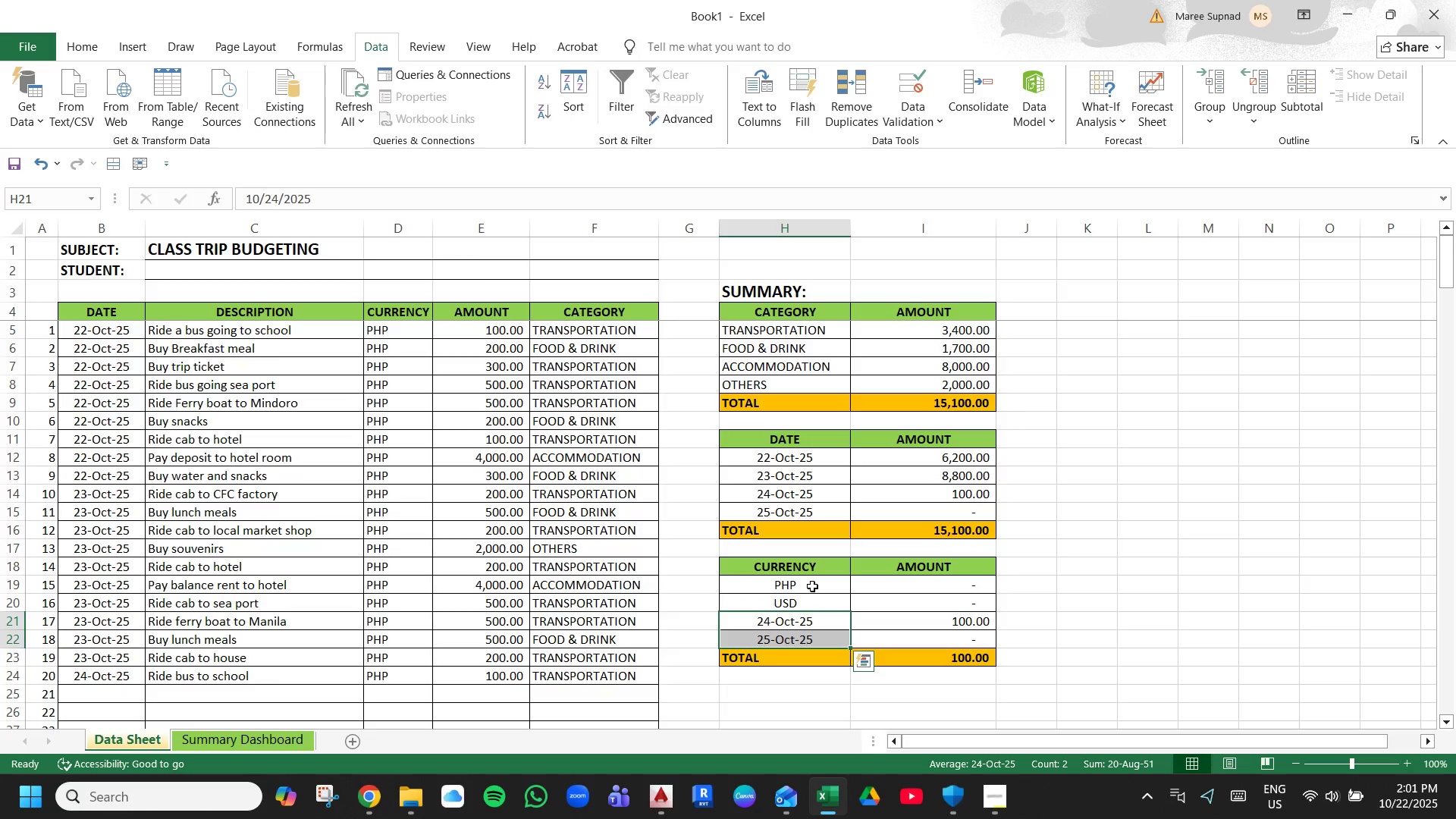 
key(Delete)
 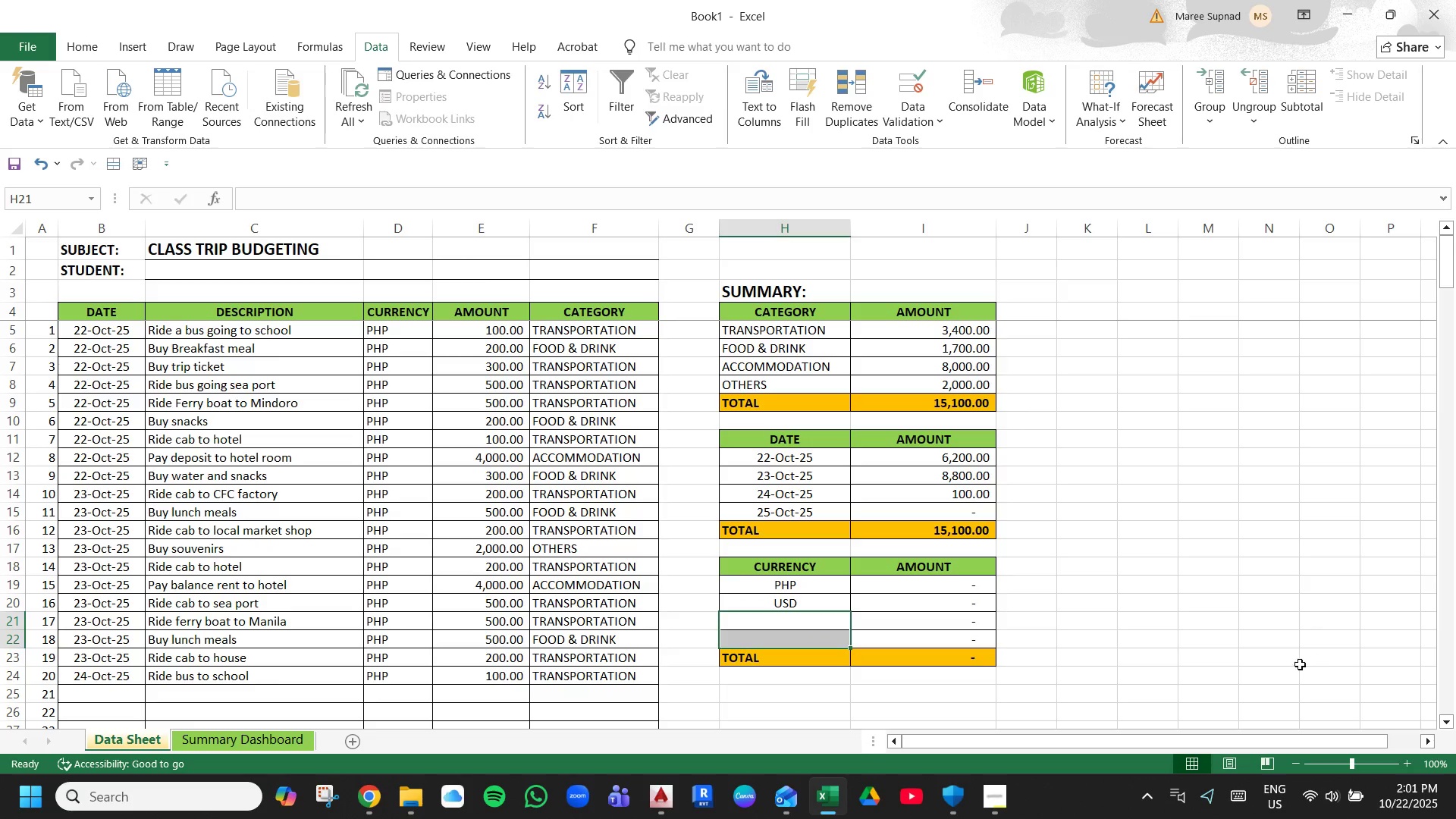 
left_click([1138, 664])
 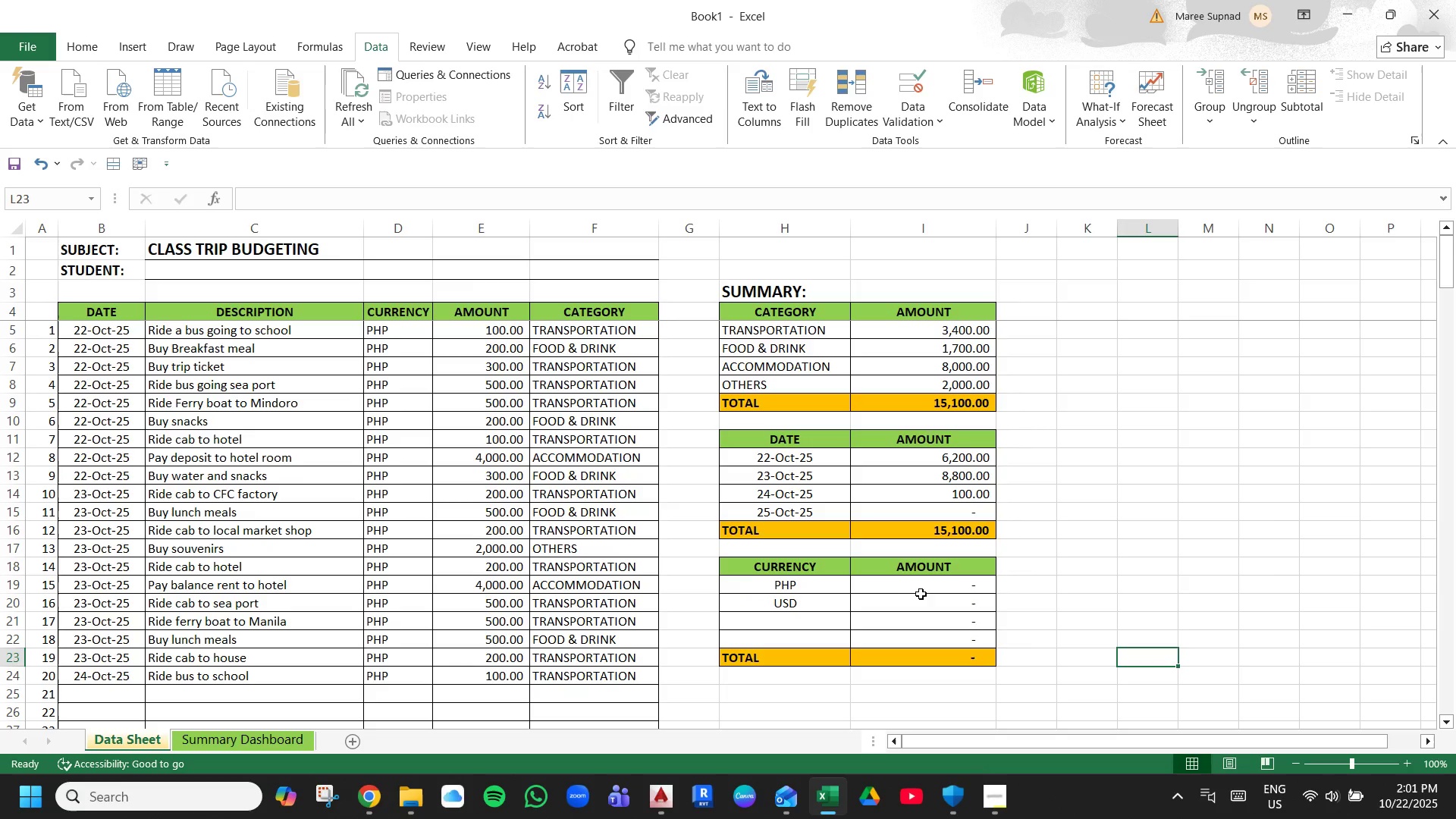 
left_click([926, 585])
 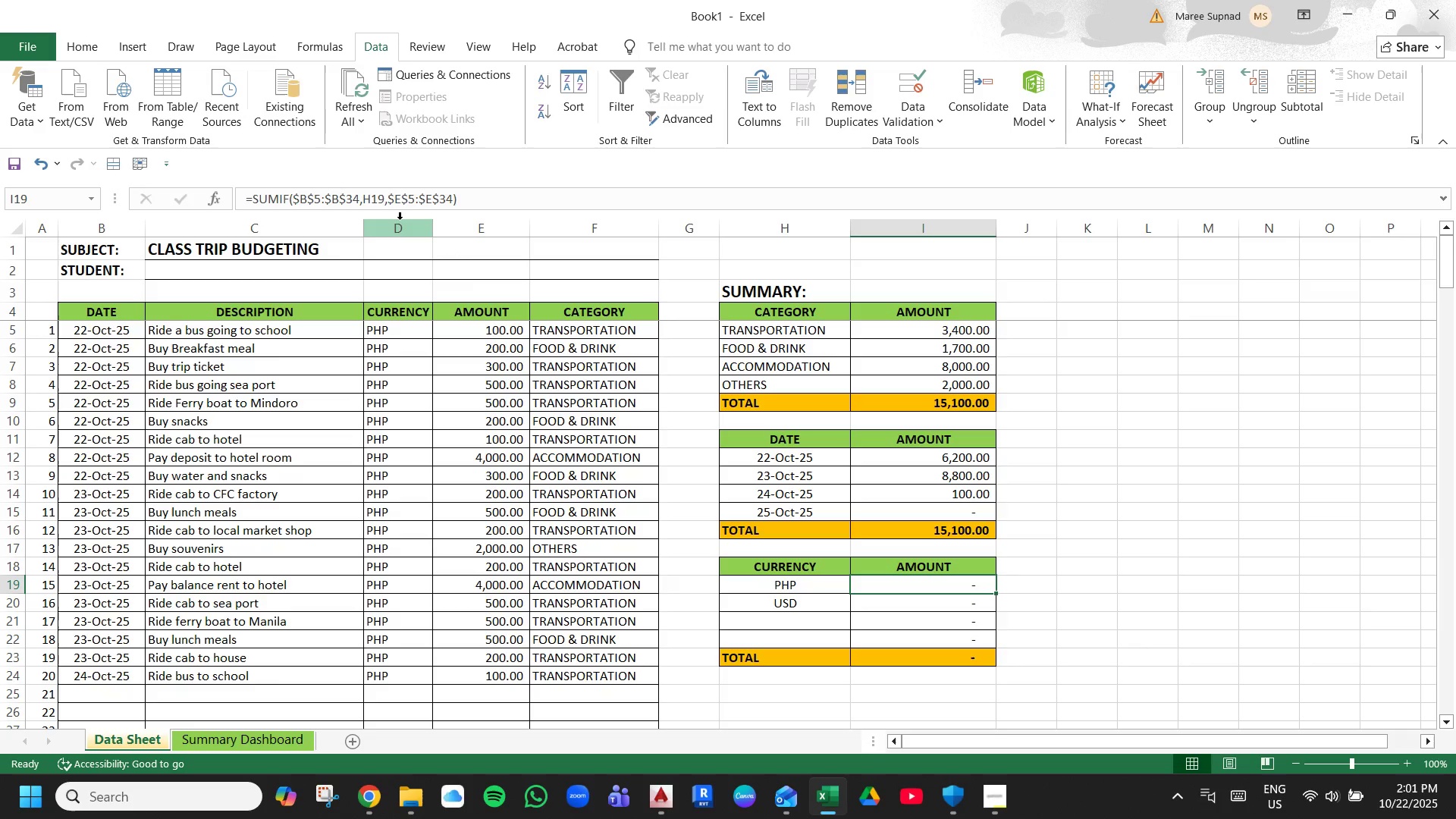 
left_click([306, 196])
 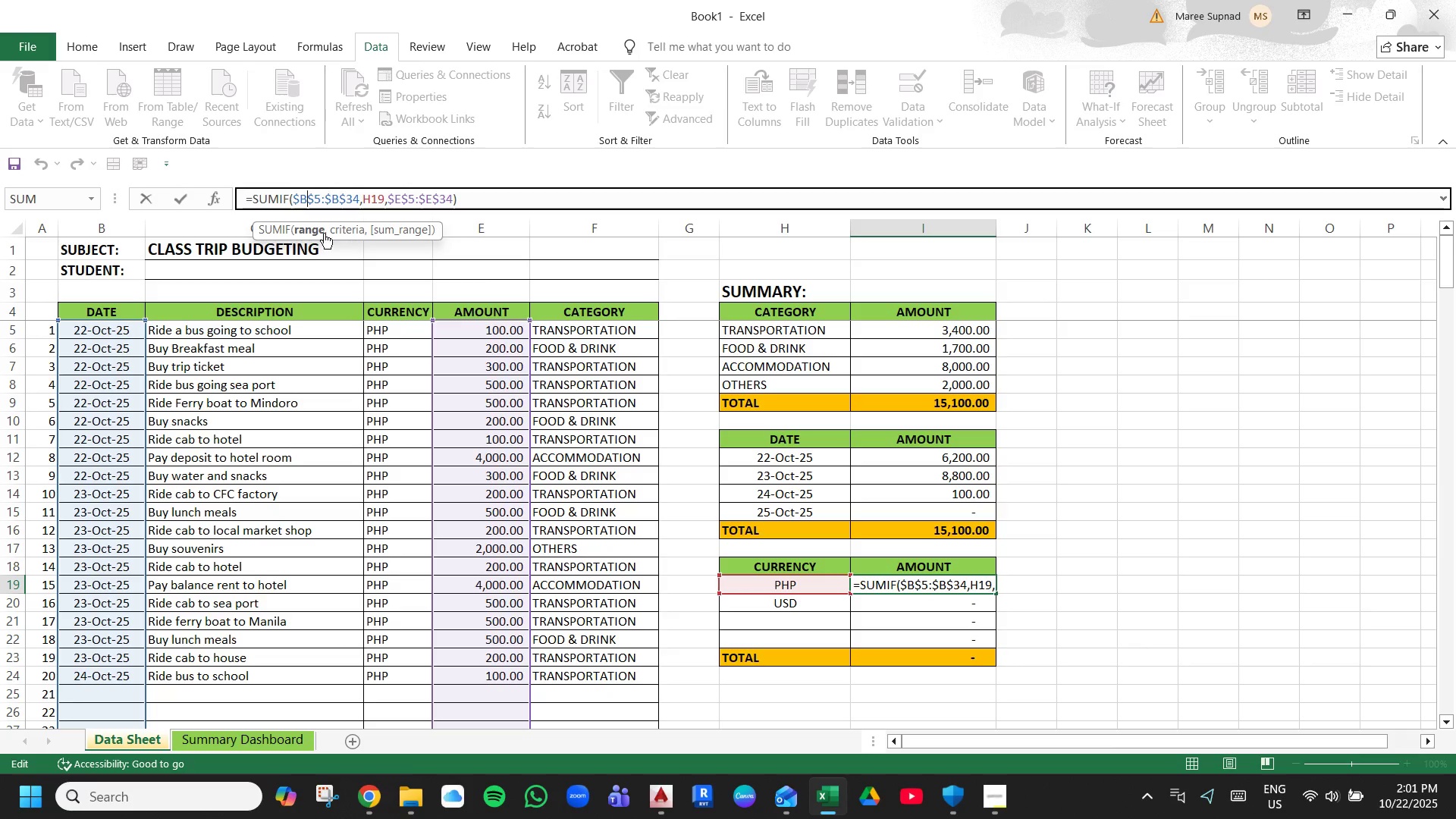 
wait(5.72)
 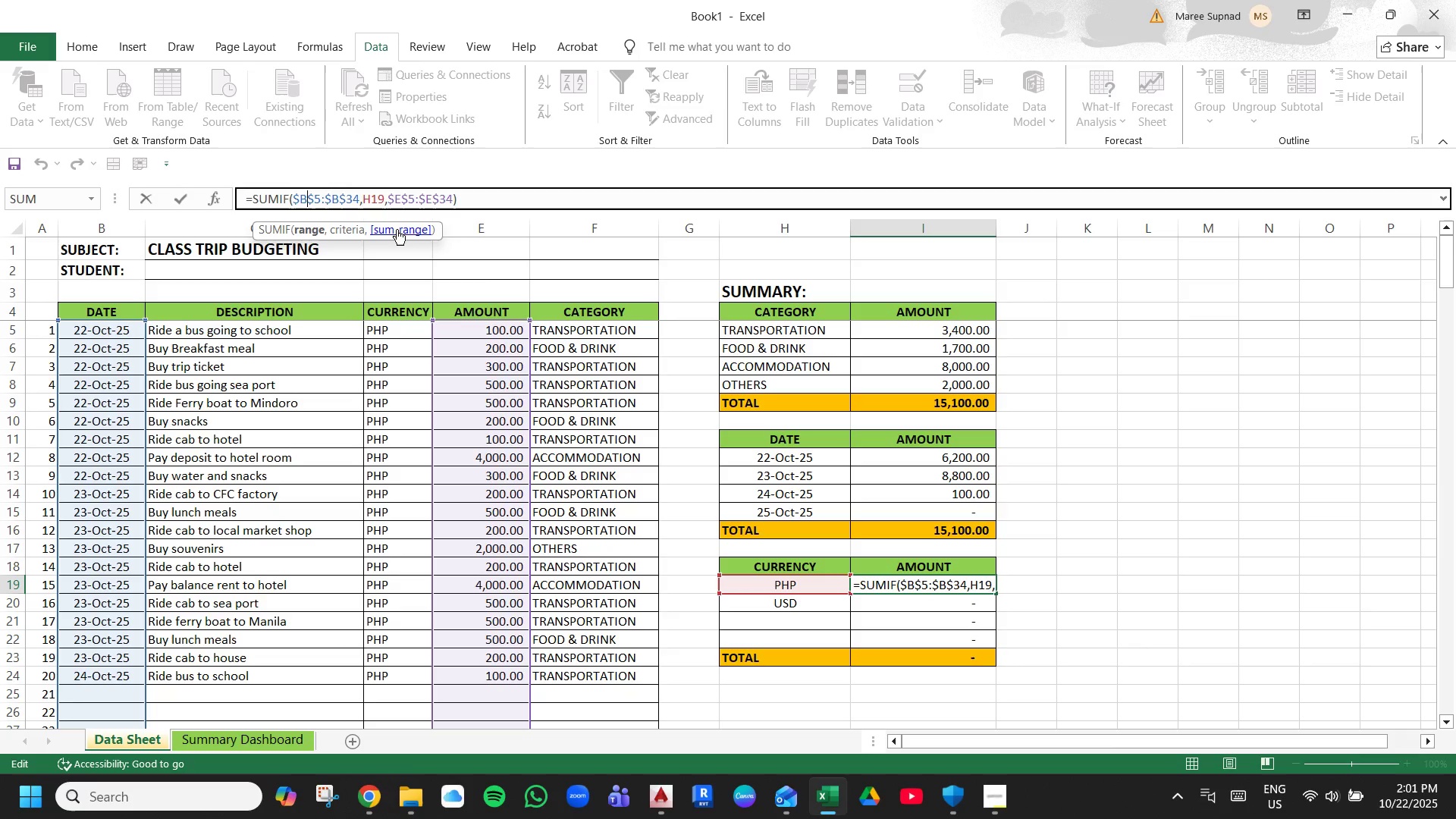 
left_click([310, 202])
 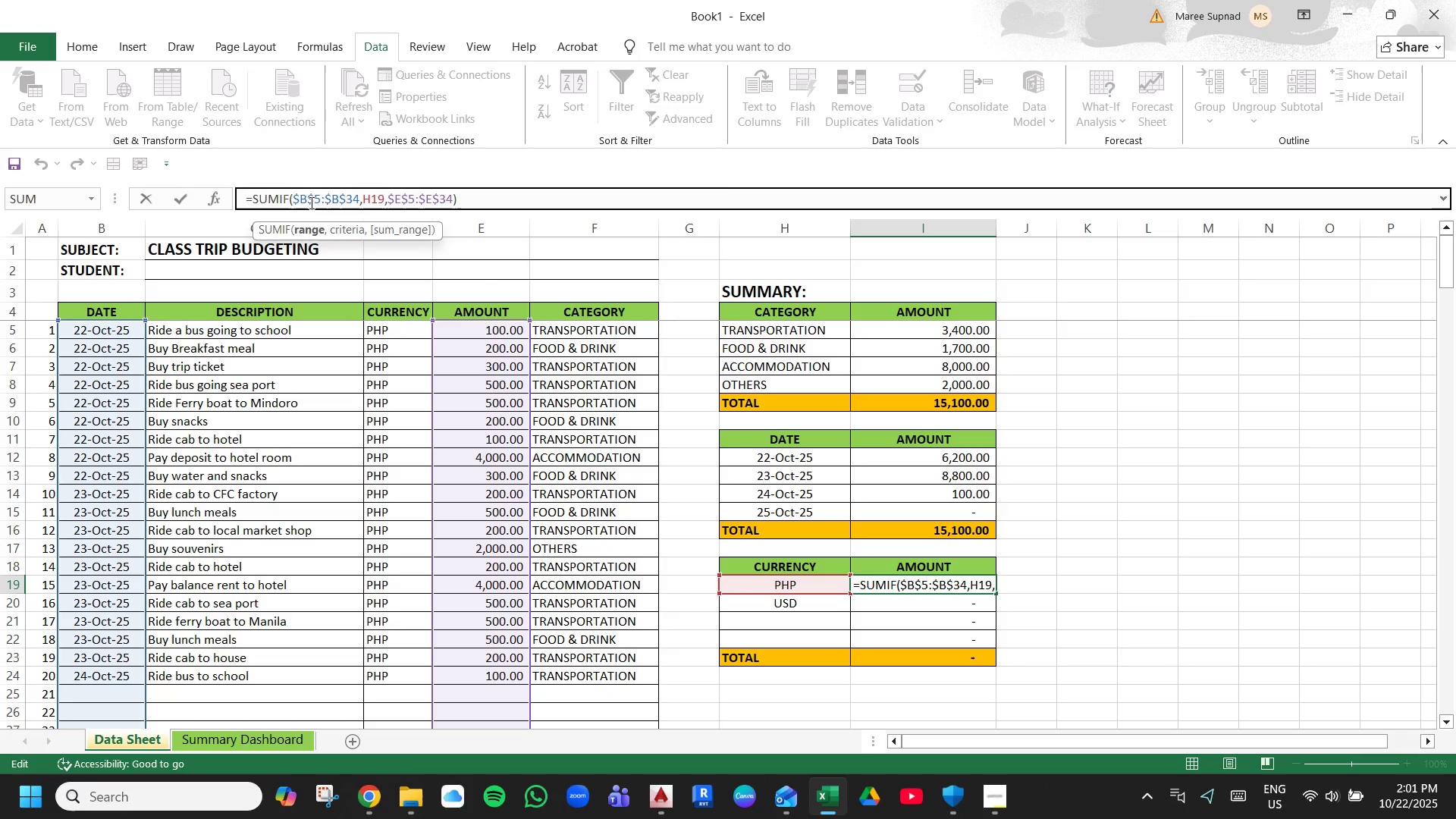 
key(Backspace)
 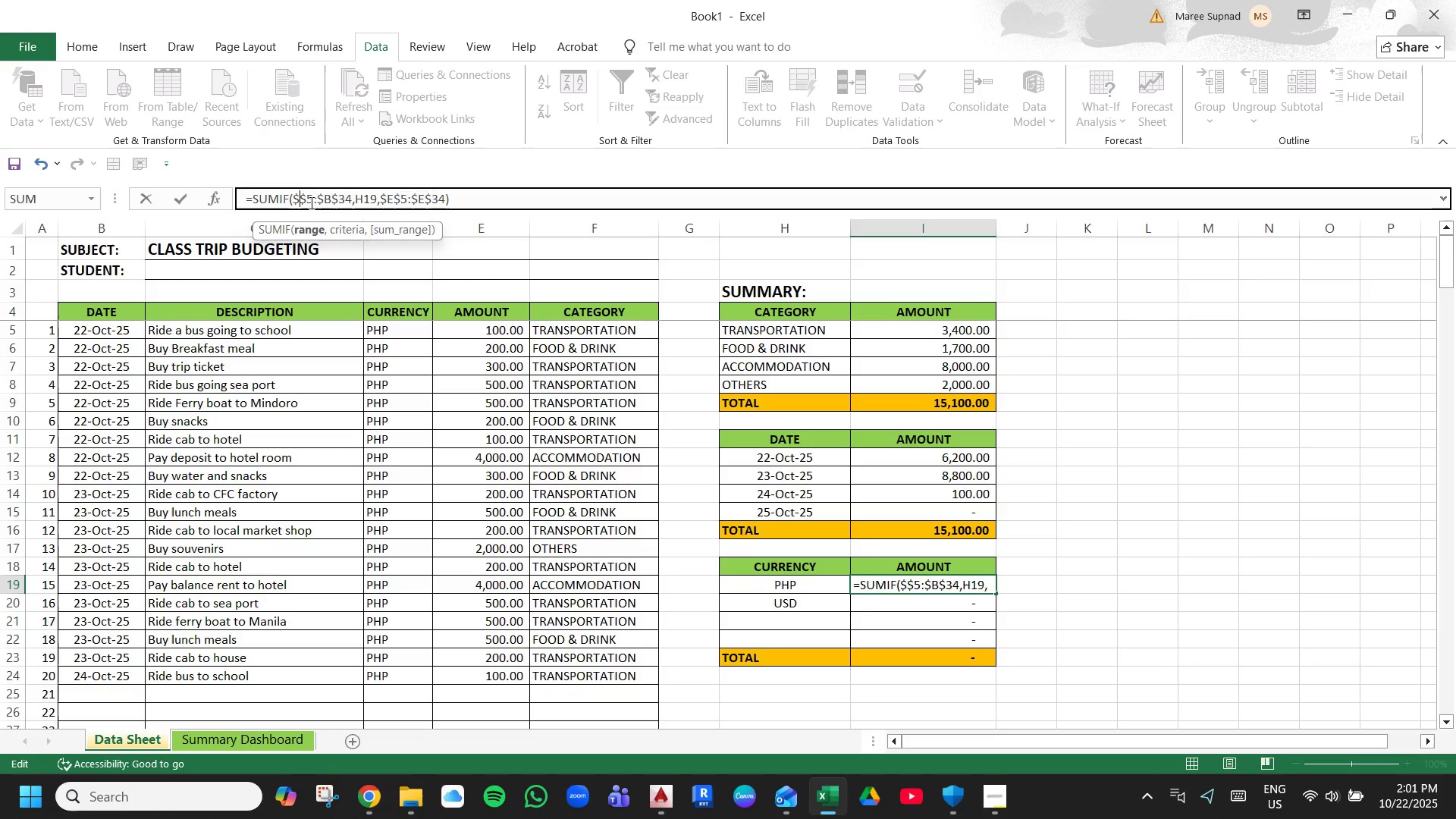 
key(D)
 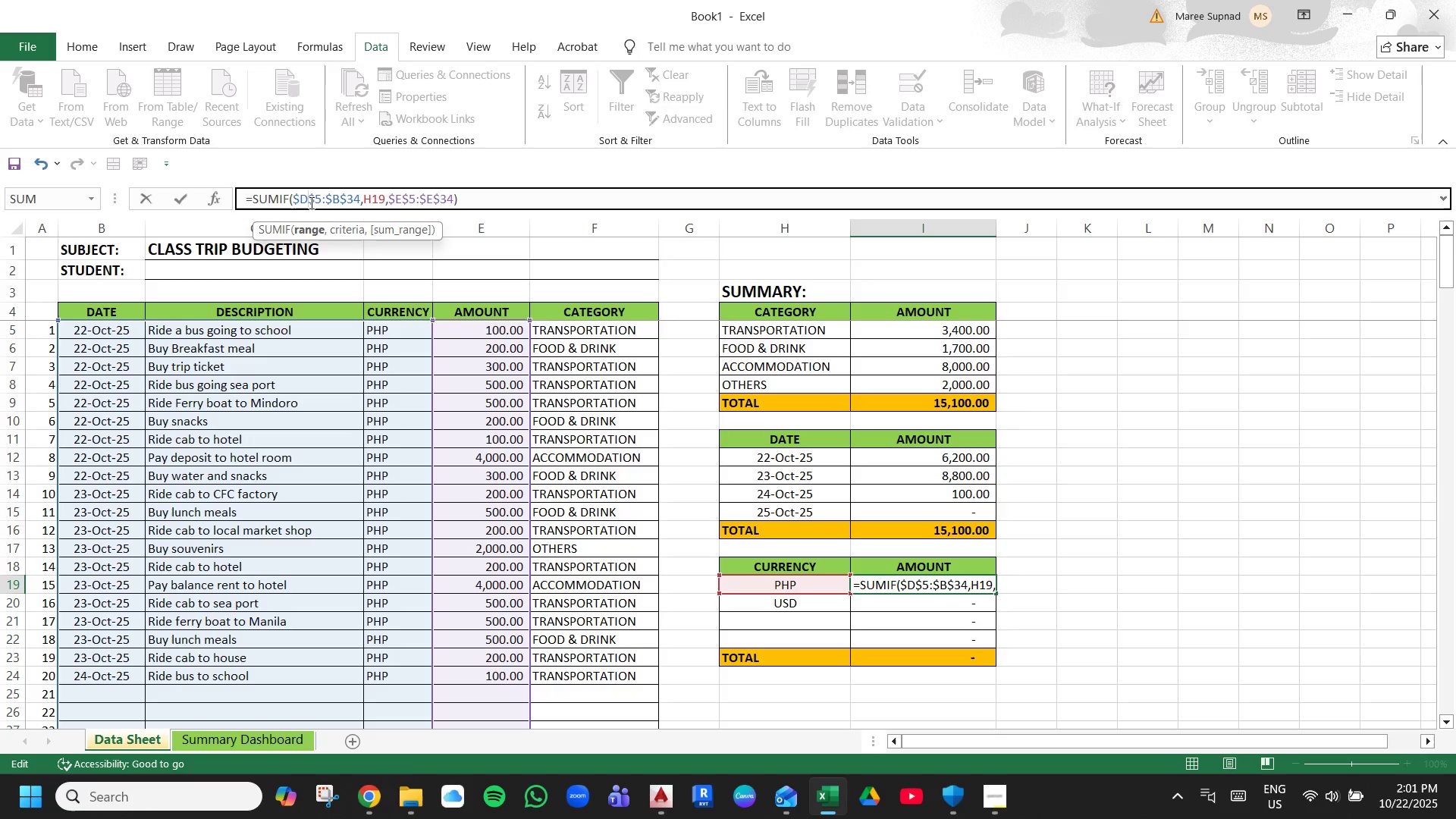 
key(ArrowRight)
 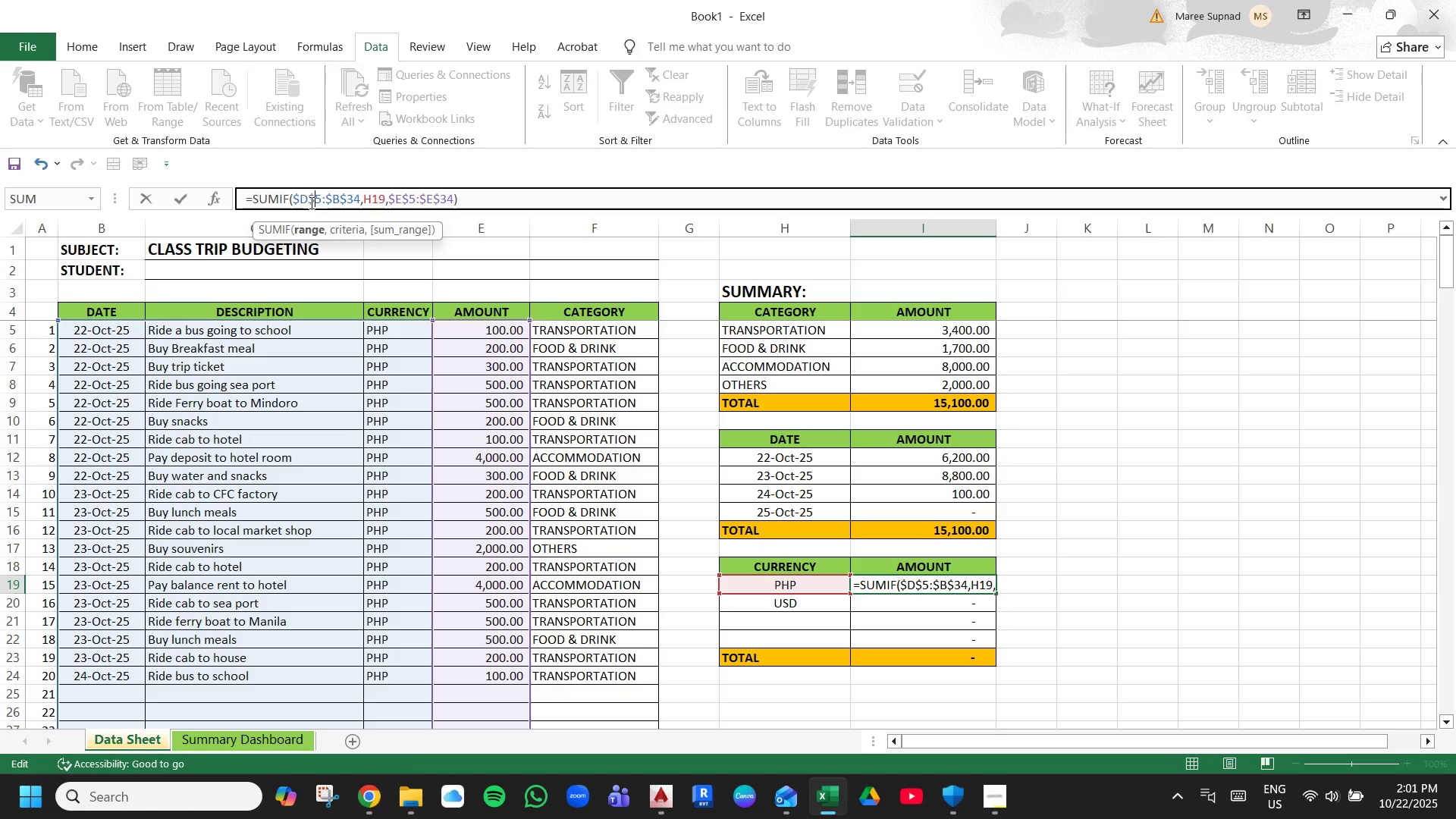 
key(ArrowRight)
 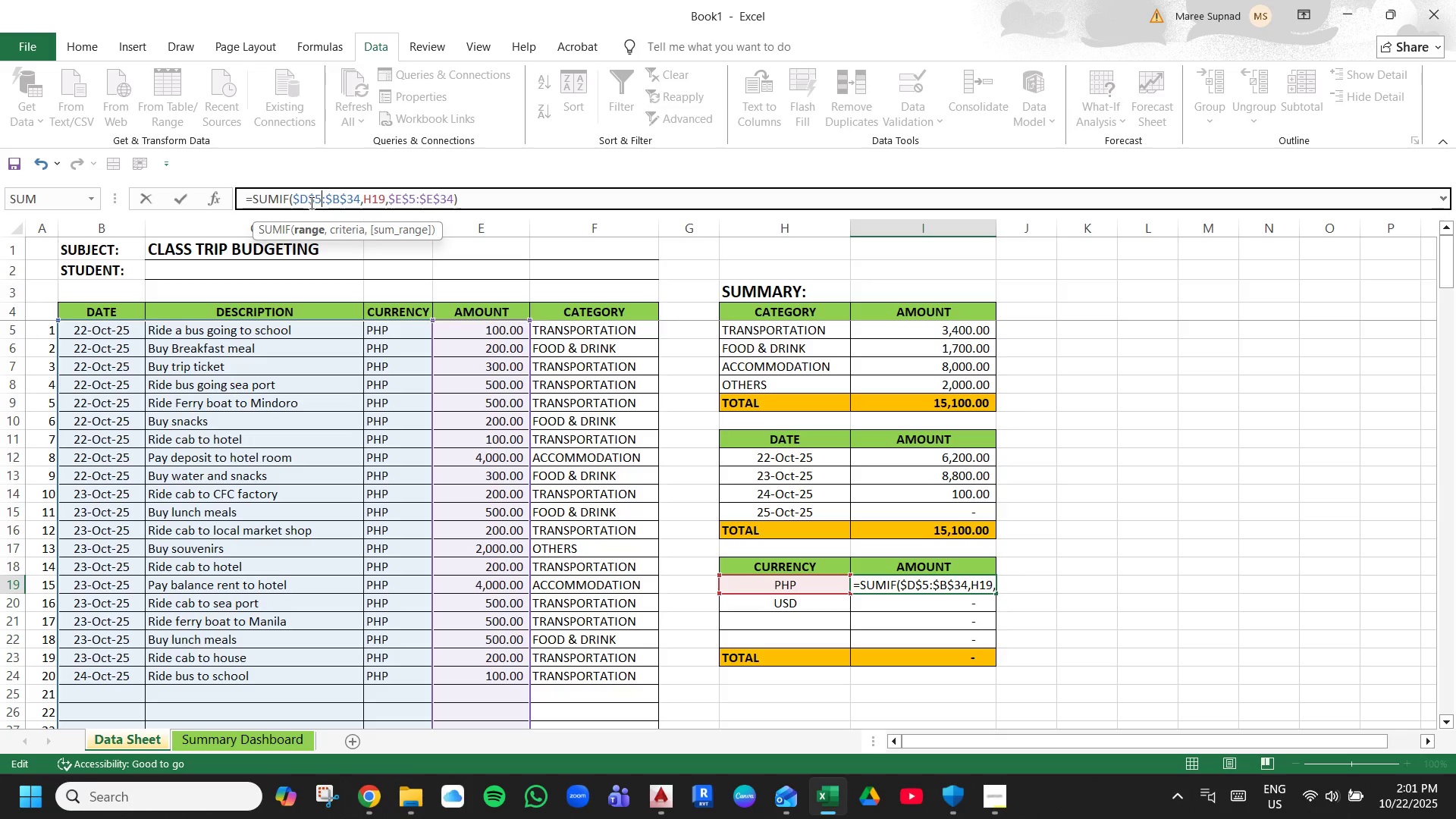 
key(ArrowRight)
 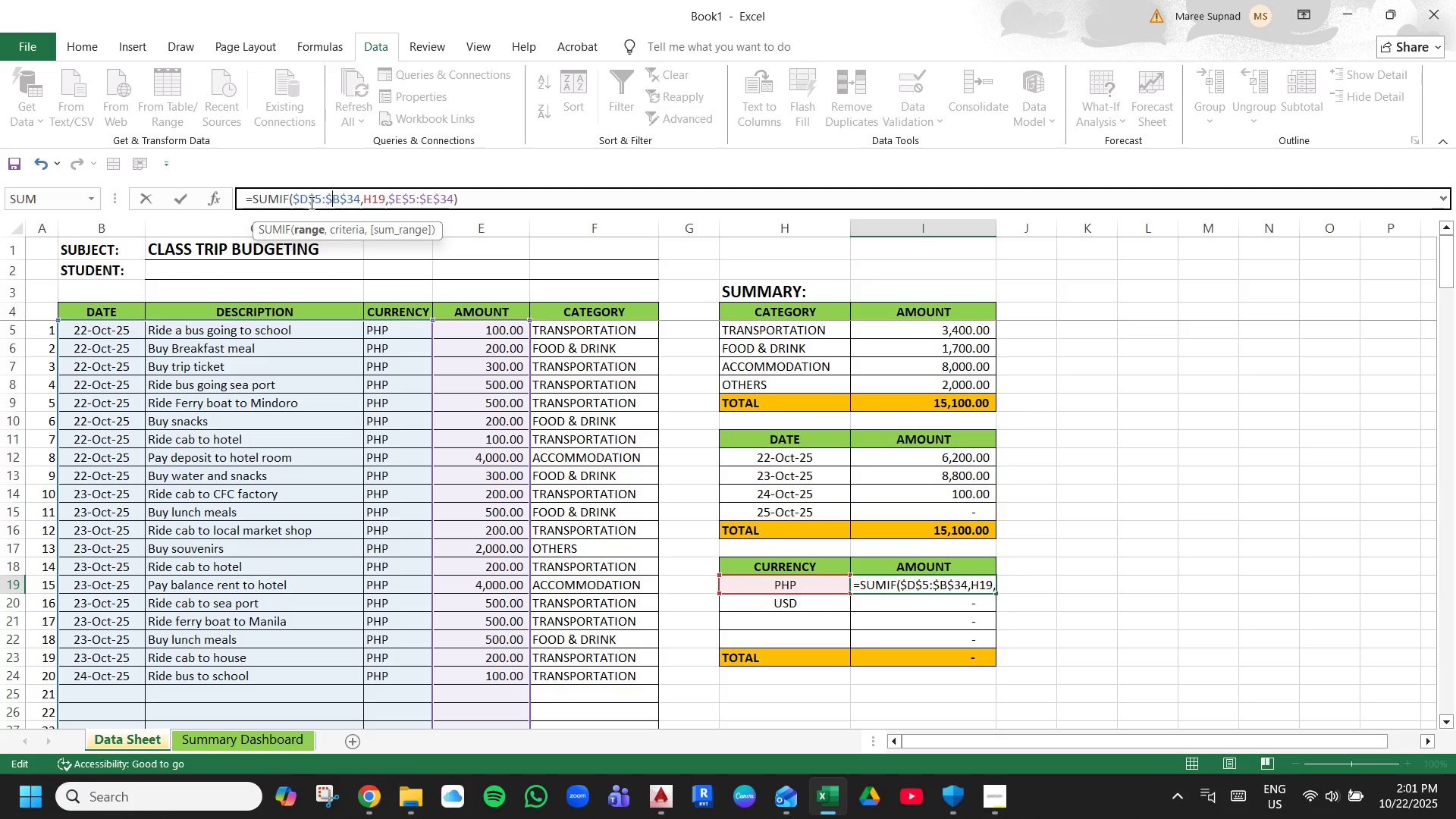 
key(ArrowRight)
 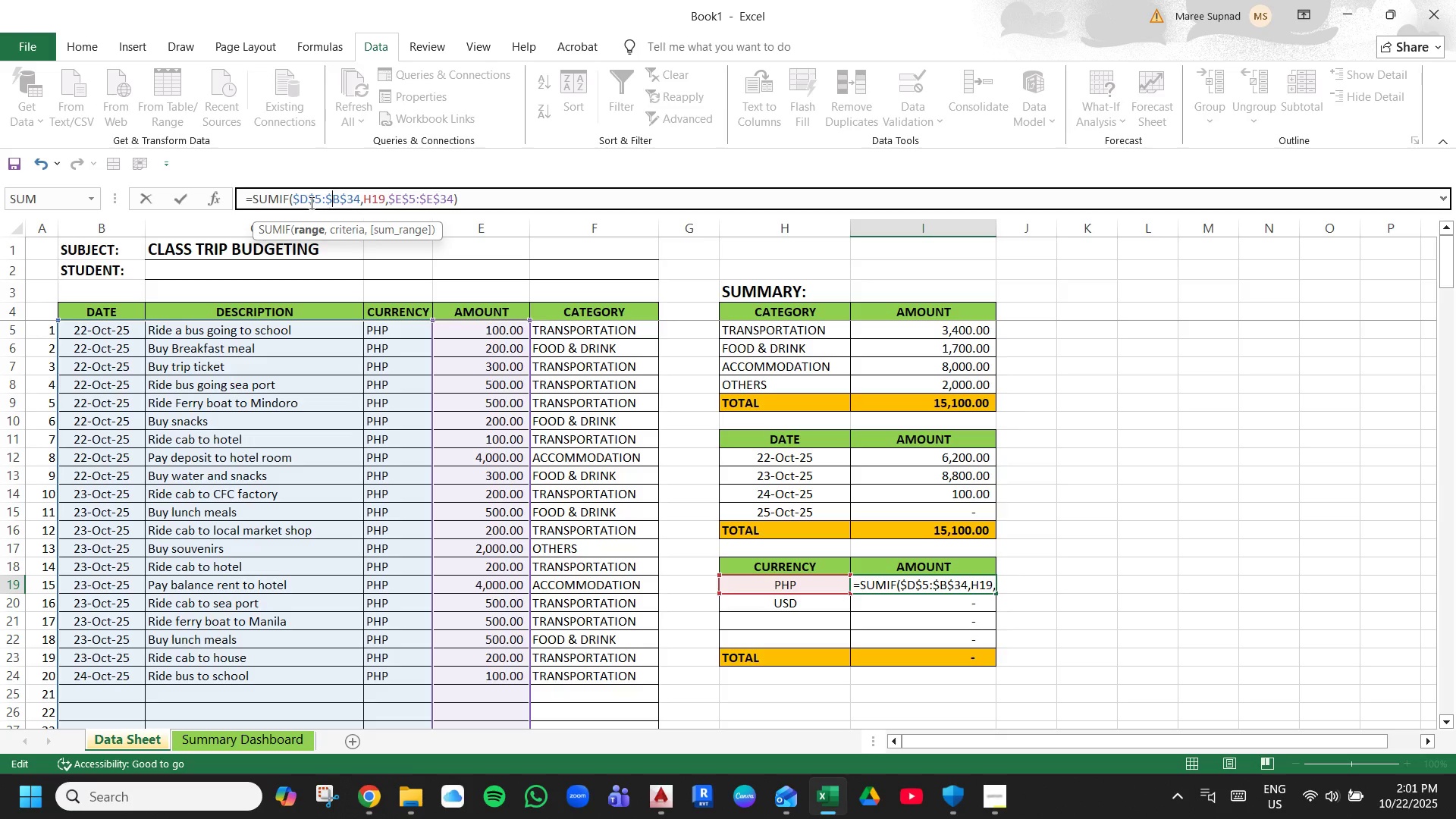 
key(ArrowRight)
 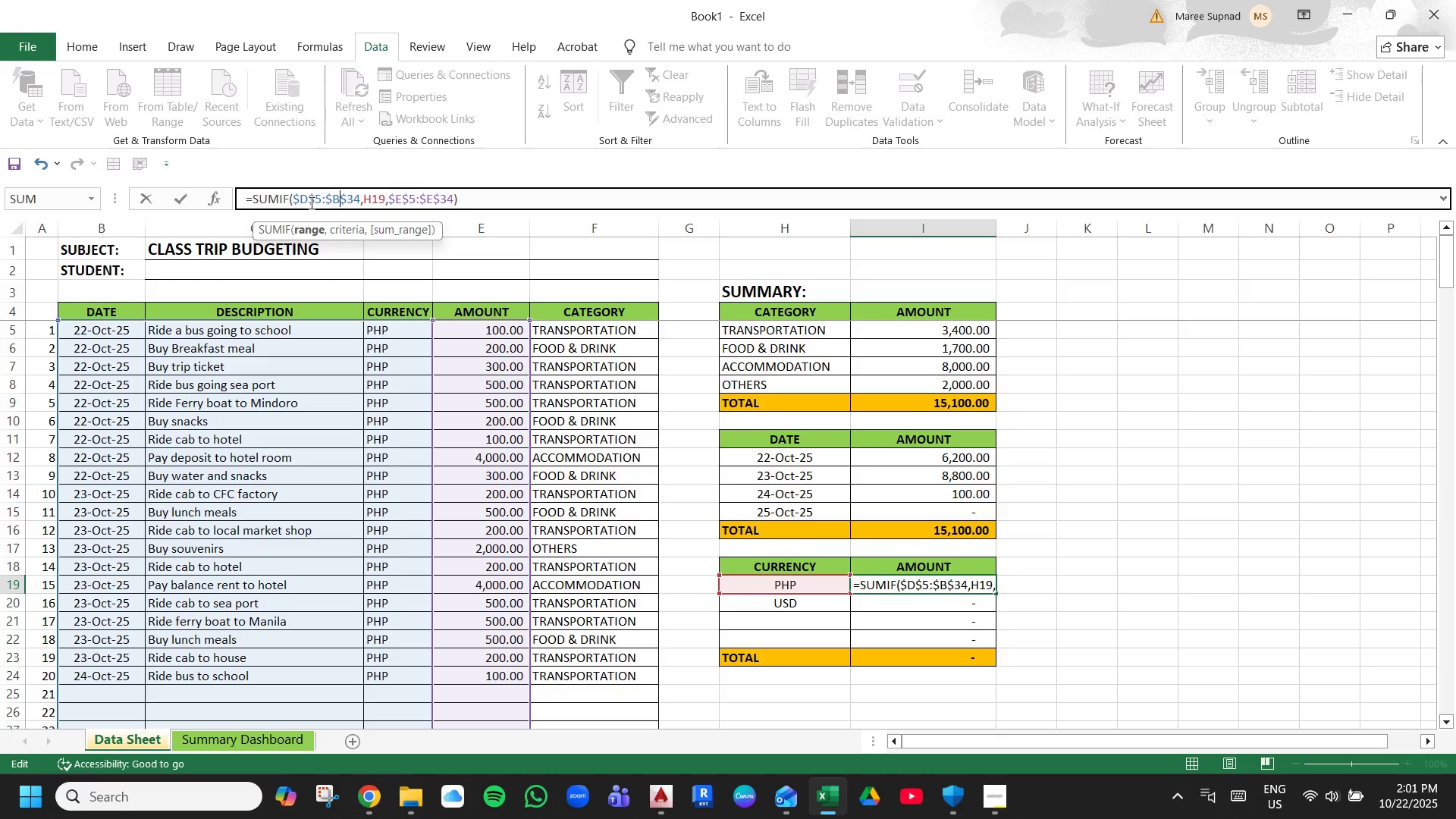 
key(Shift+ArrowLeft)
 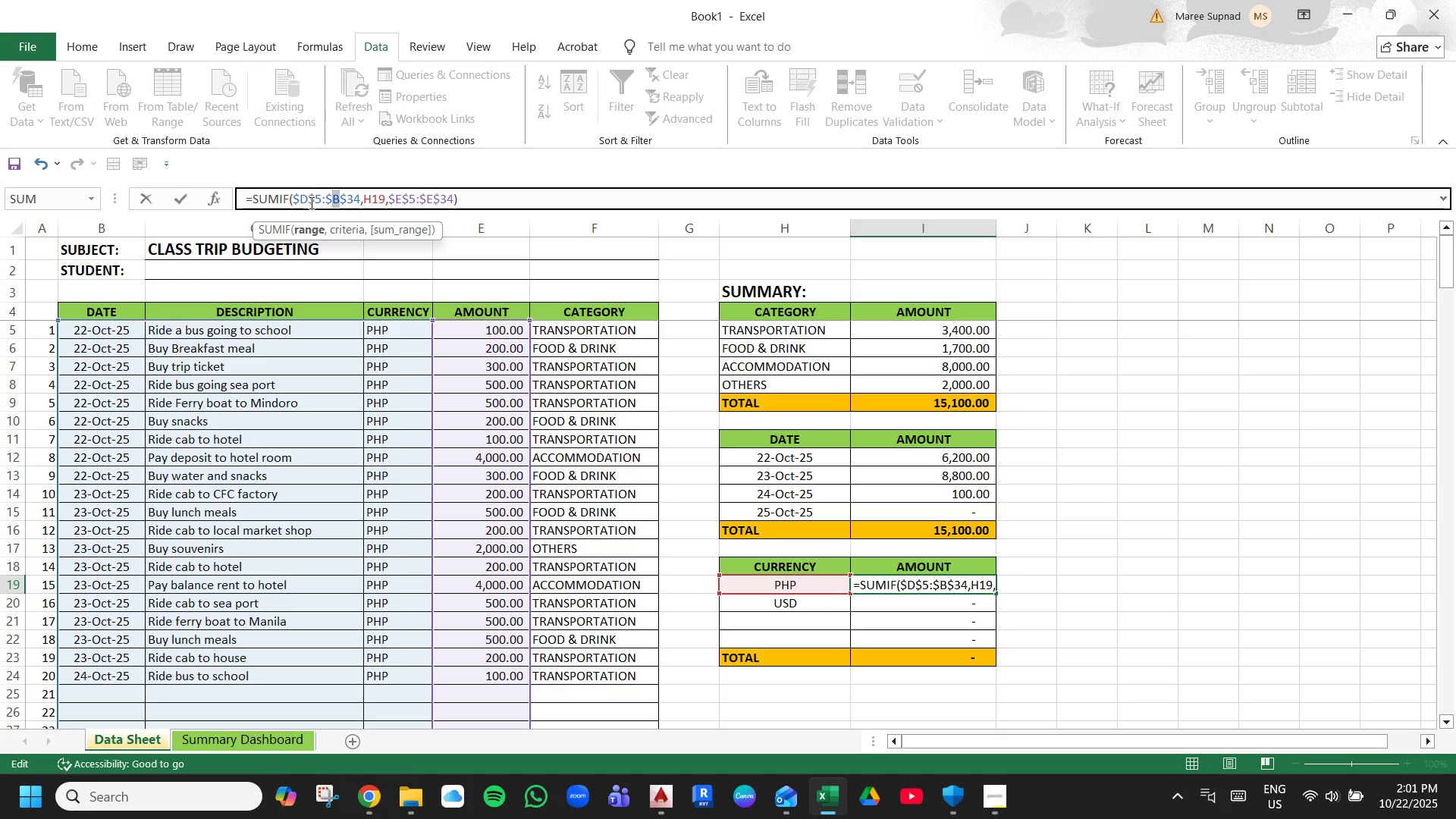 
key(D)
 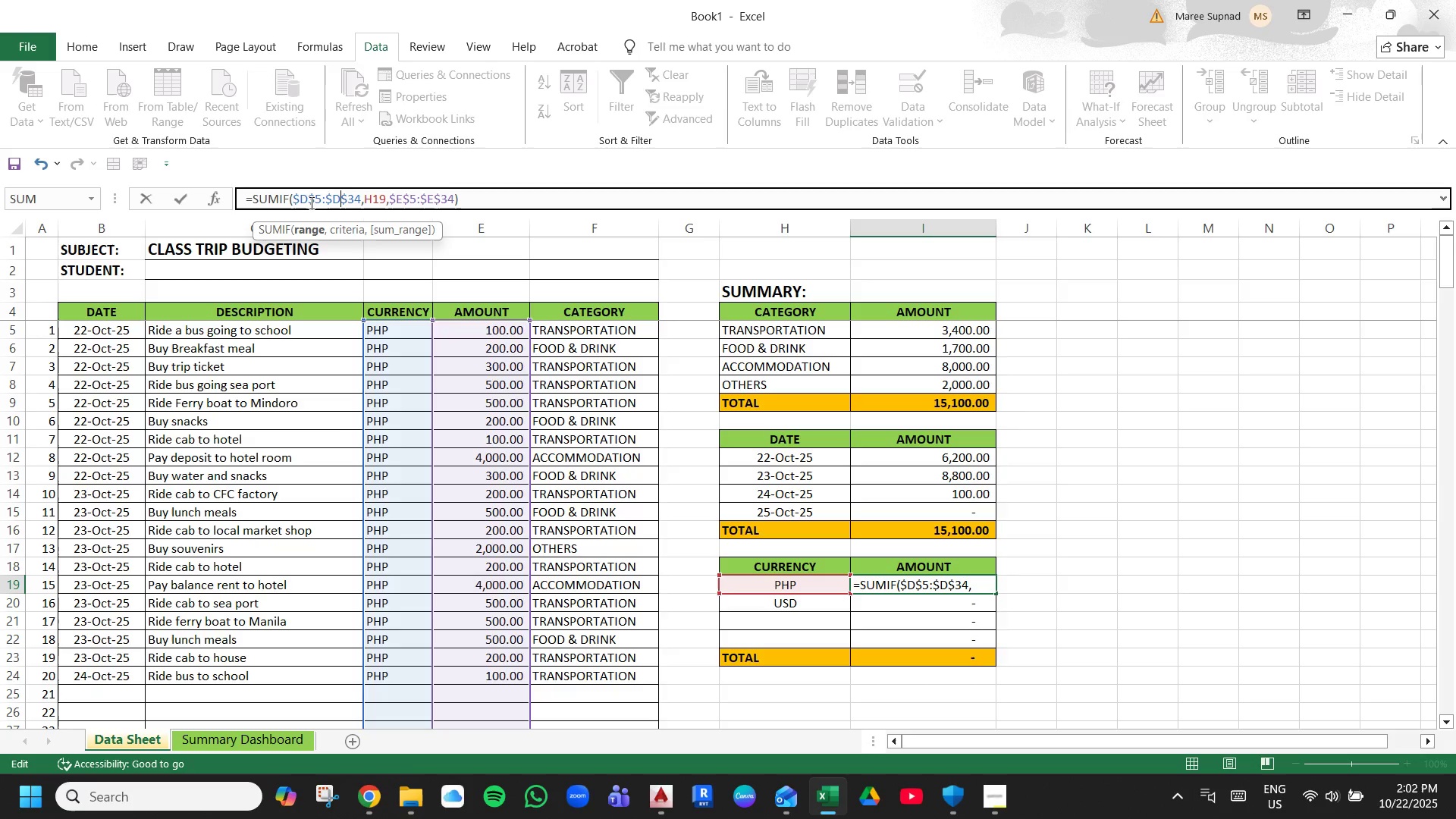 
key(ArrowRight)
 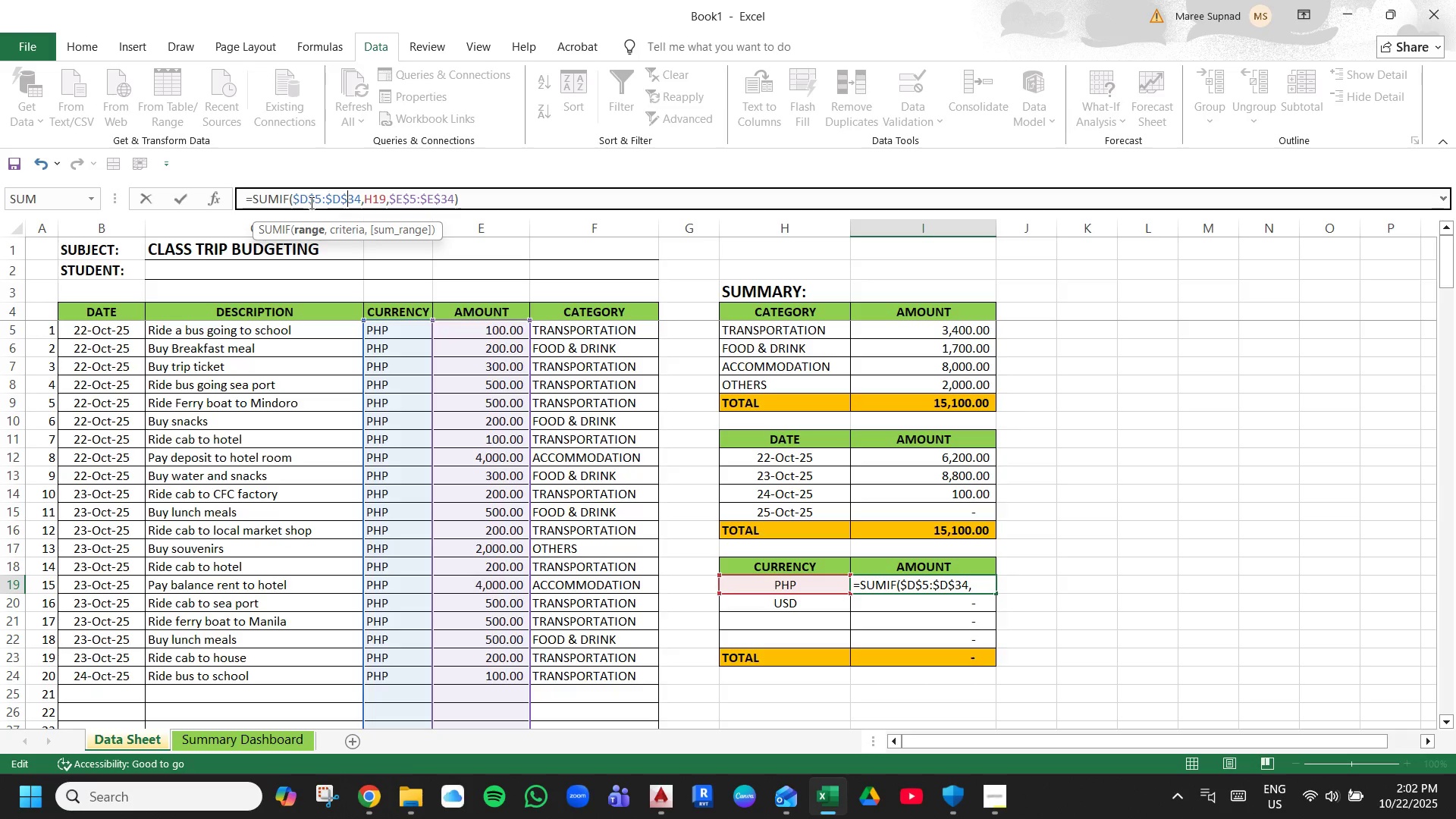 
key(ArrowRight)
 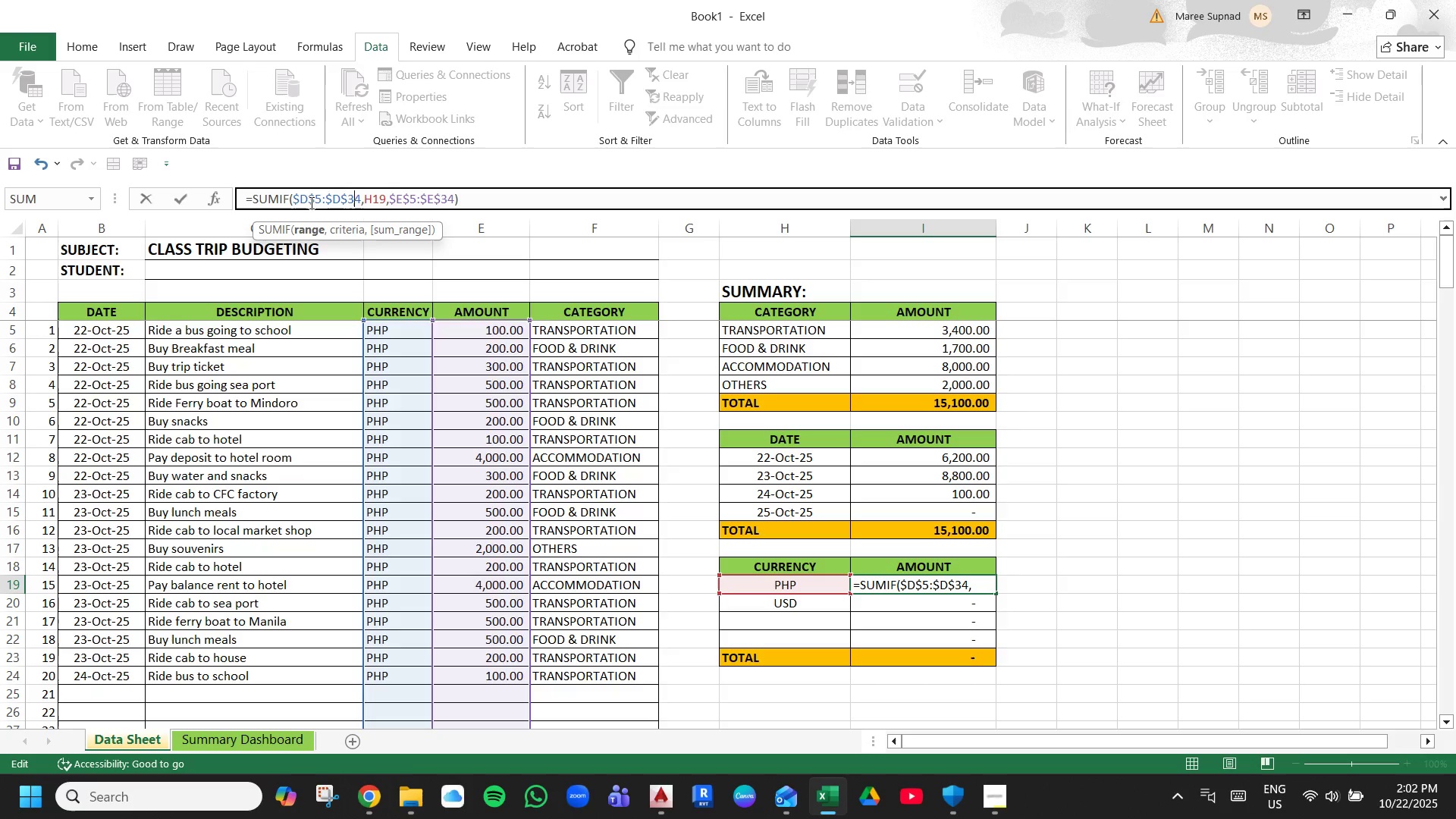 
key(ArrowRight)
 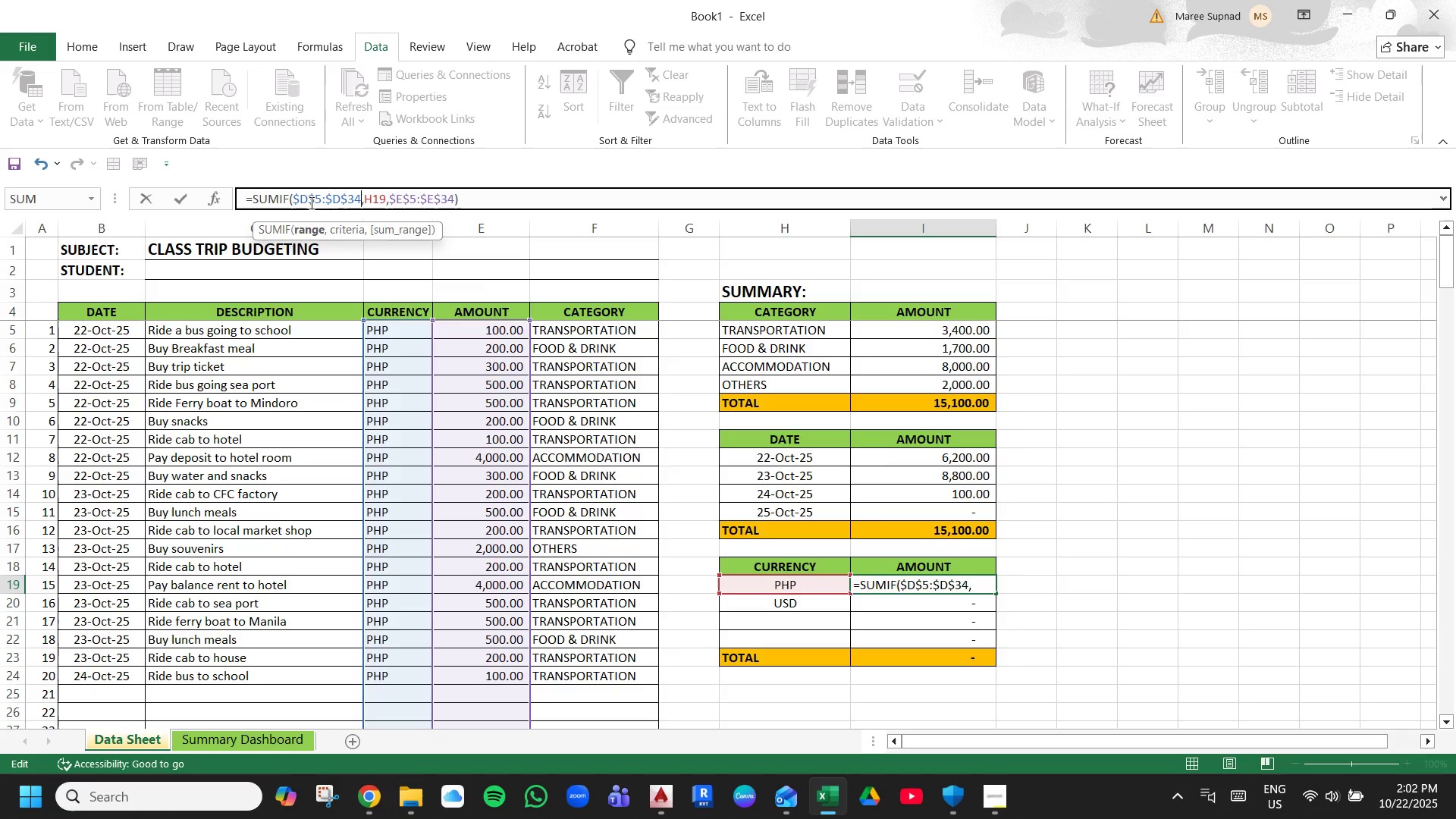 
key(ArrowRight)
 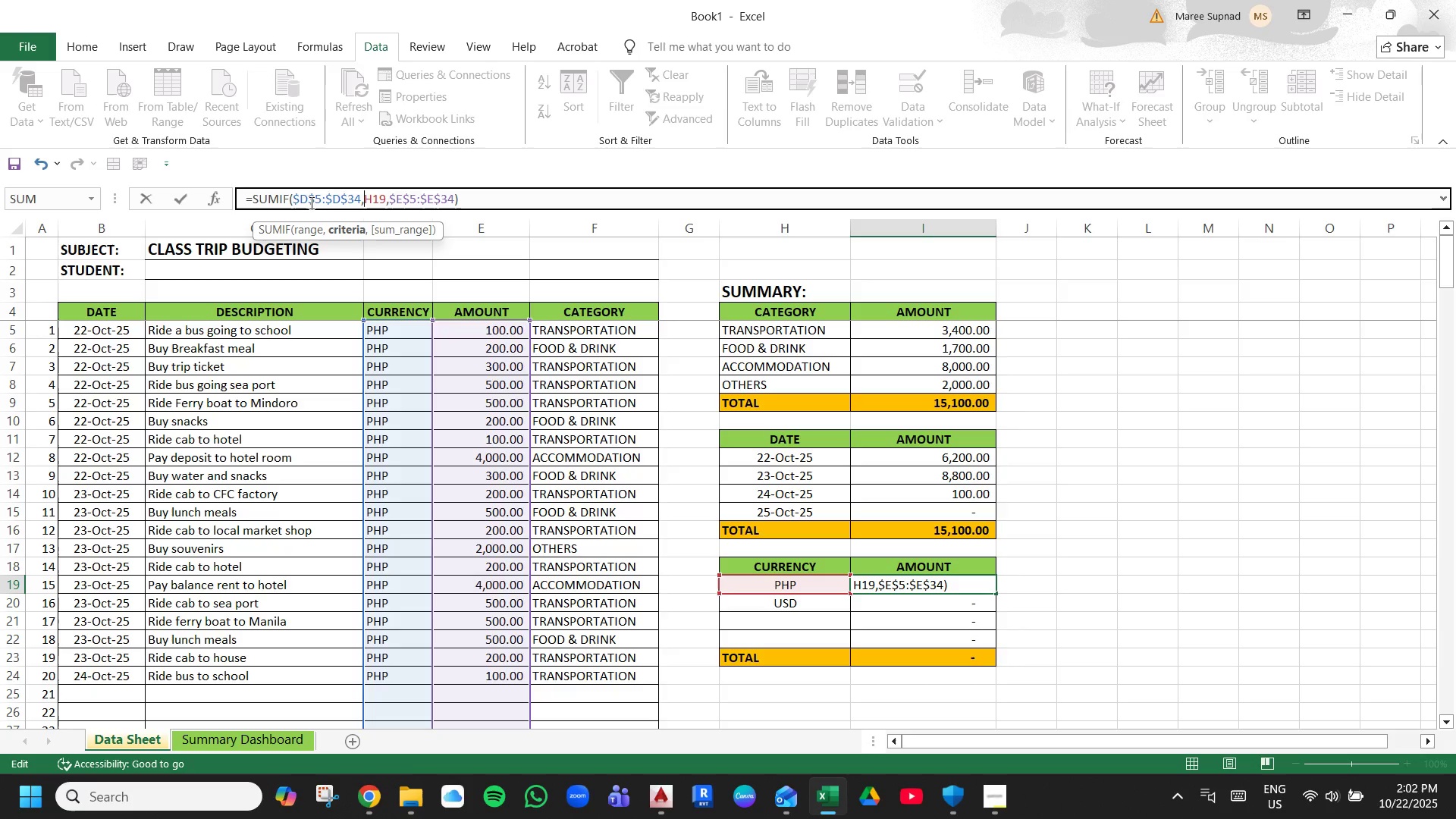 
key(ArrowRight)
 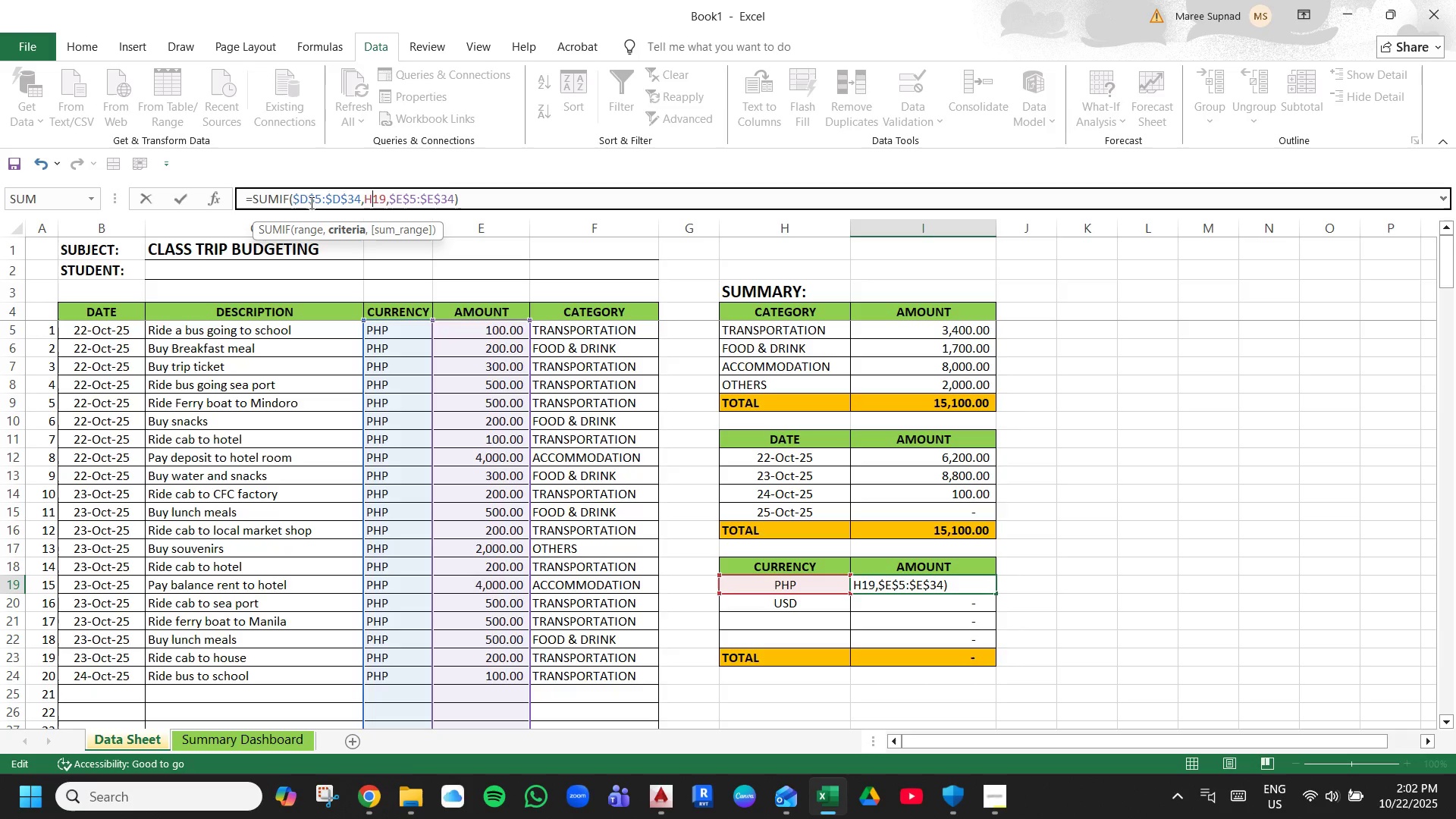 
key(ArrowRight)
 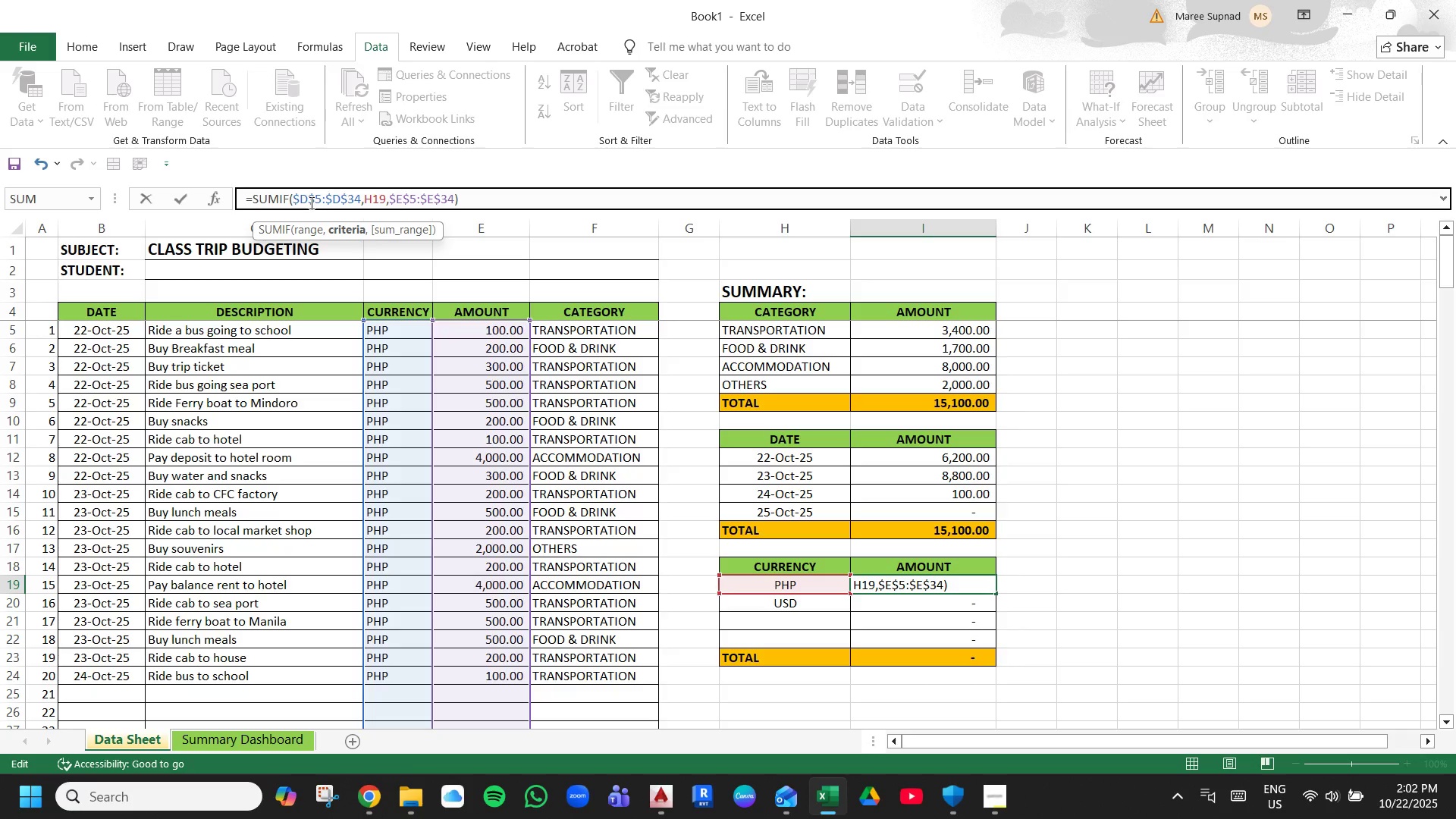 
key(Enter)
 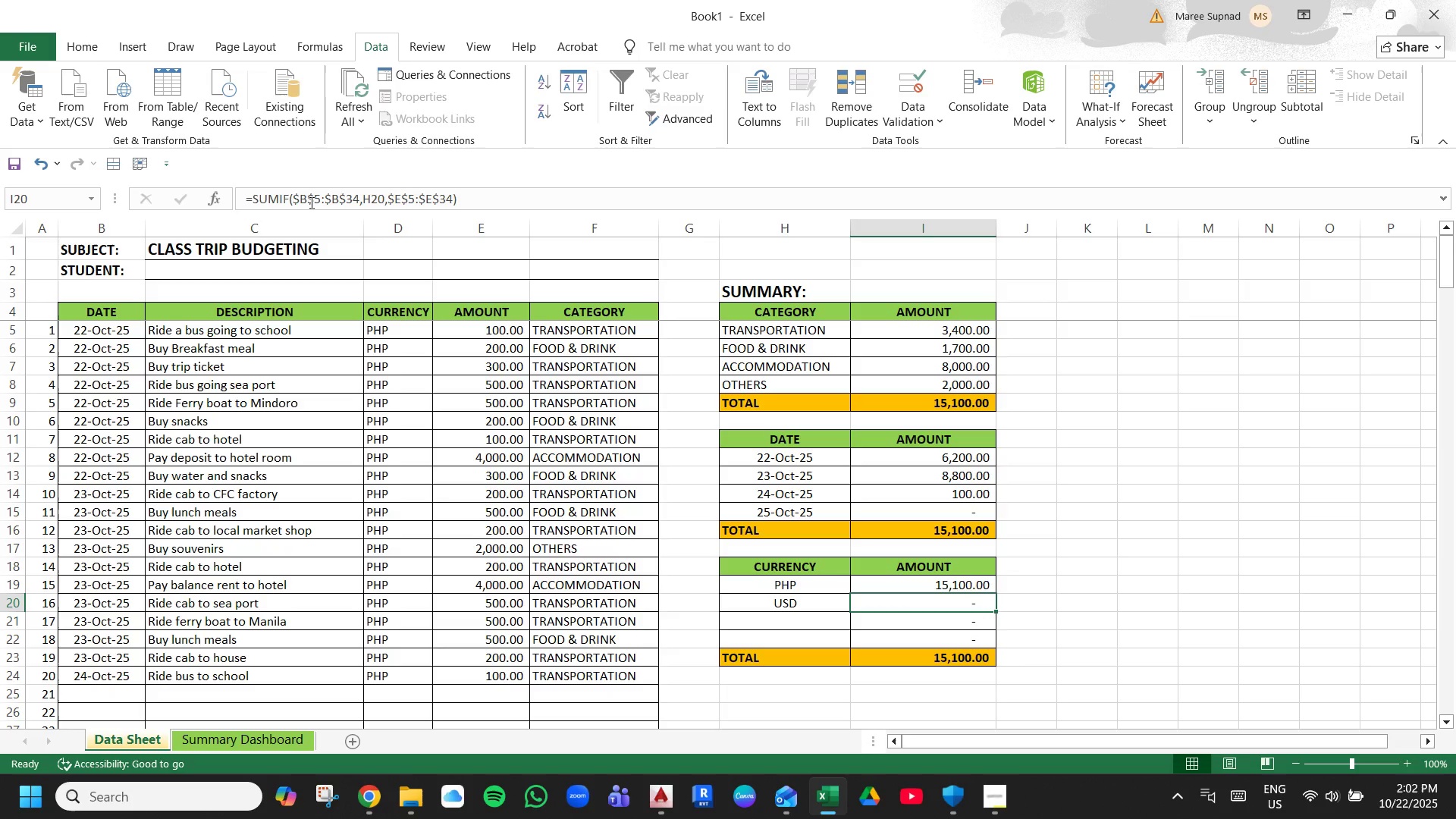 
key(ArrowUp)
 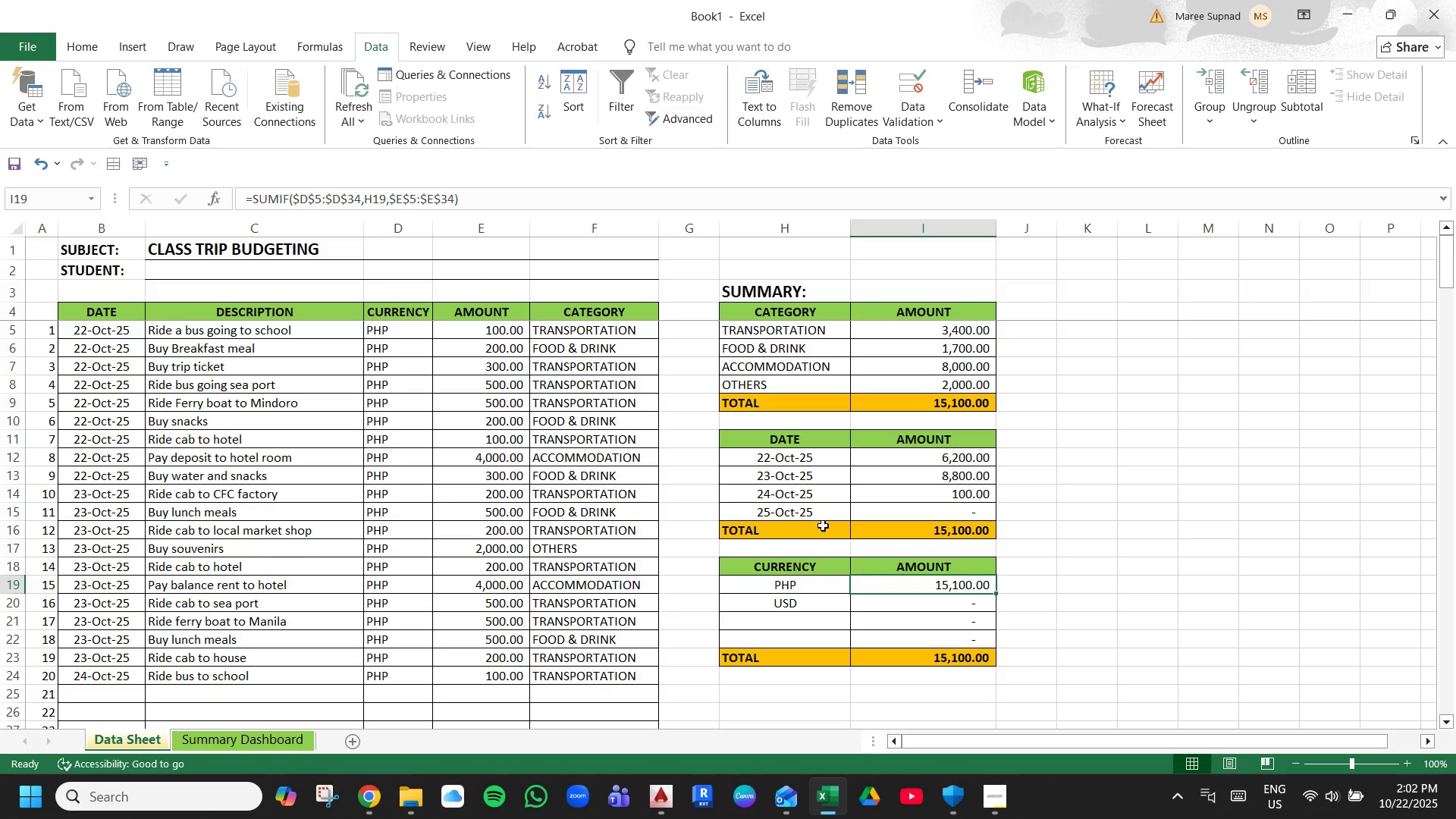 
left_click([1060, 618])
 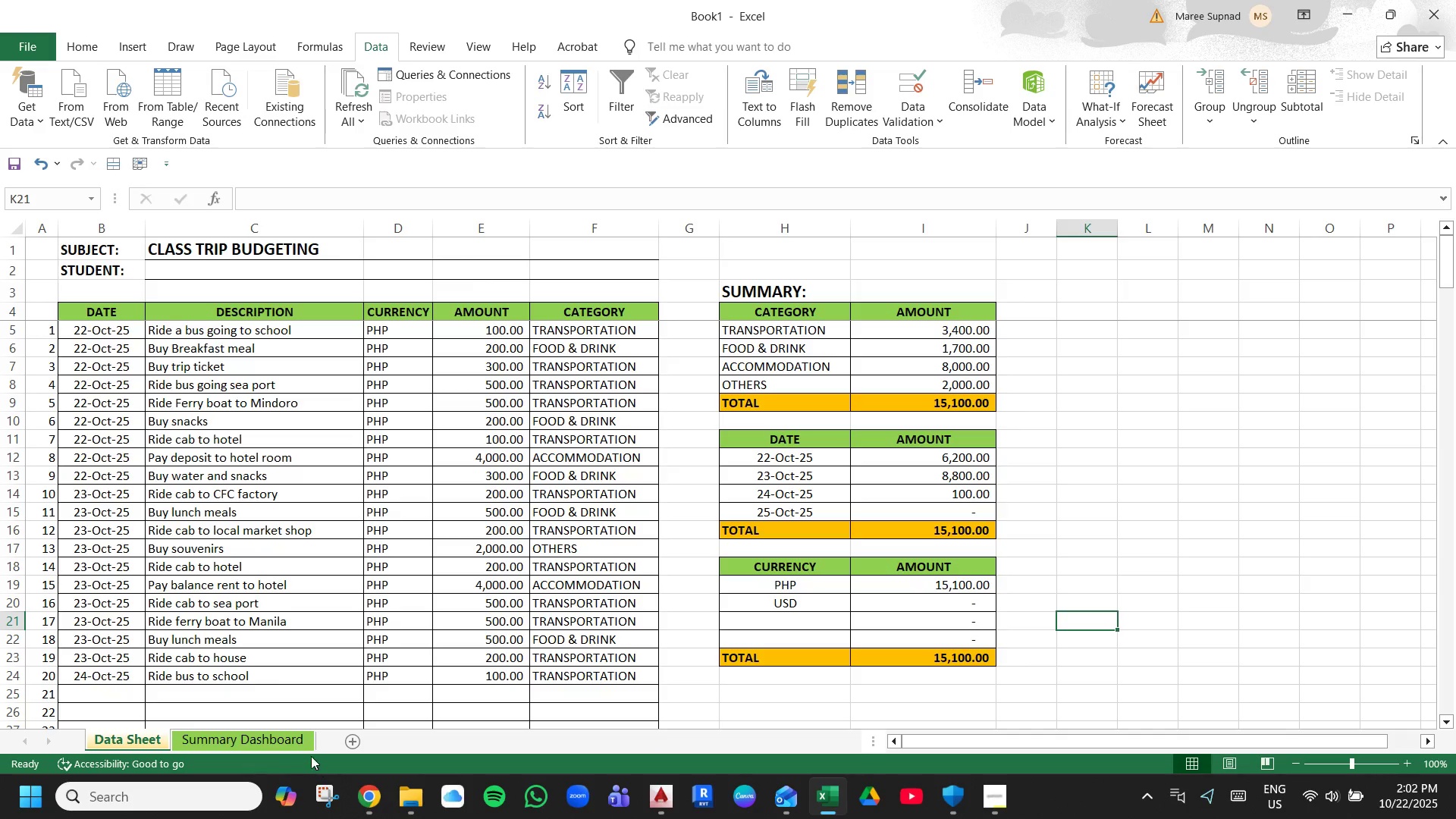 
left_click([262, 736])
 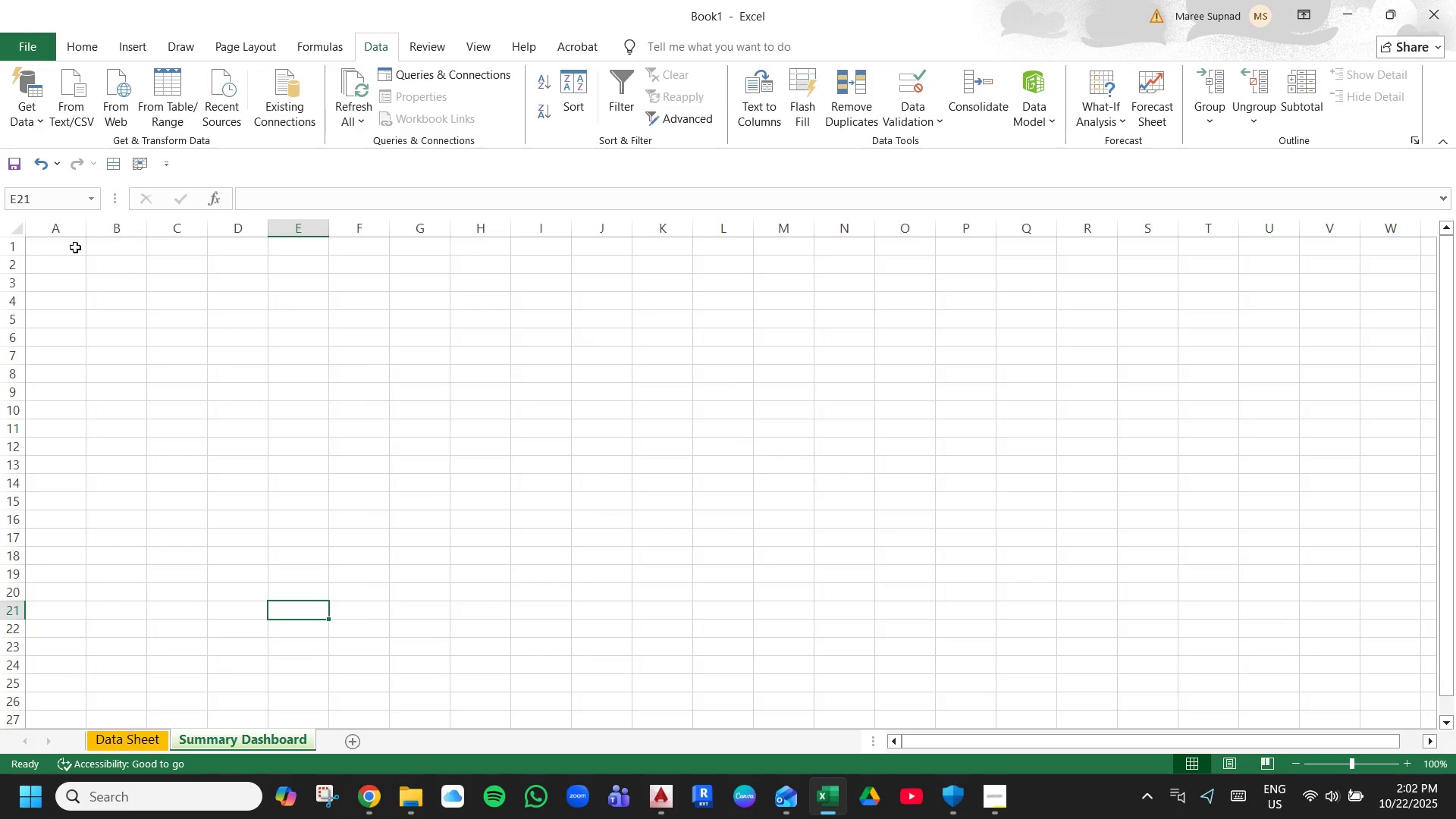 
left_click_drag(start_coordinate=[88, 224], to_coordinate=[57, 234])
 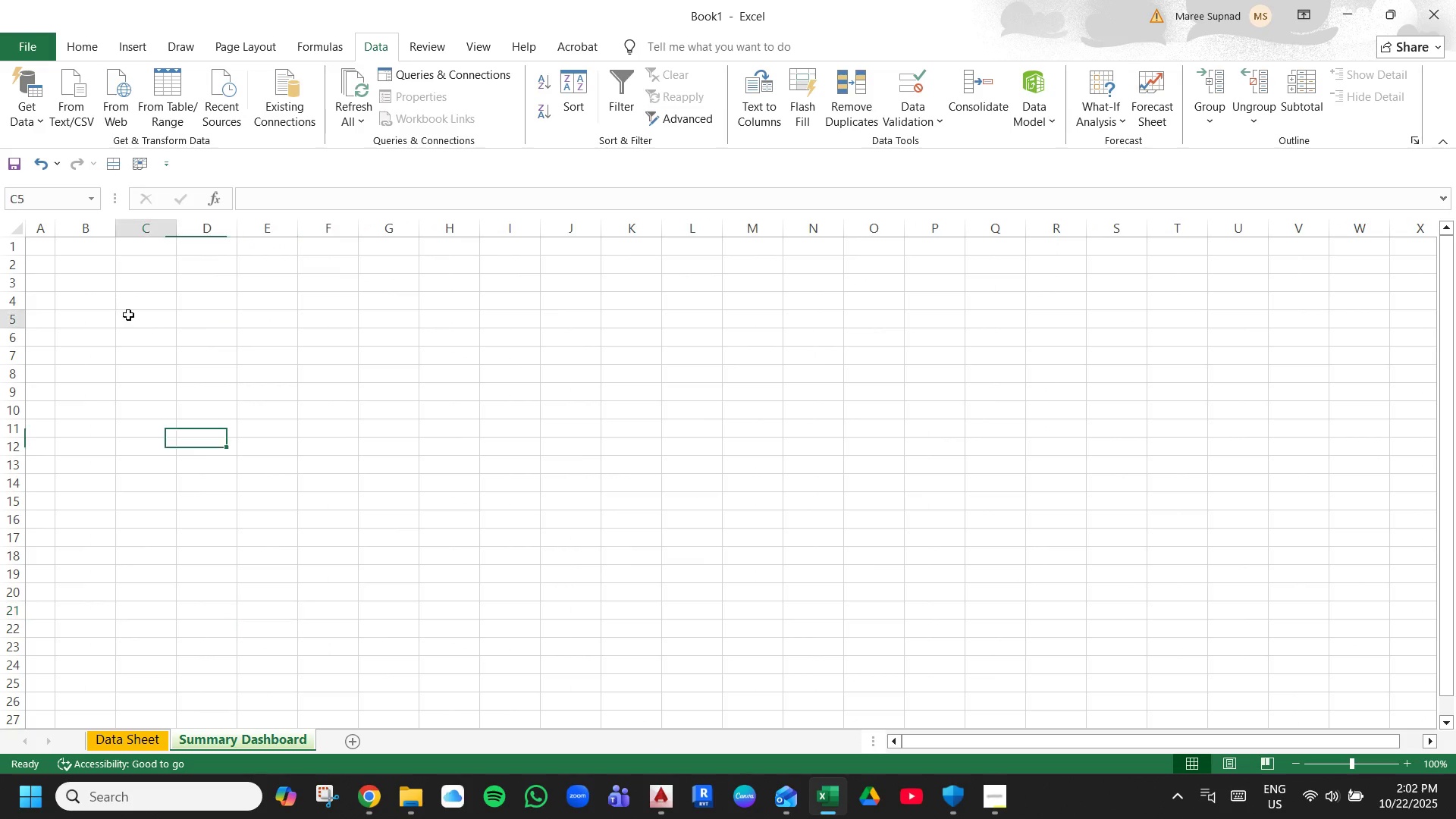 
left_click([128, 315])
 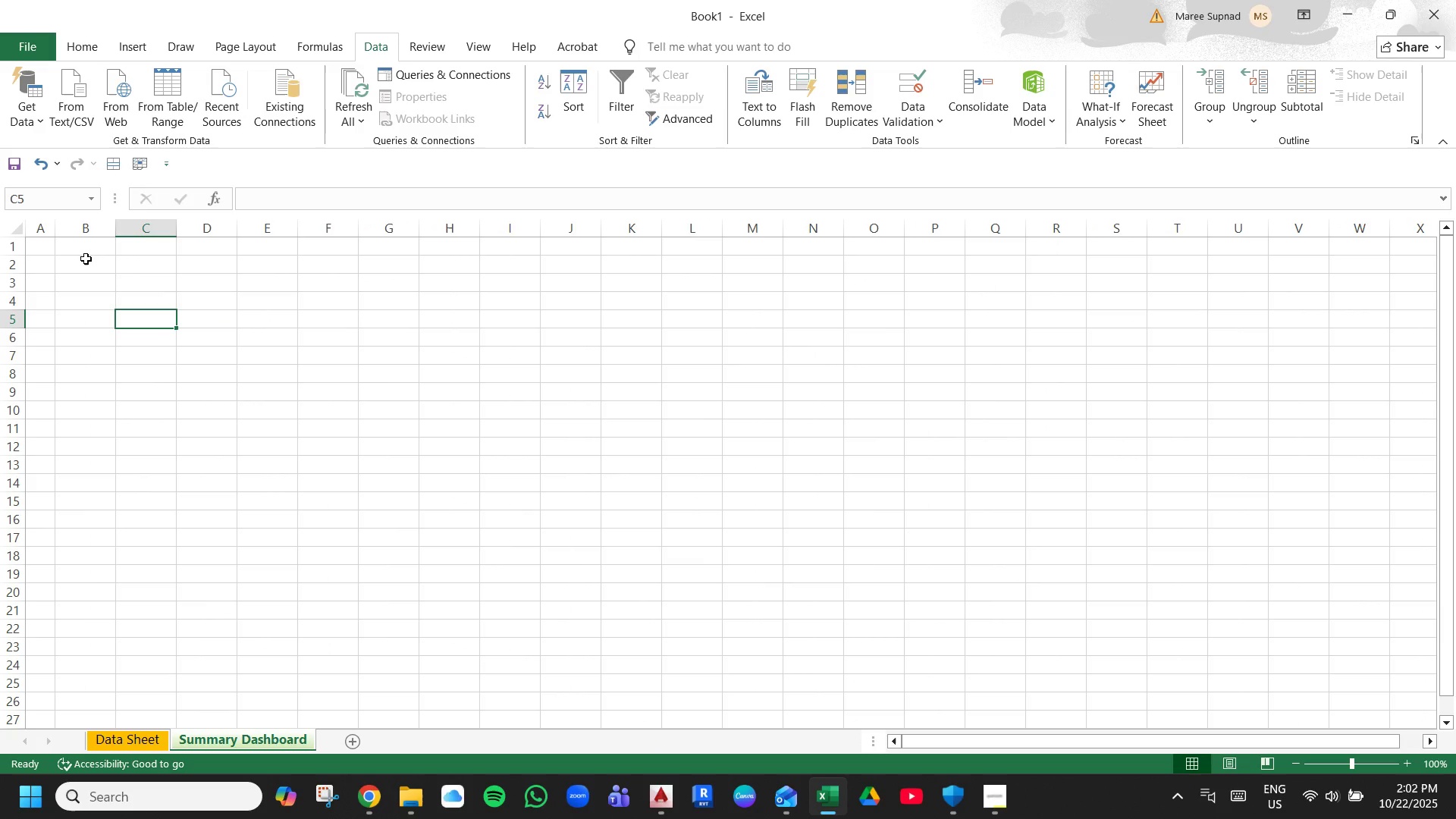 
left_click([85, 259])
 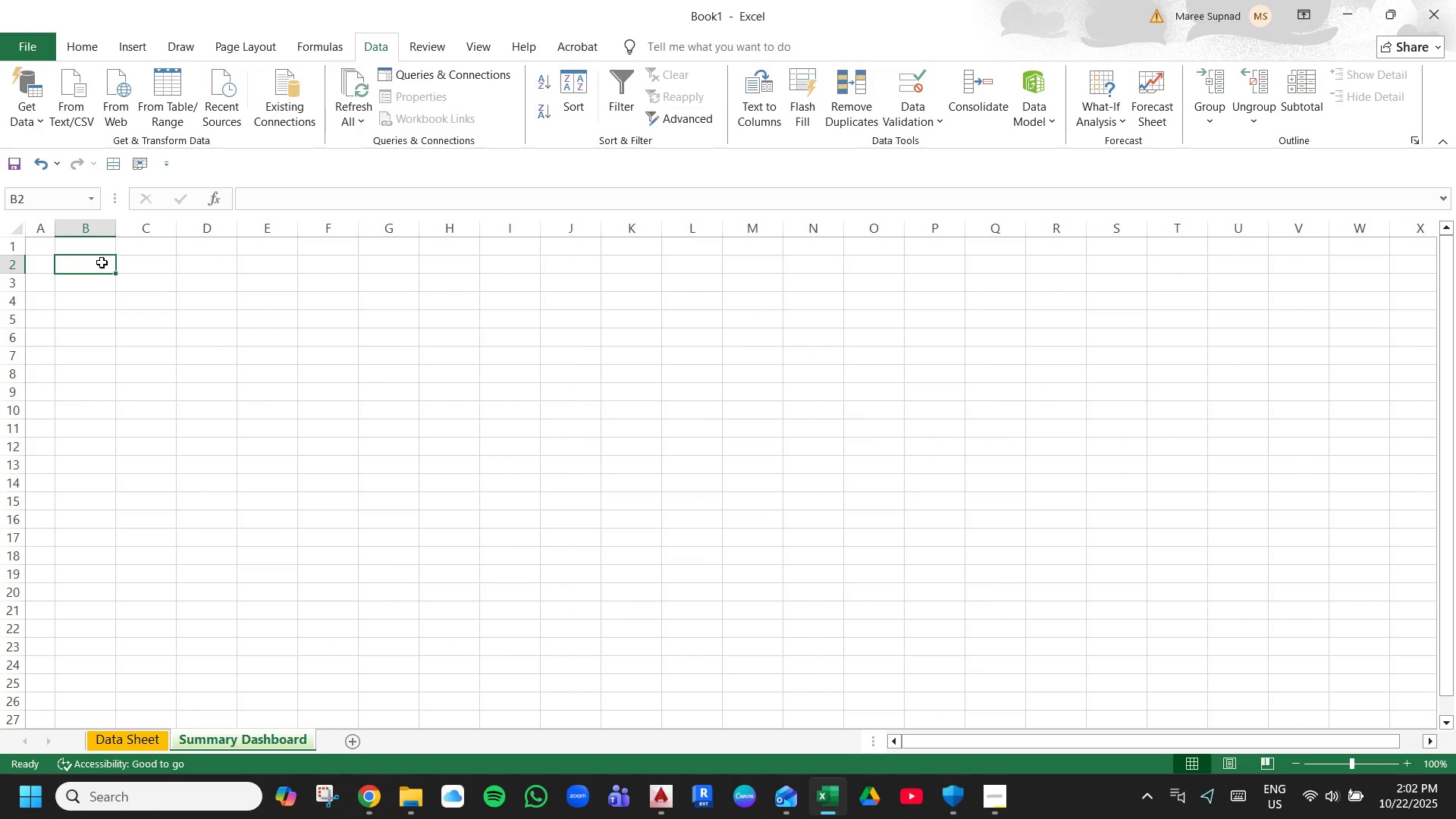 
type(EXPENSESS)
key(Backspace)
key(Backspace)
type( DASHBOARD)
 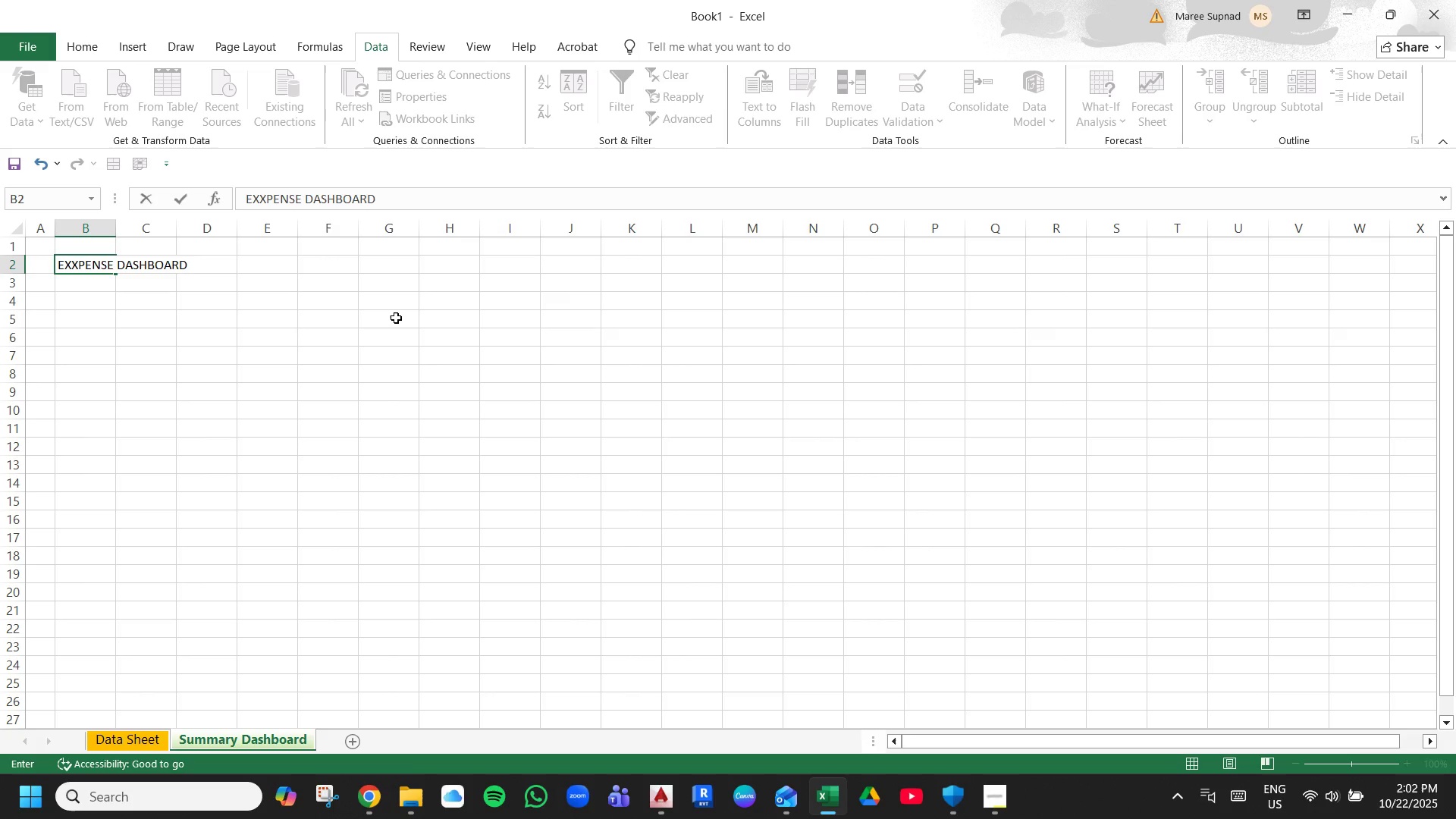 
key(Enter)
 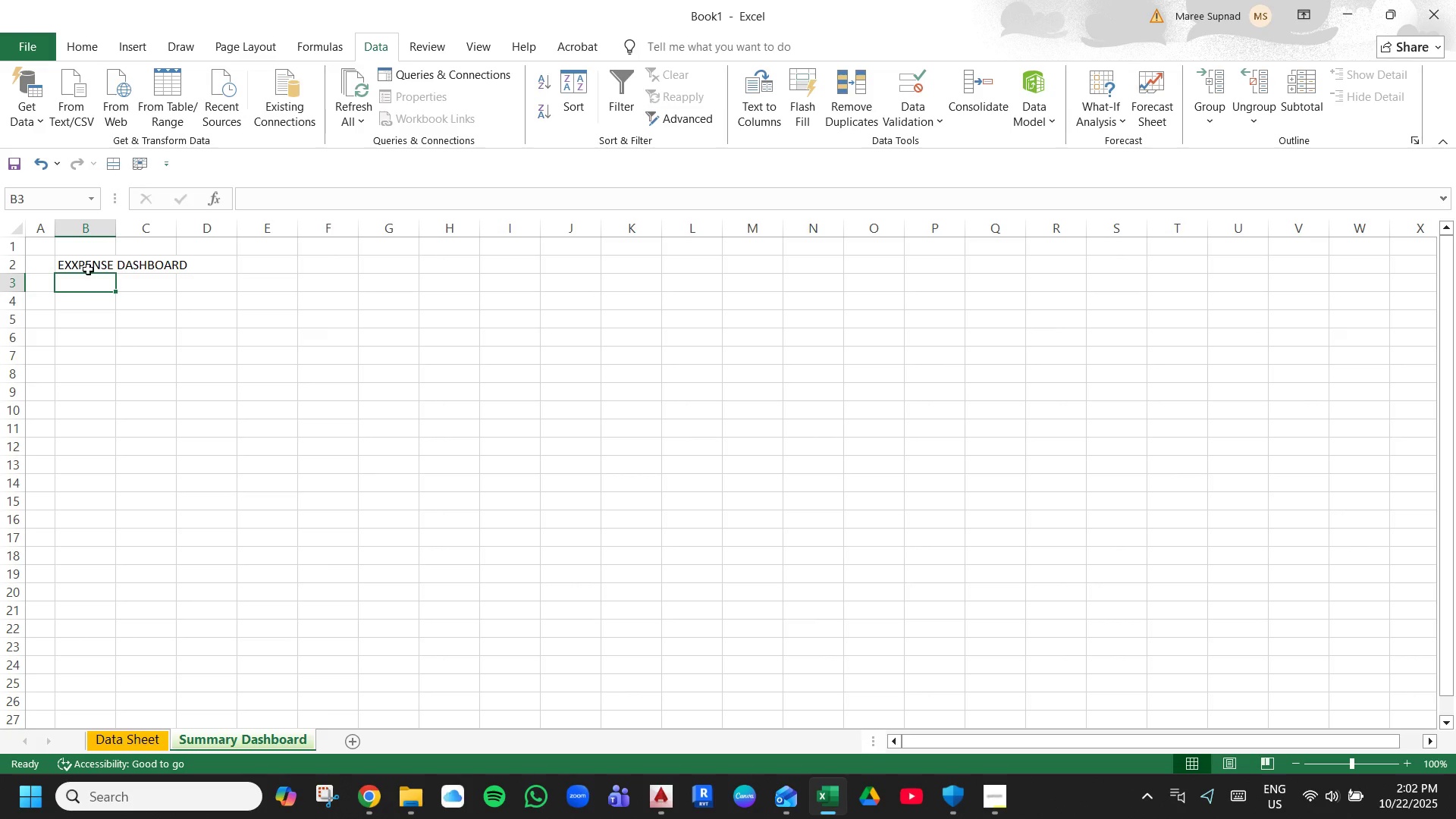 
double_click([74, 262])
 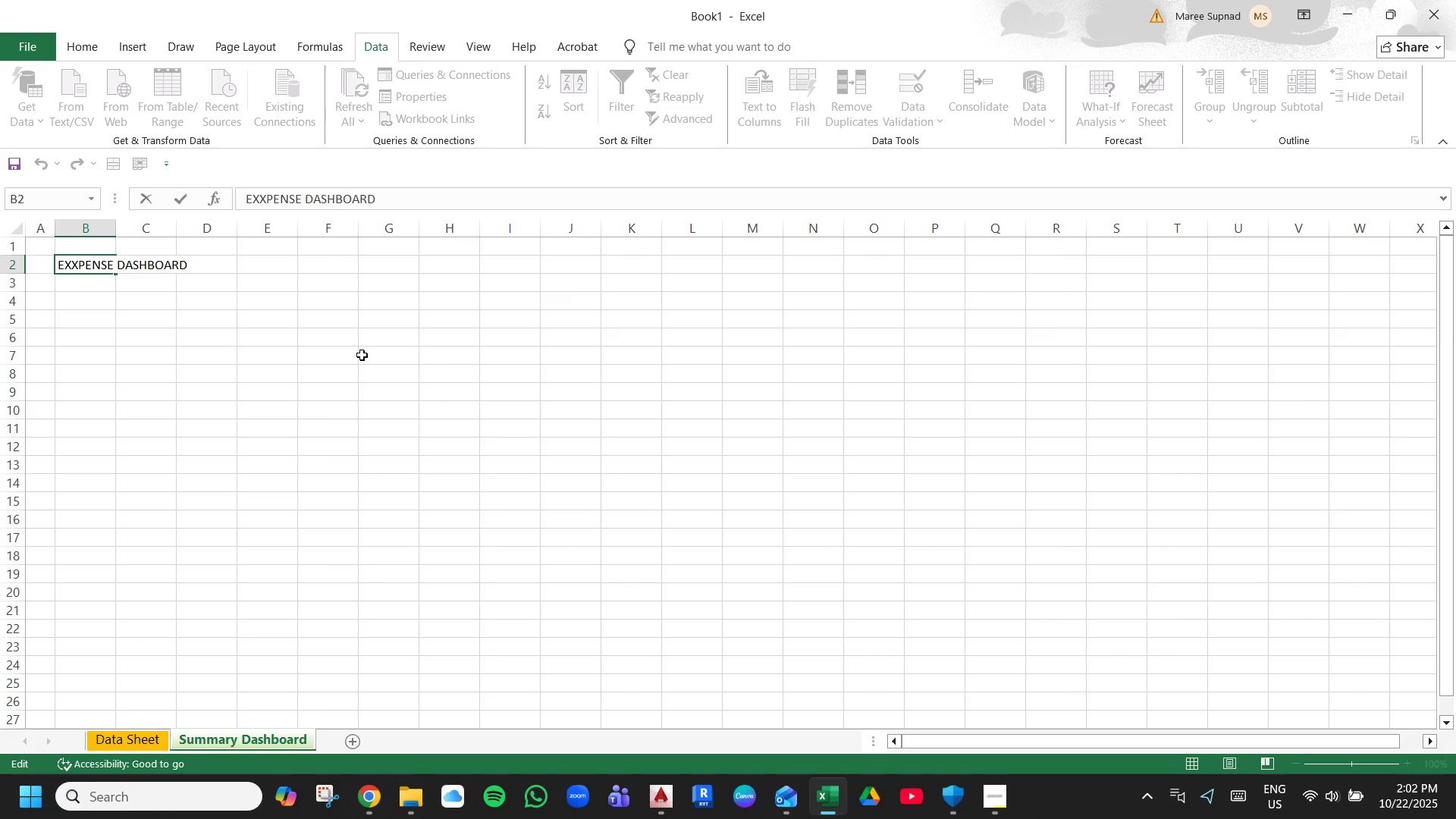 
key(Backspace)
 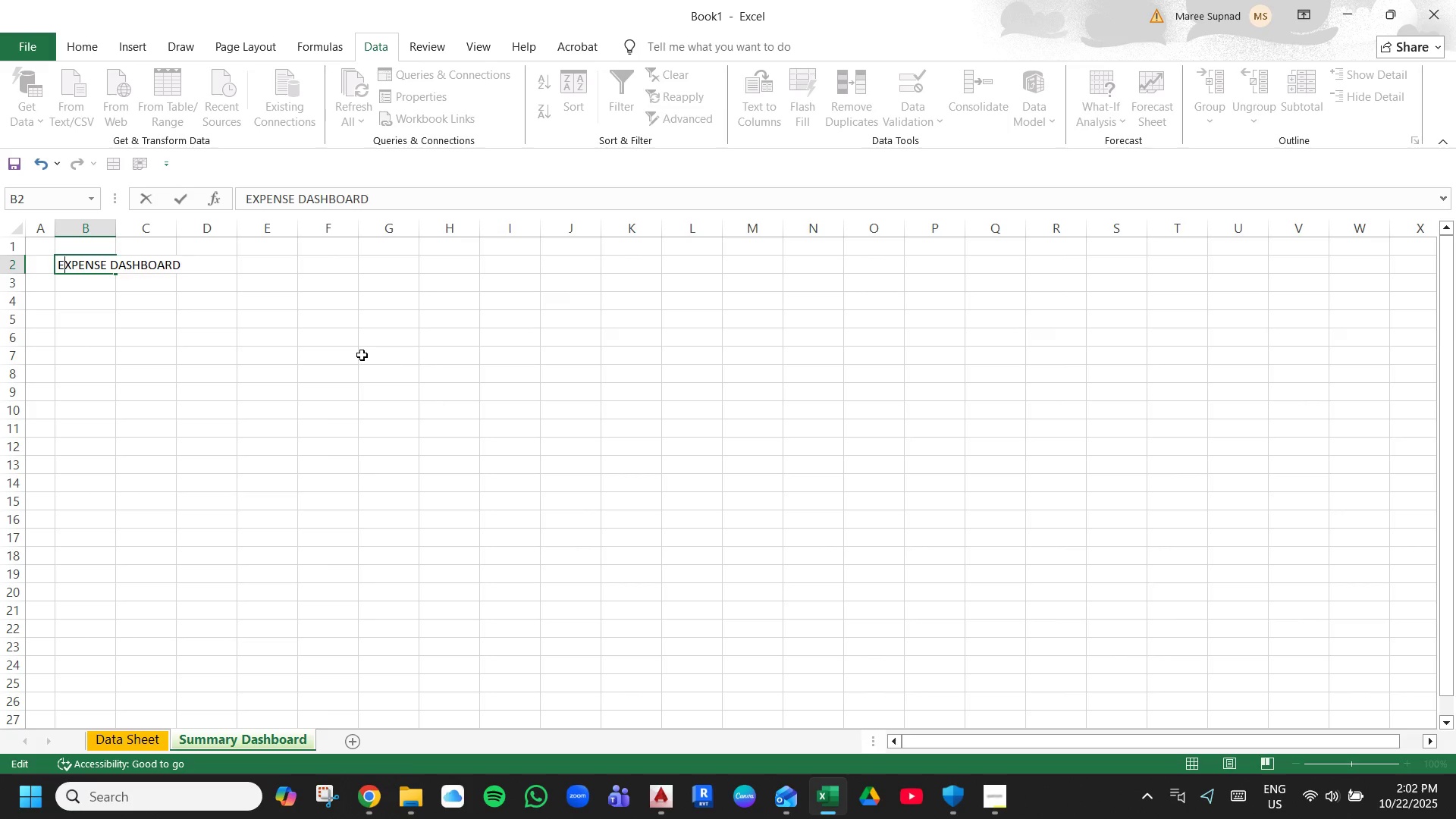 
key(Enter)
 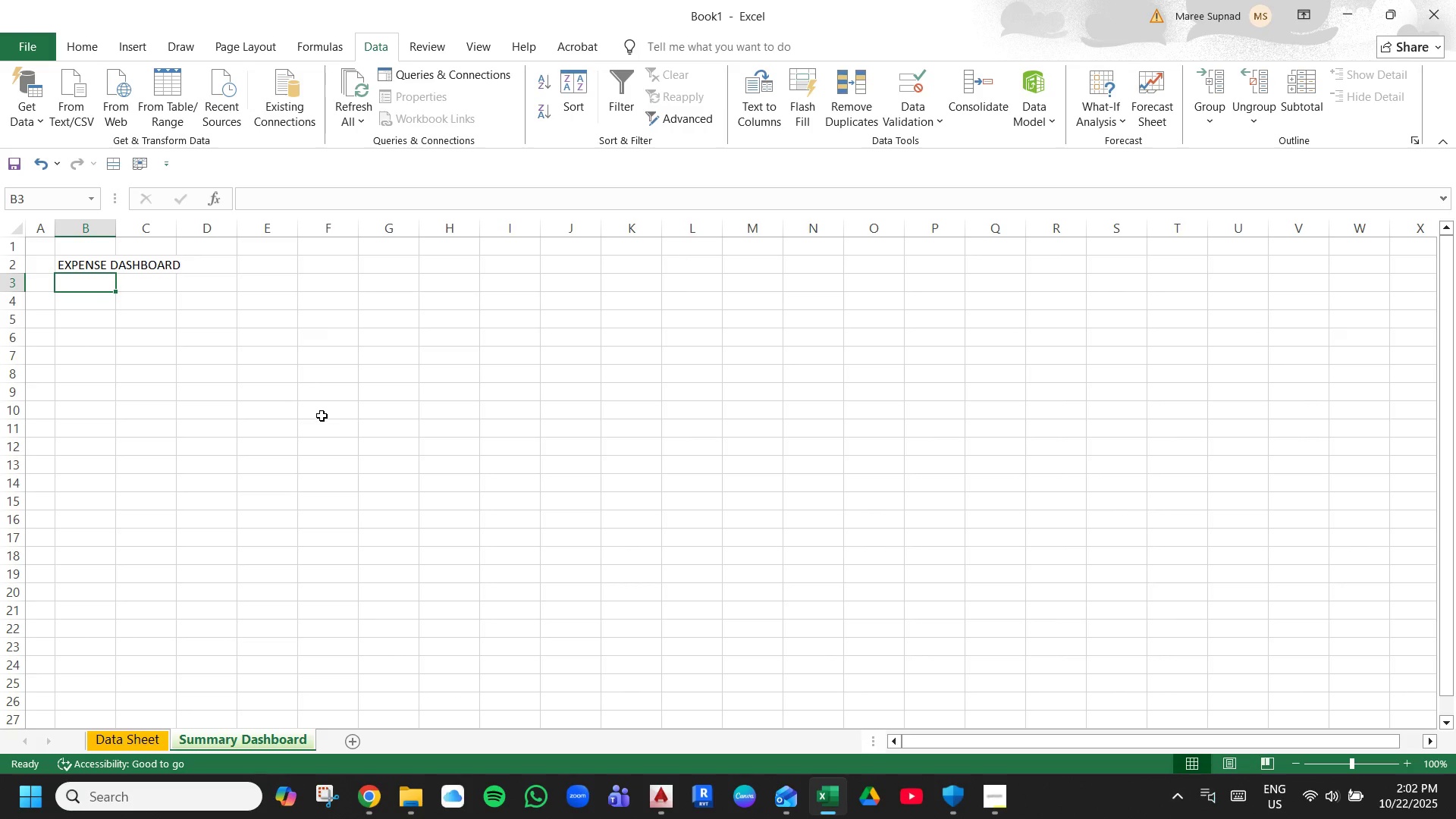 
left_click([120, 343])
 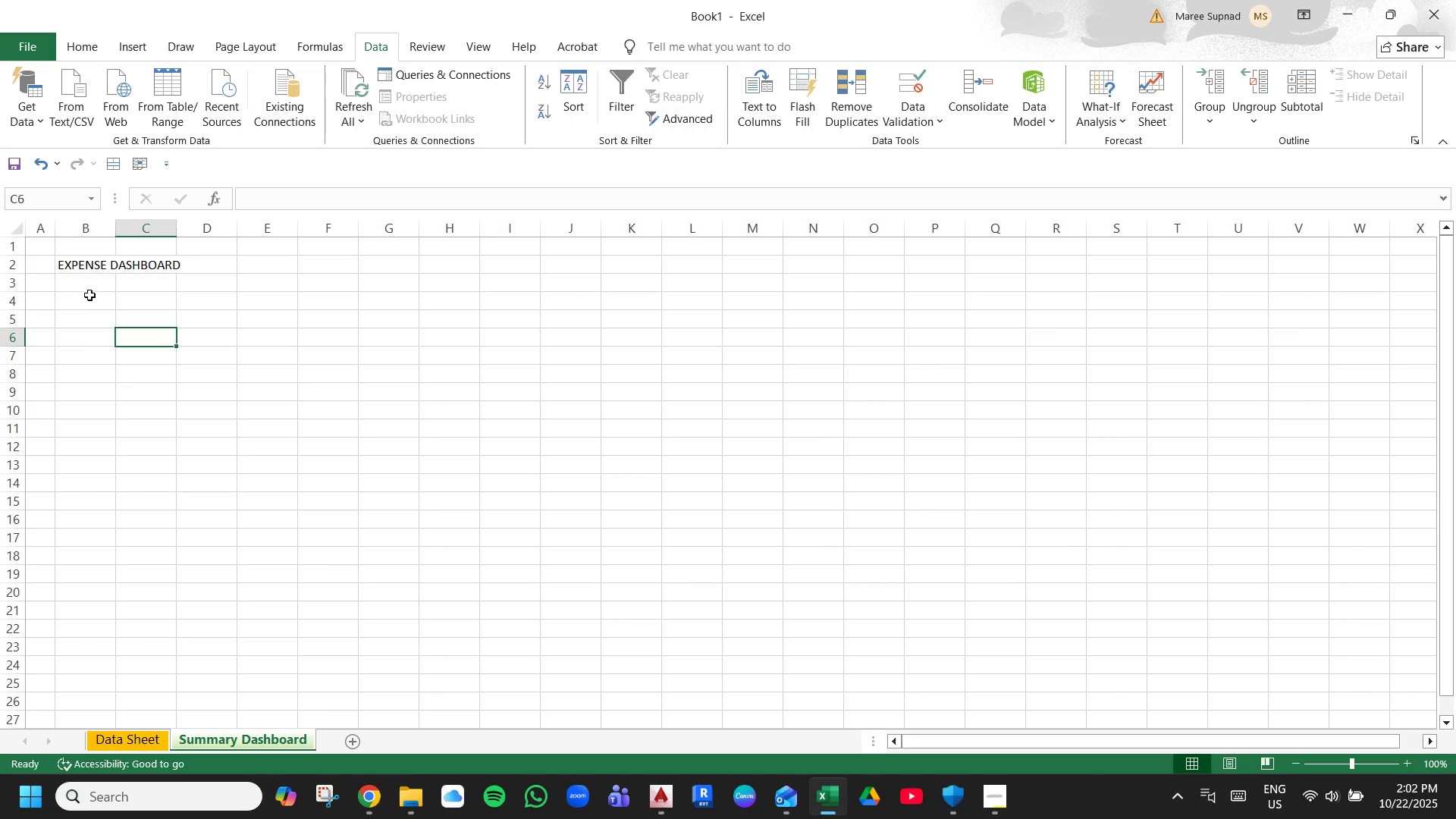 
left_click([90, 297])
 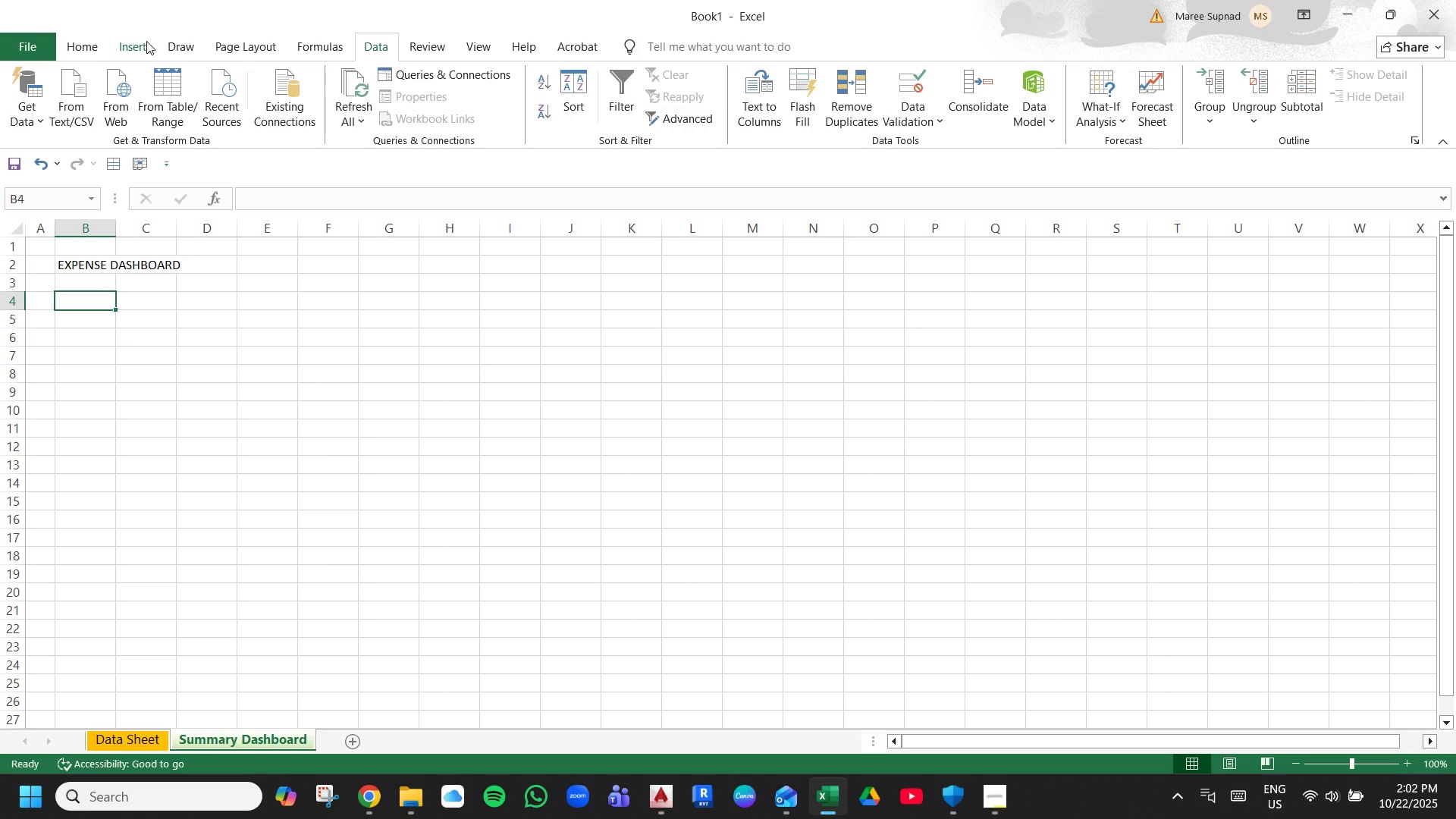 
left_click([140, 45])
 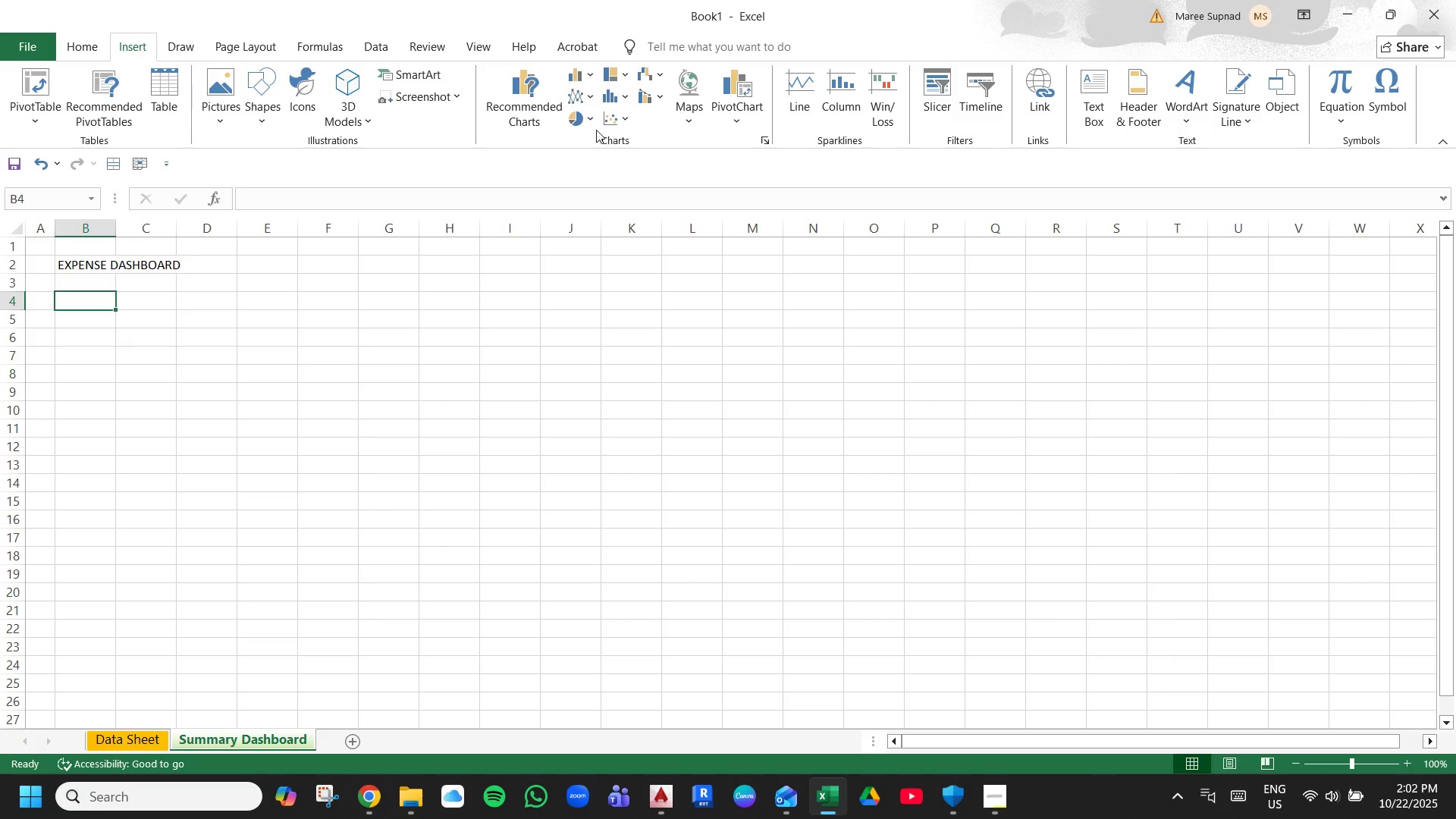 
left_click([579, 118])
 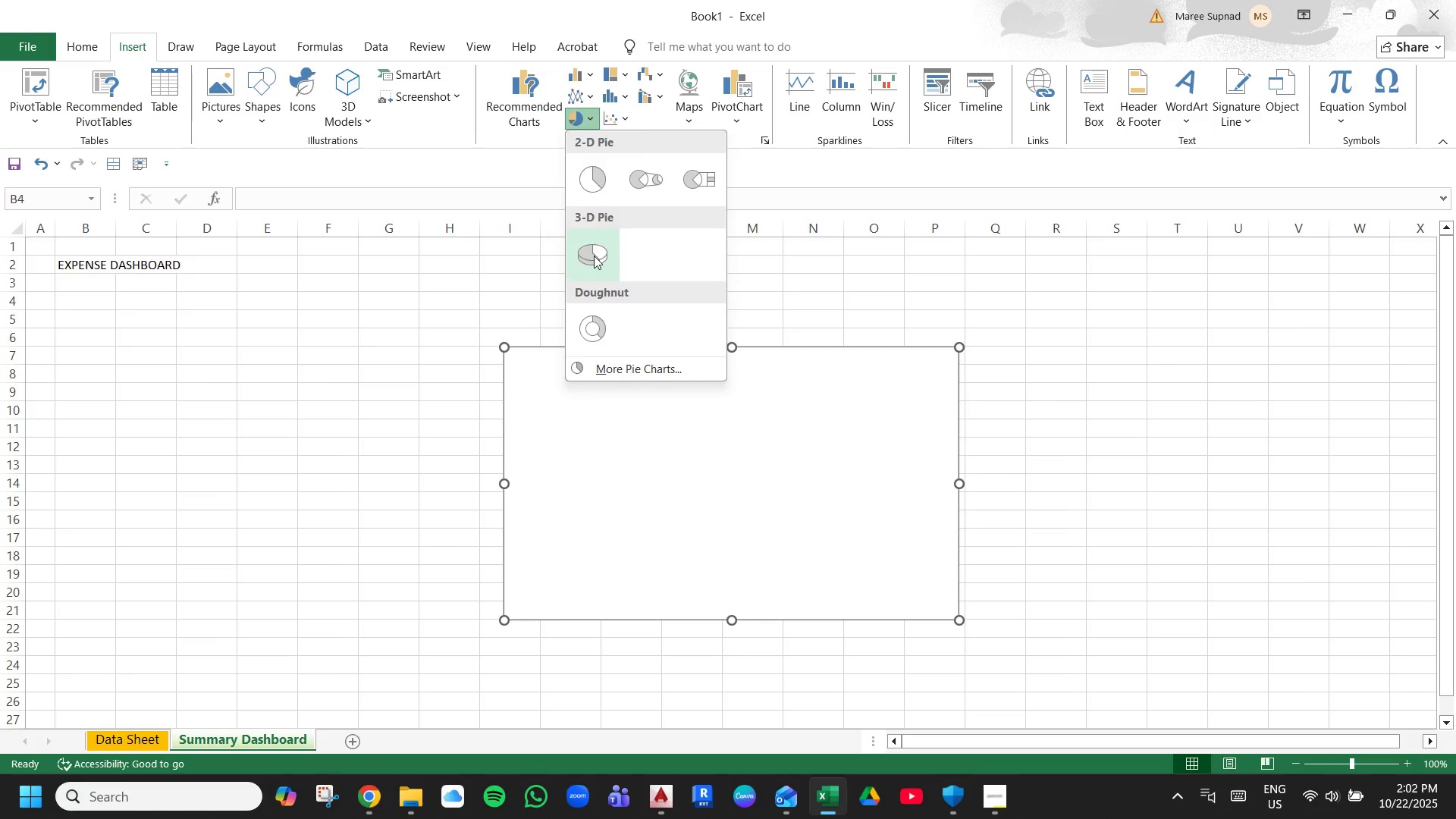 
left_click([594, 259])
 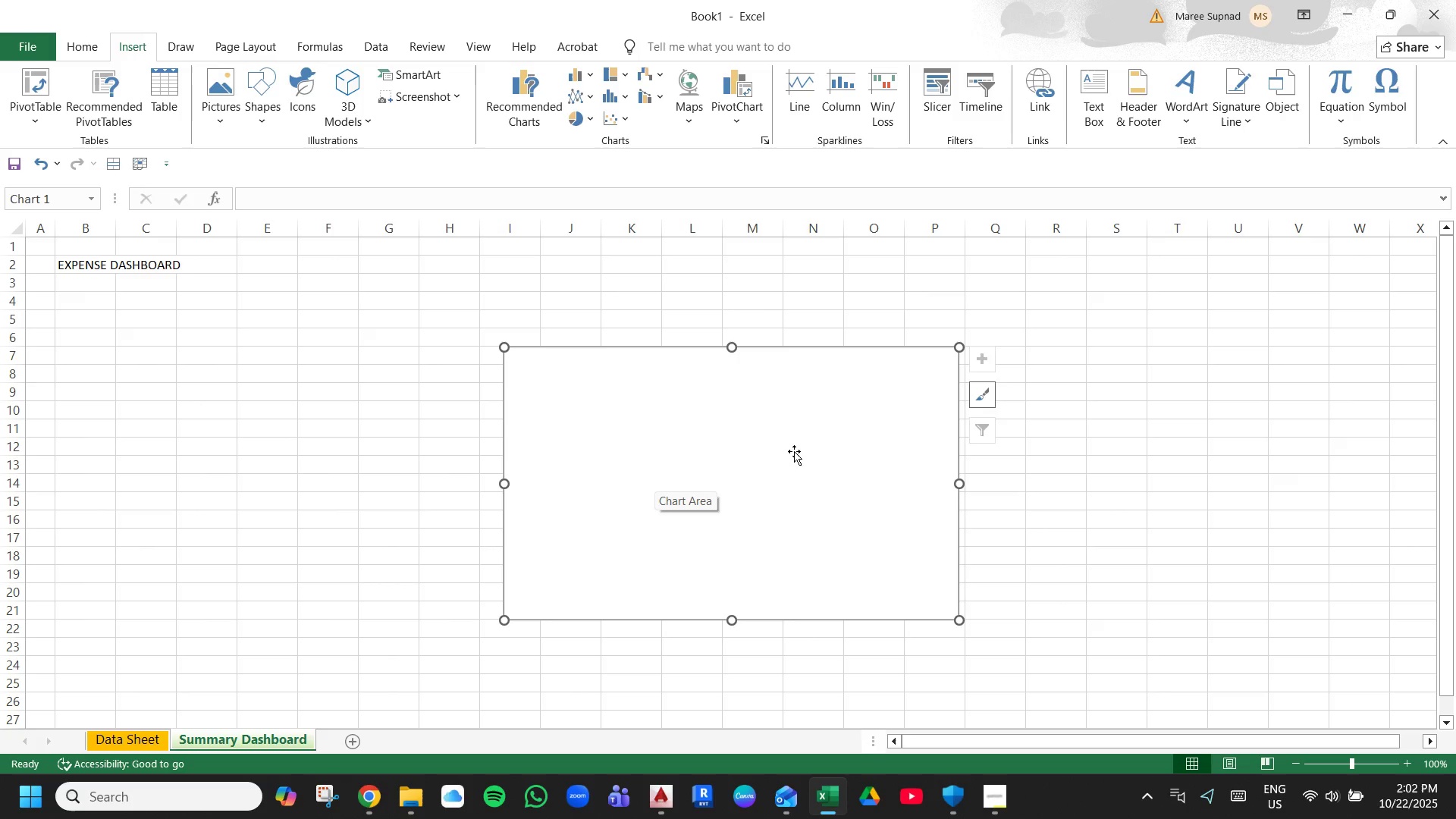 
right_click([792, 450])
 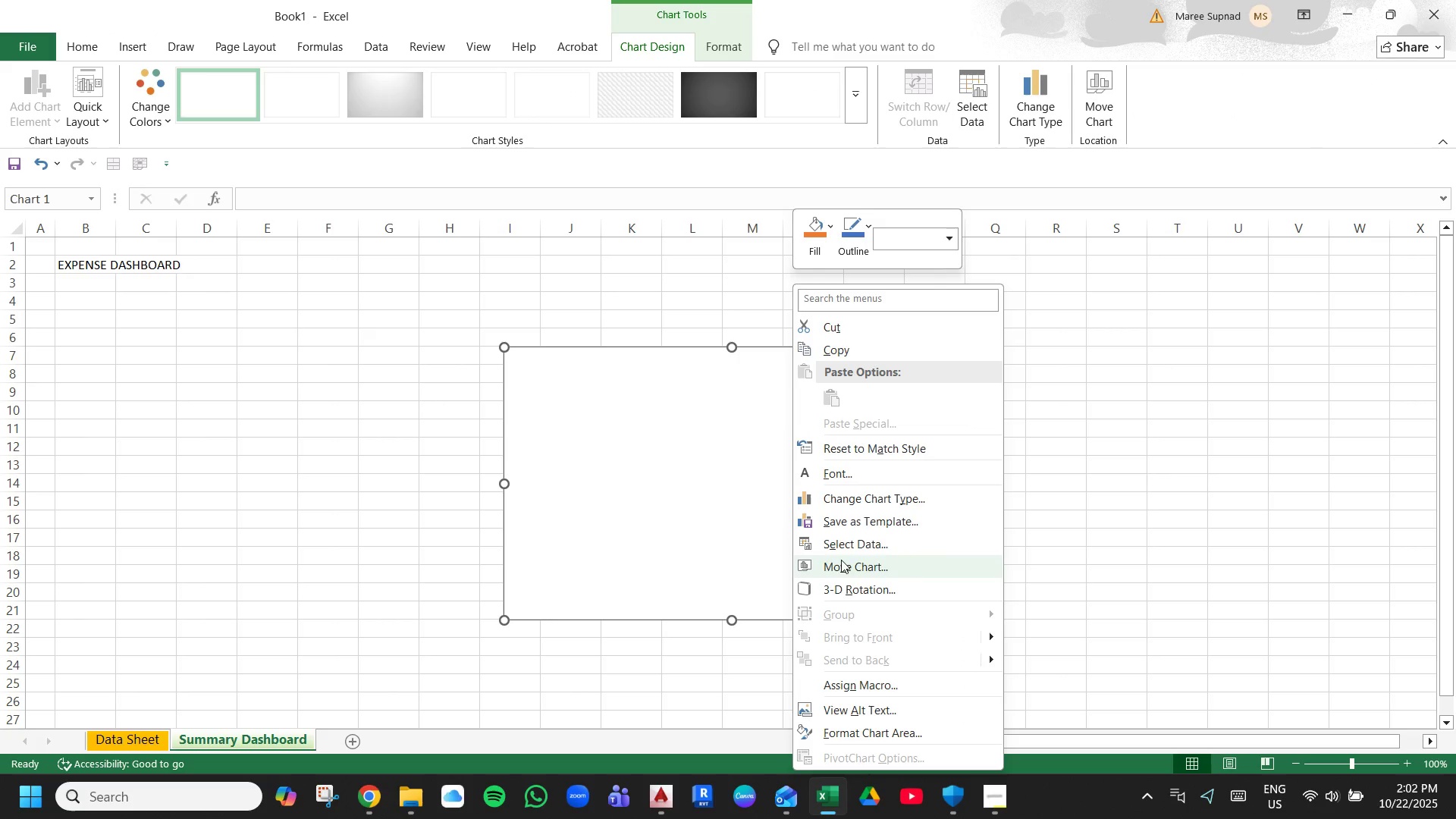 
left_click([845, 550])
 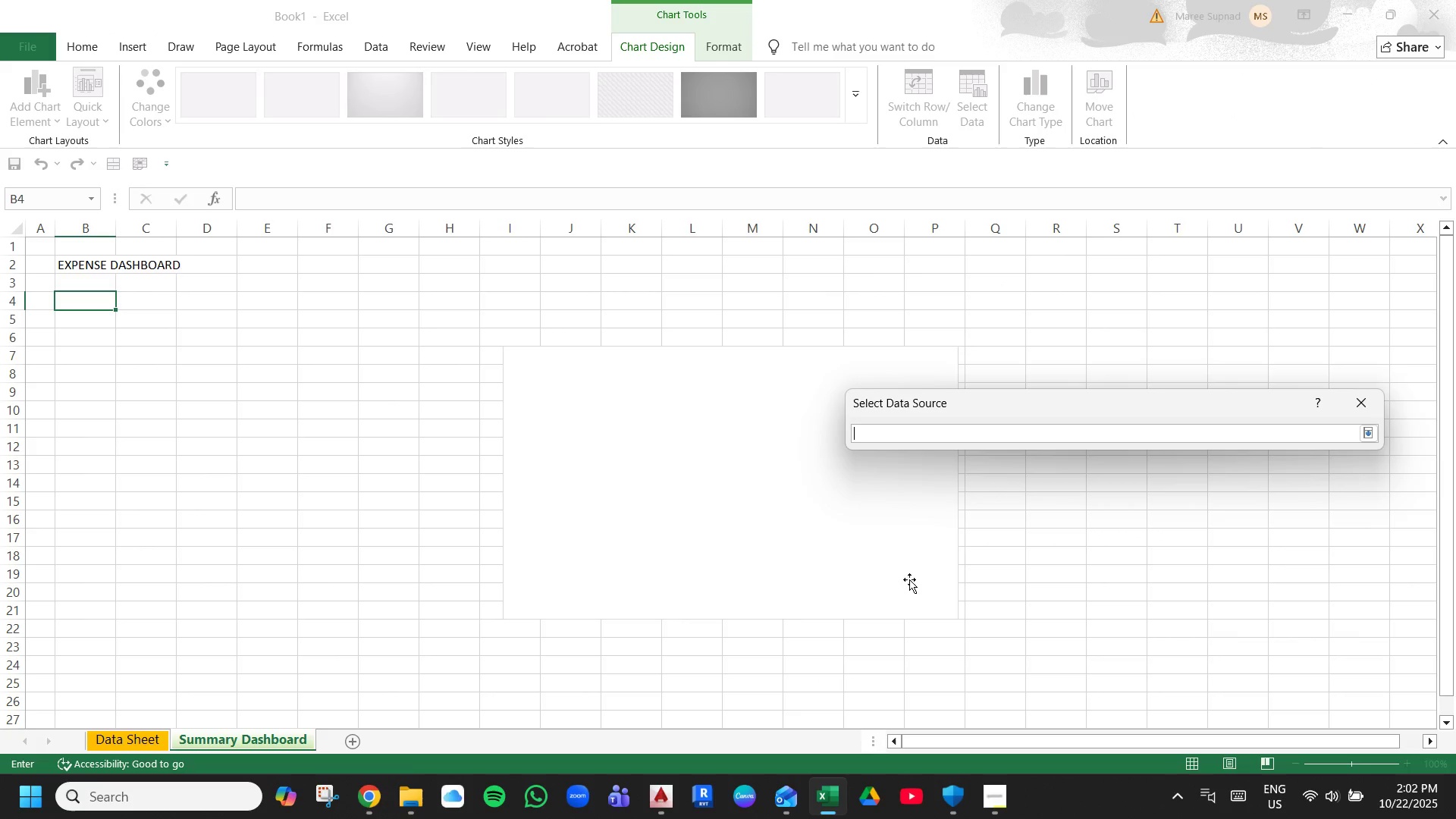 
left_click([121, 747])
 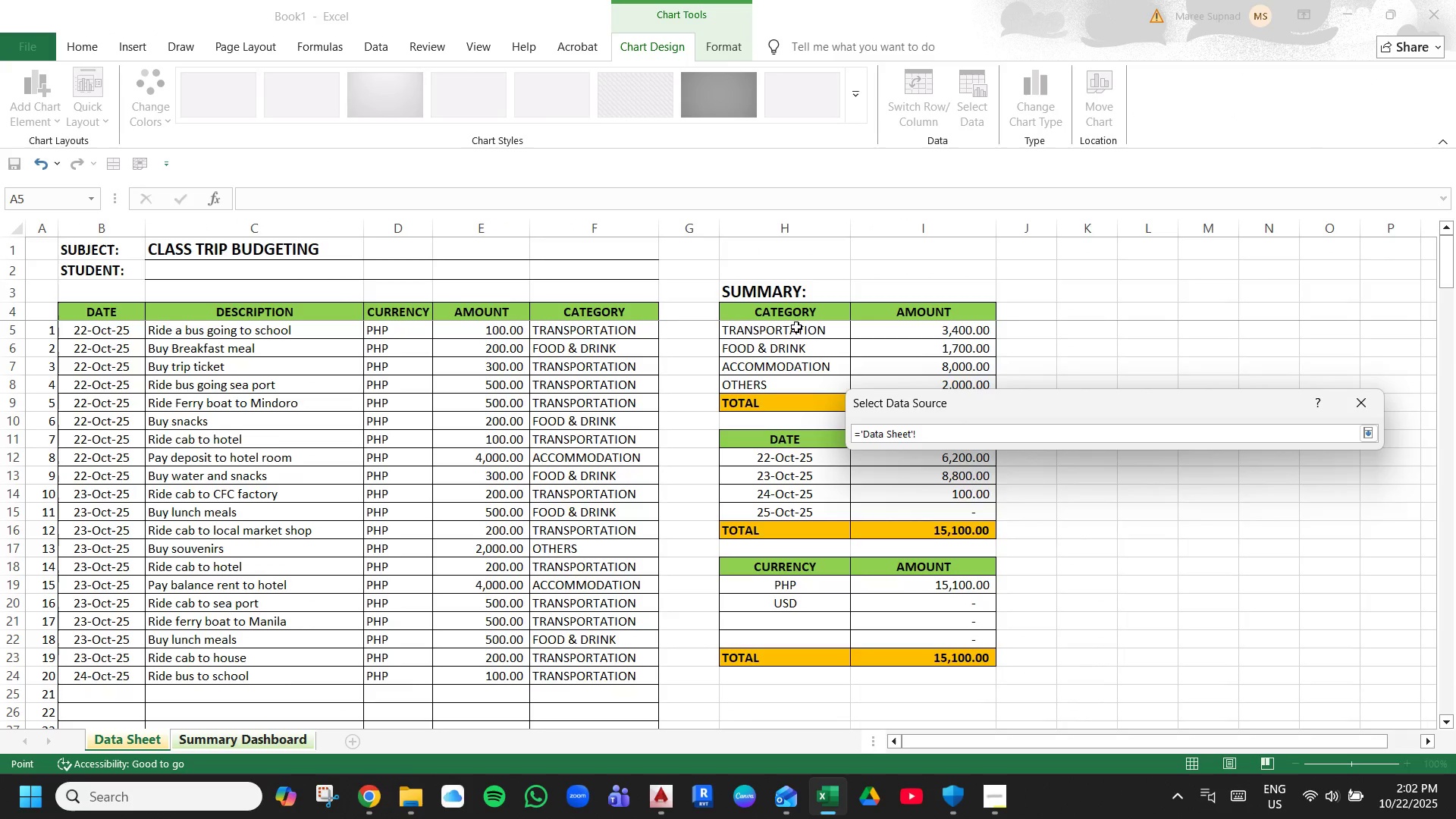 
left_click_drag(start_coordinate=[795, 315], to_coordinate=[914, 390])
 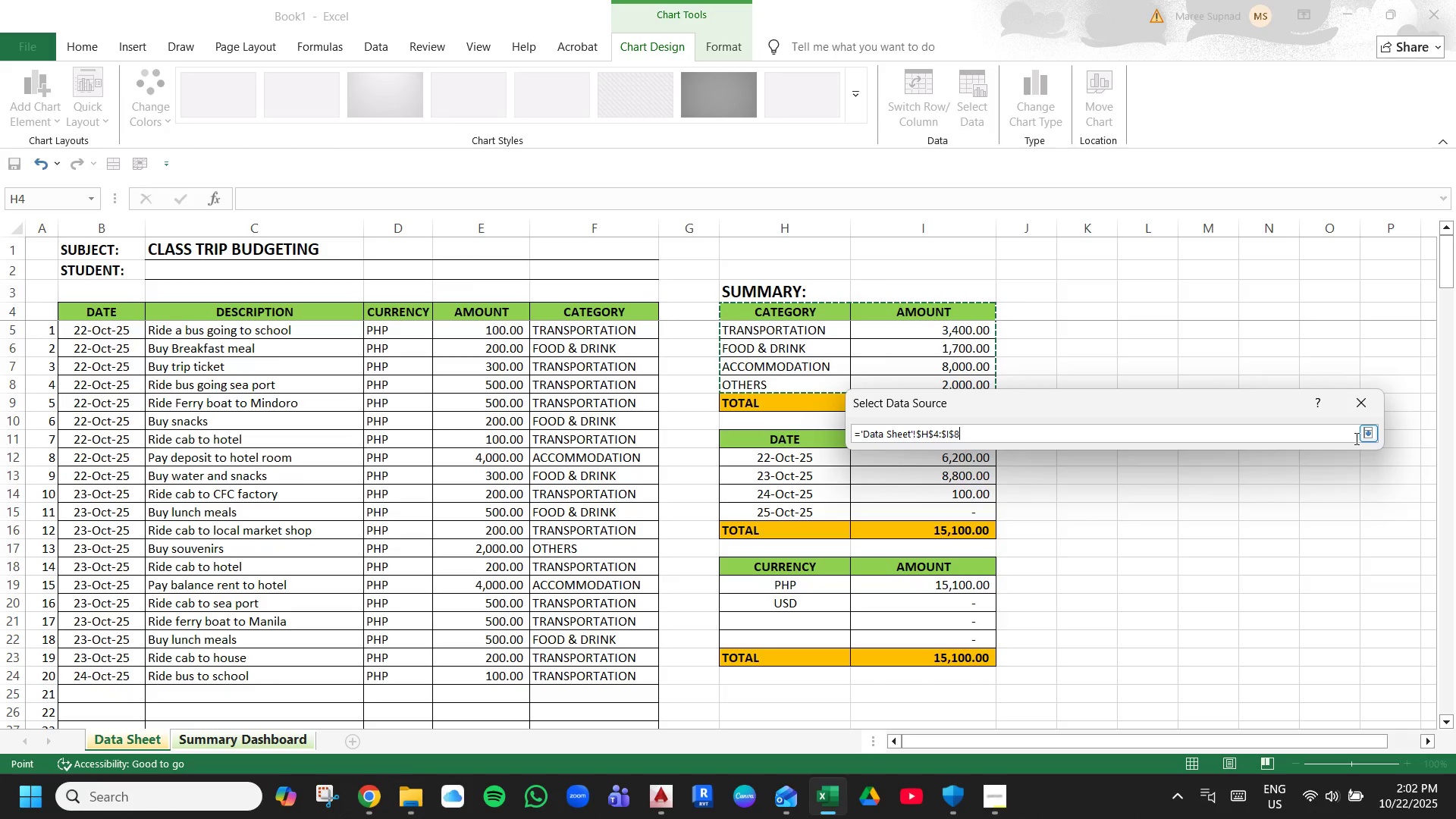 
left_click([1367, 429])
 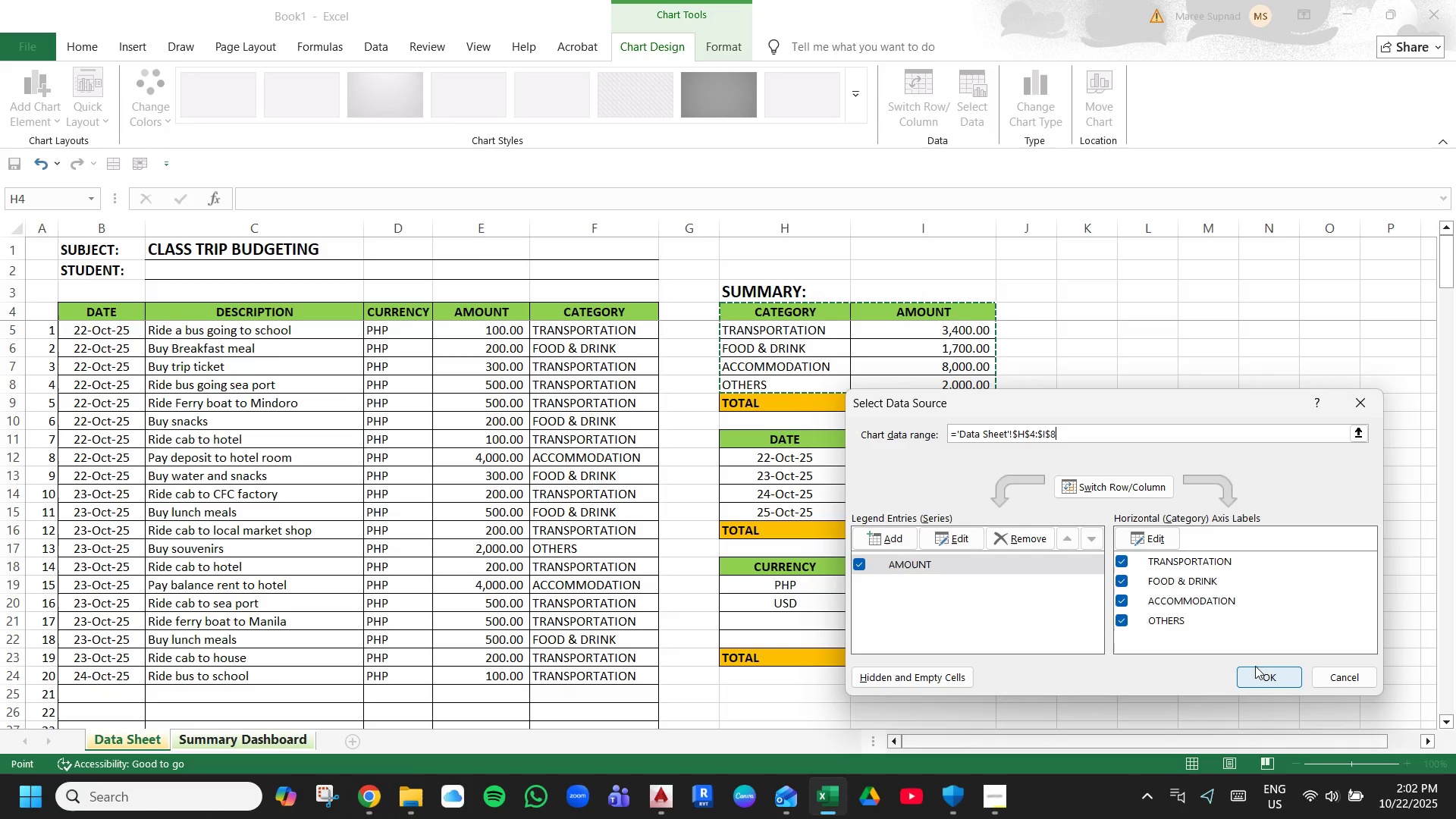 
left_click([1261, 678])
 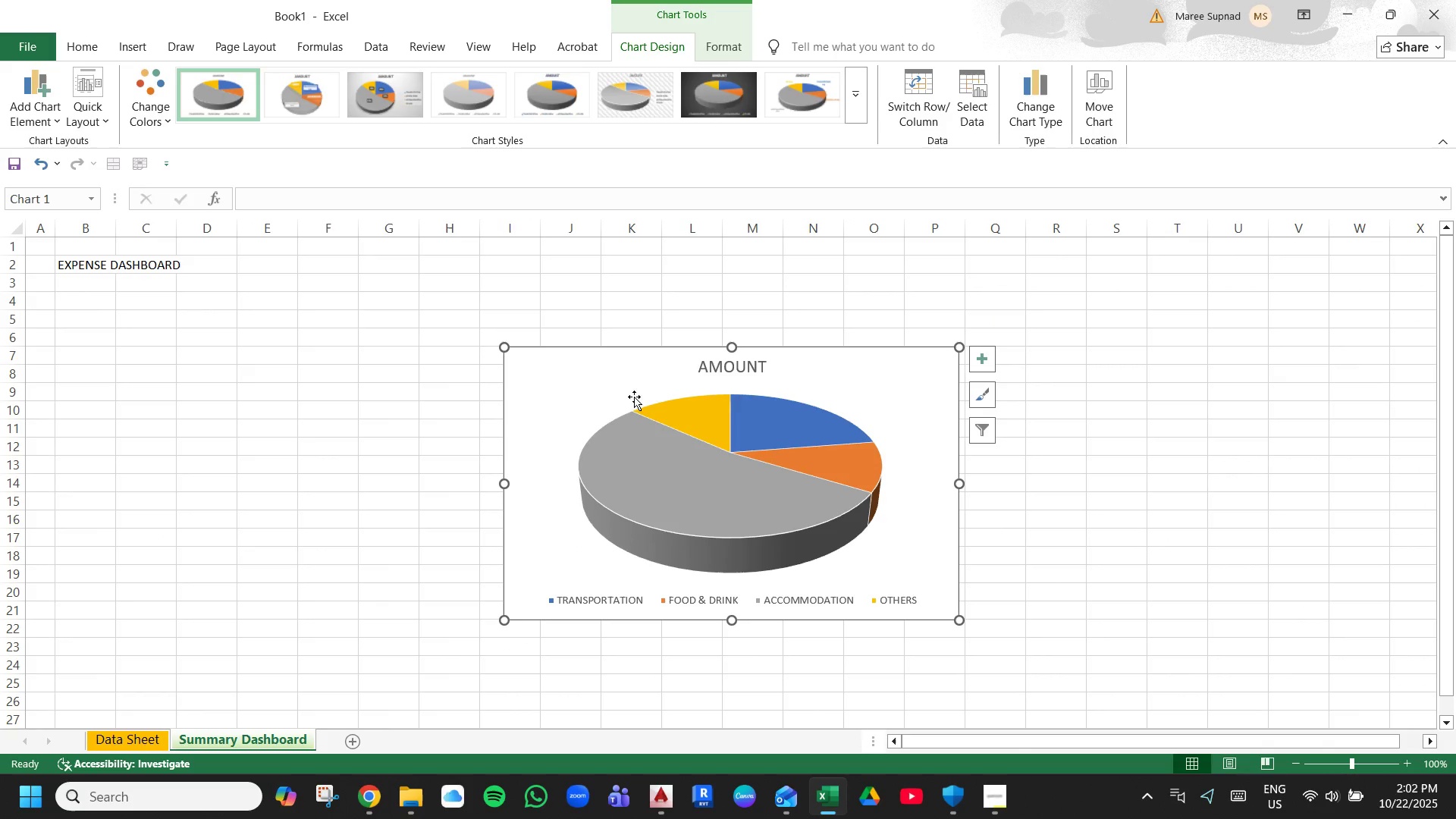 
left_click_drag(start_coordinate=[623, 383], to_coordinate=[183, 335])
 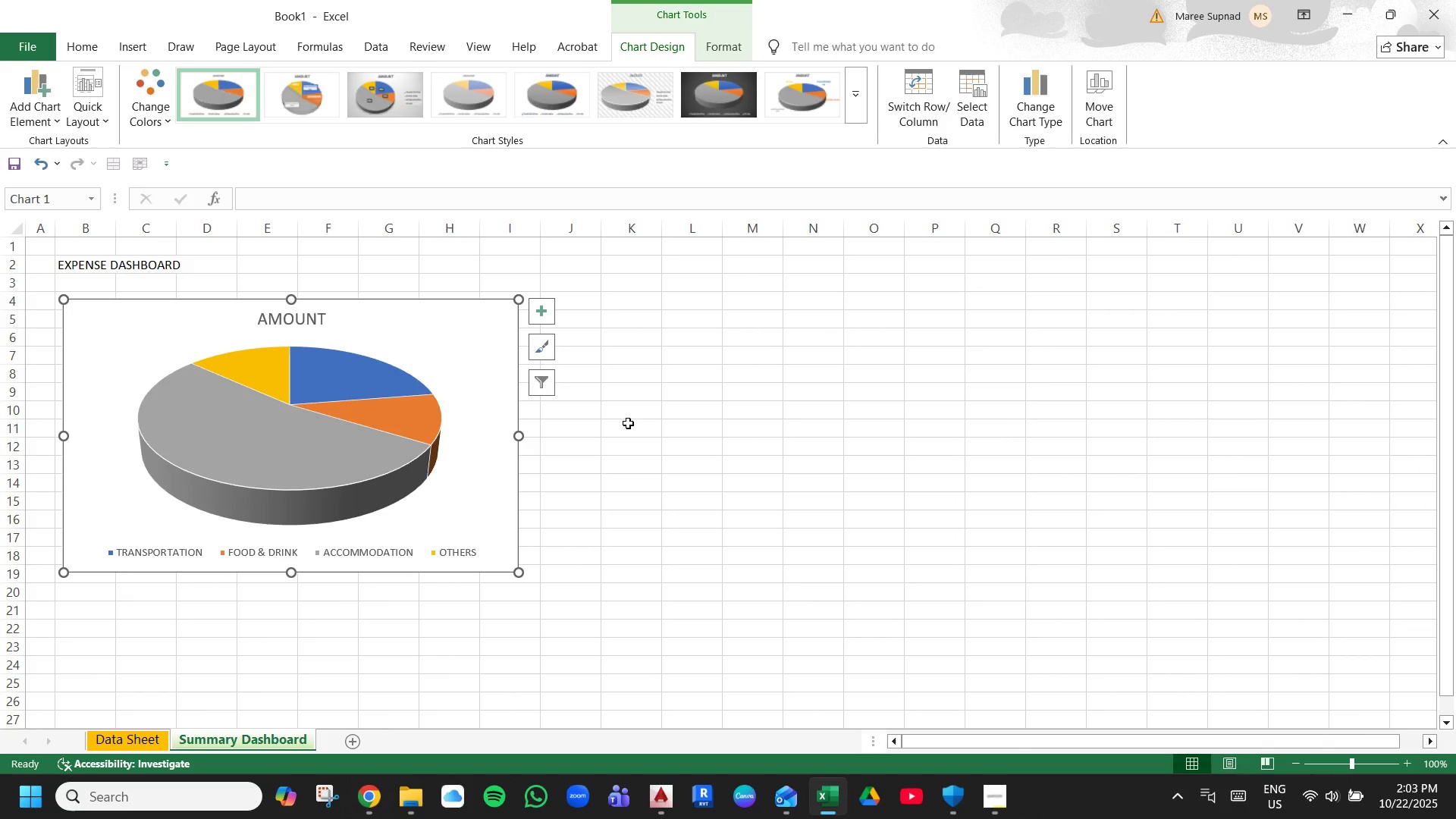 
left_click([677, 427])
 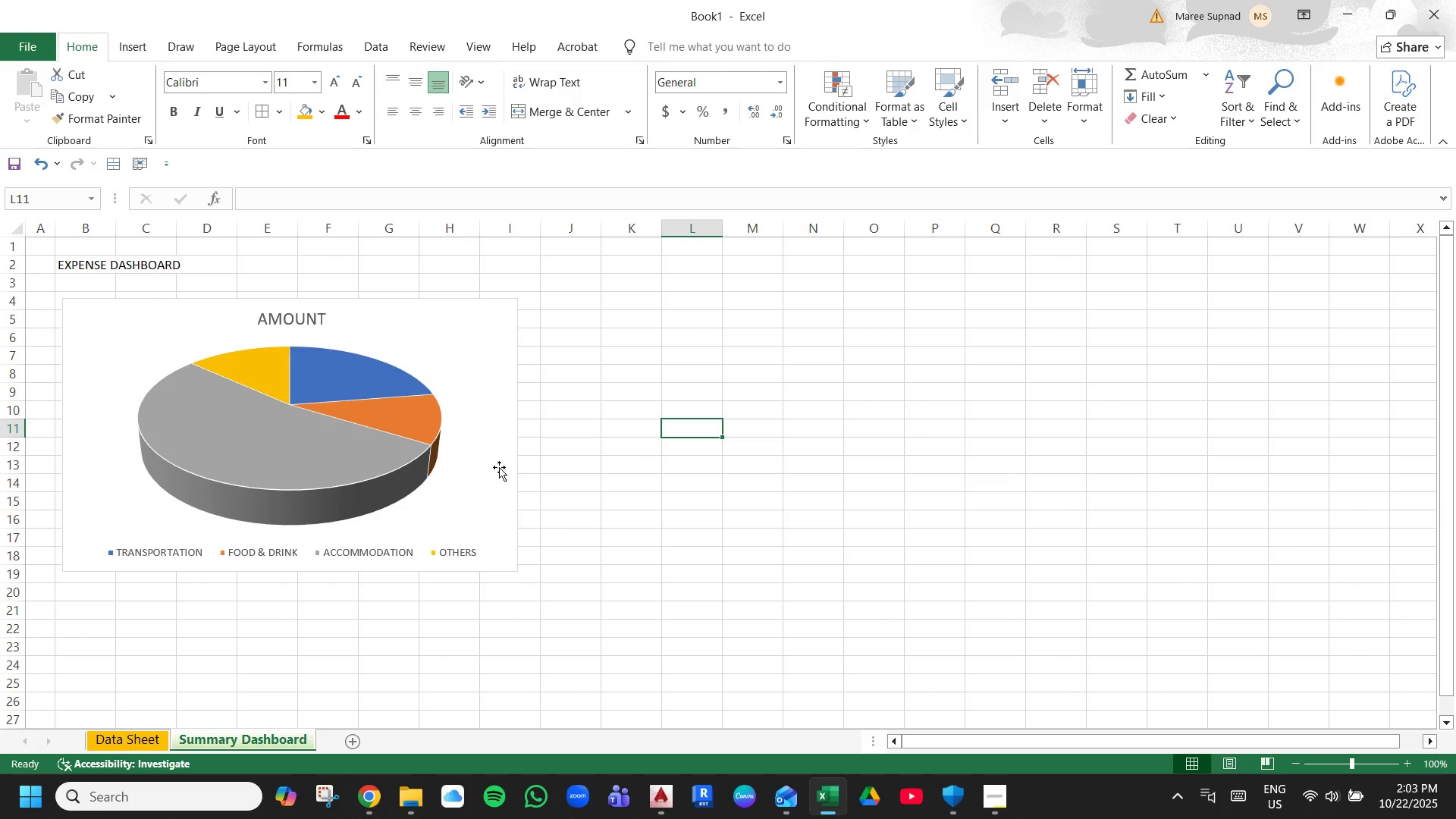 
left_click([494, 469])
 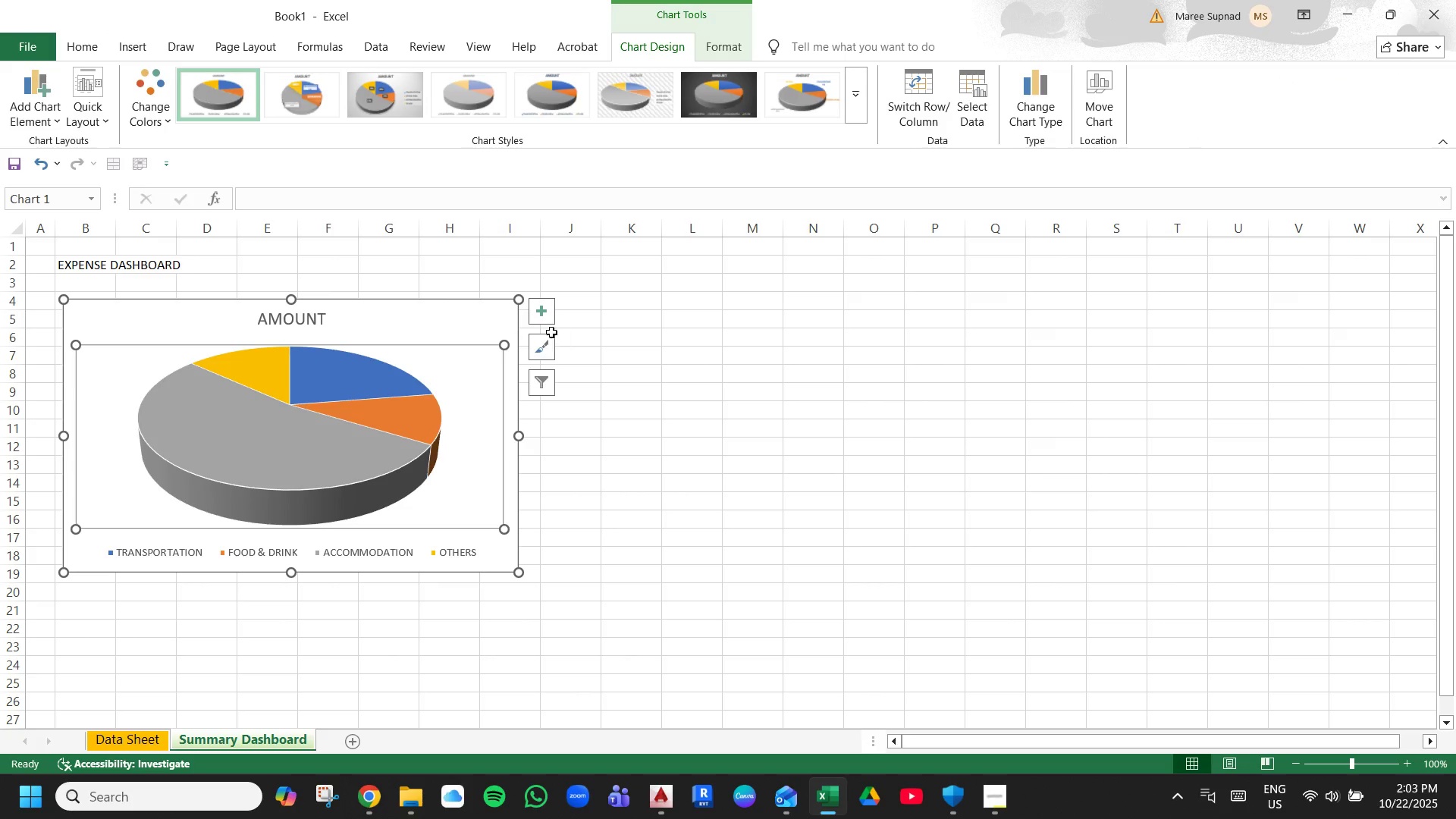 
left_click([476, 313])
 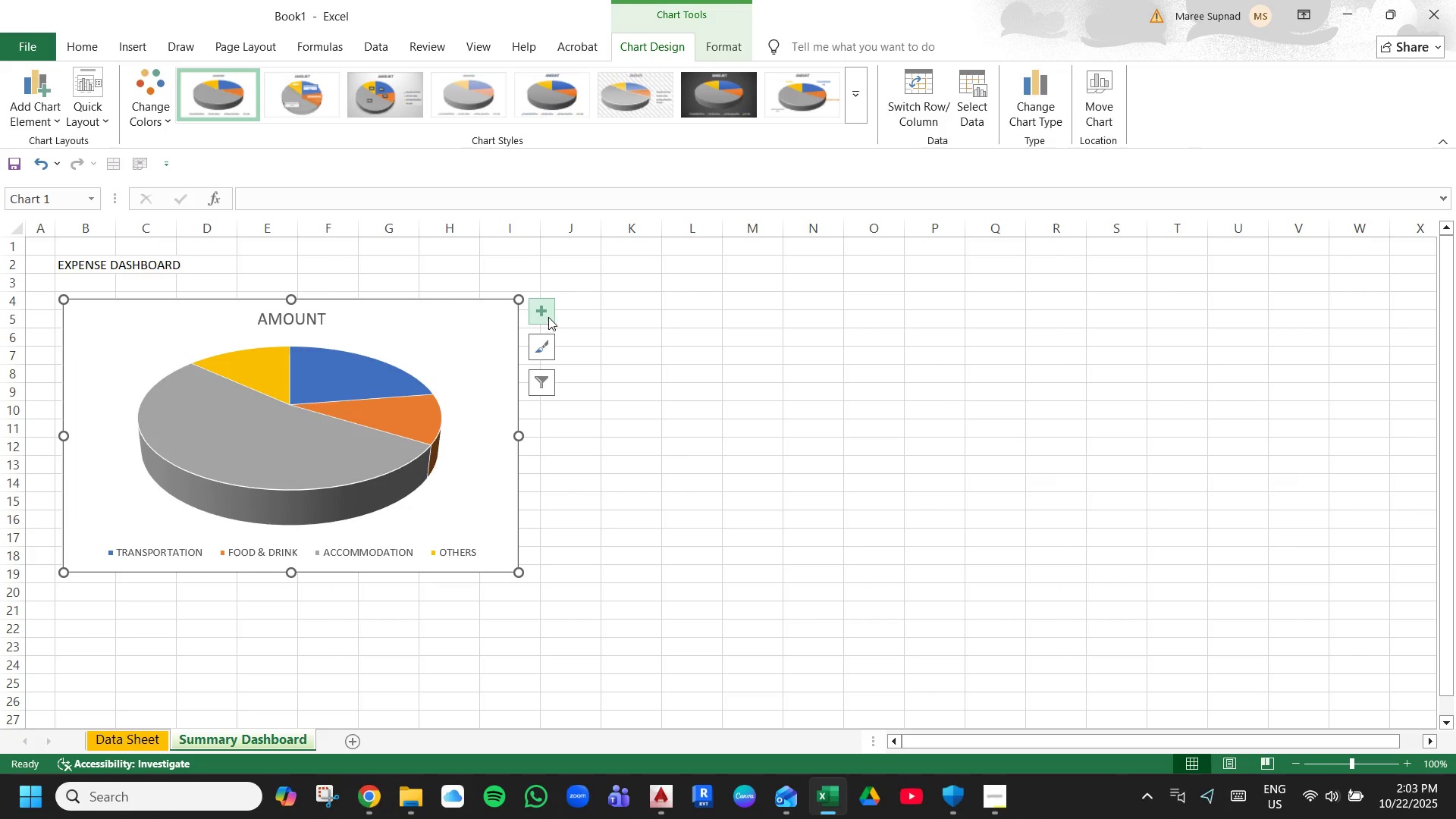 
left_click([541, 312])
 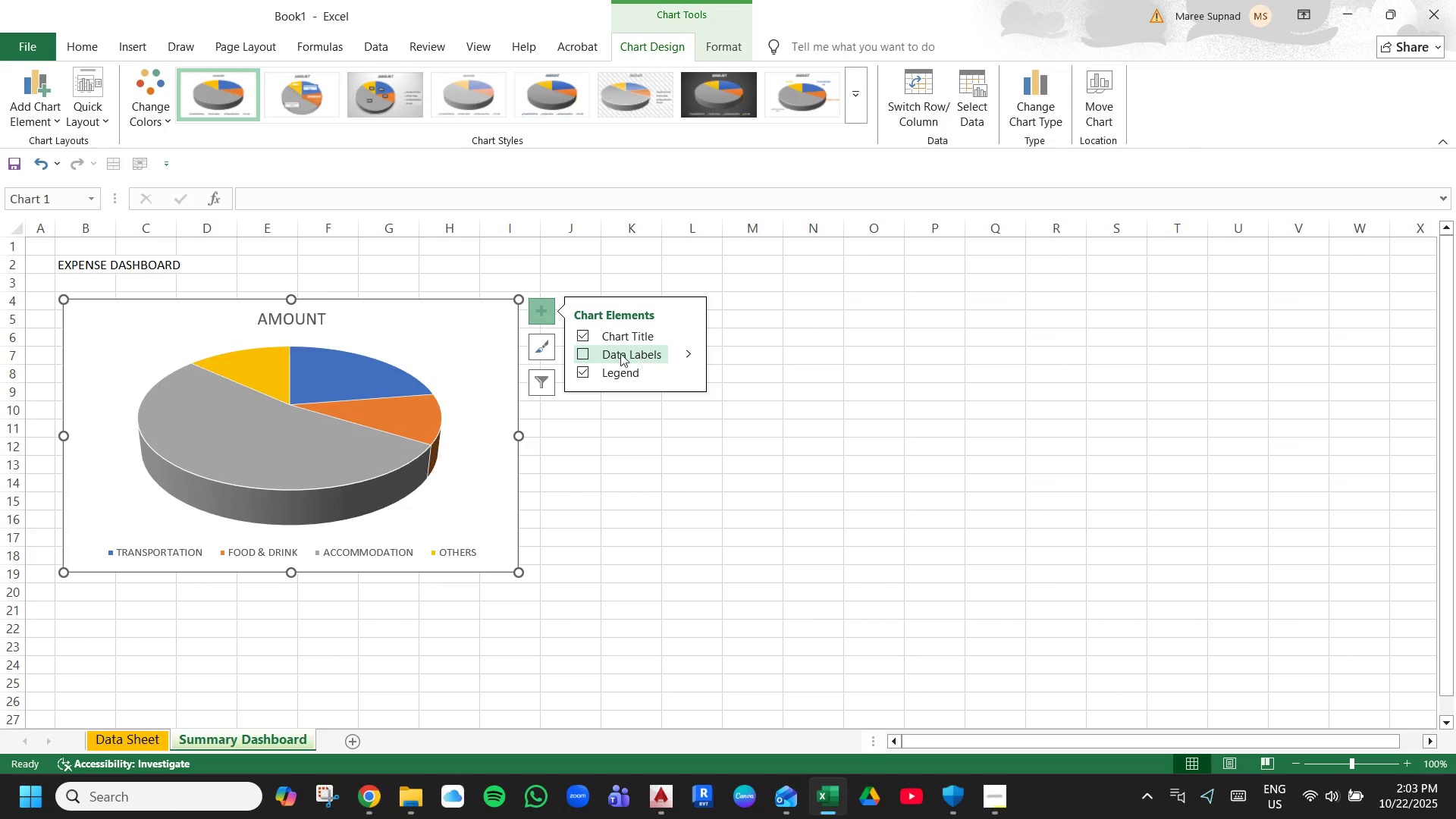 
left_click([617, 353])
 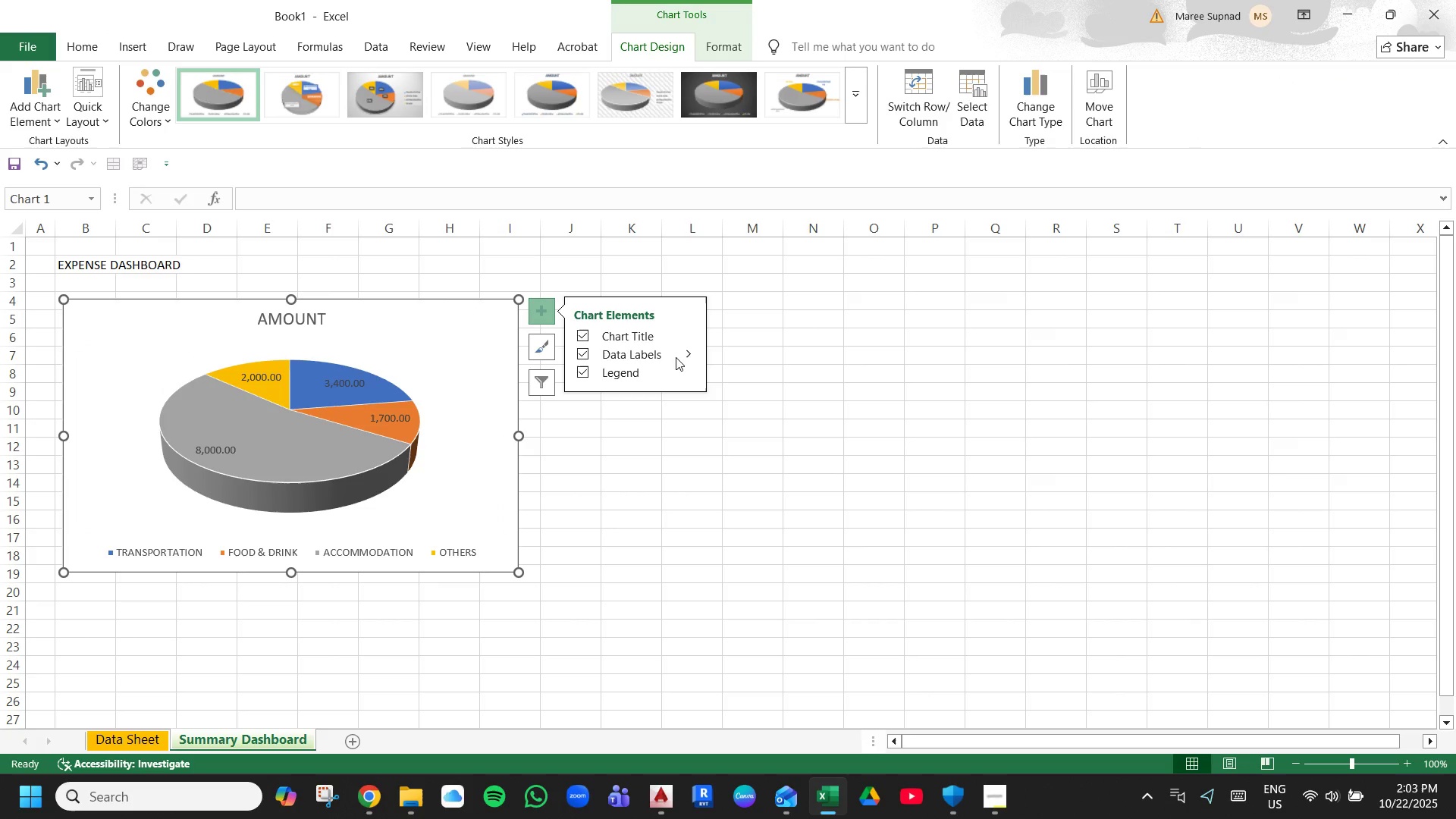 
left_click([690, 354])
 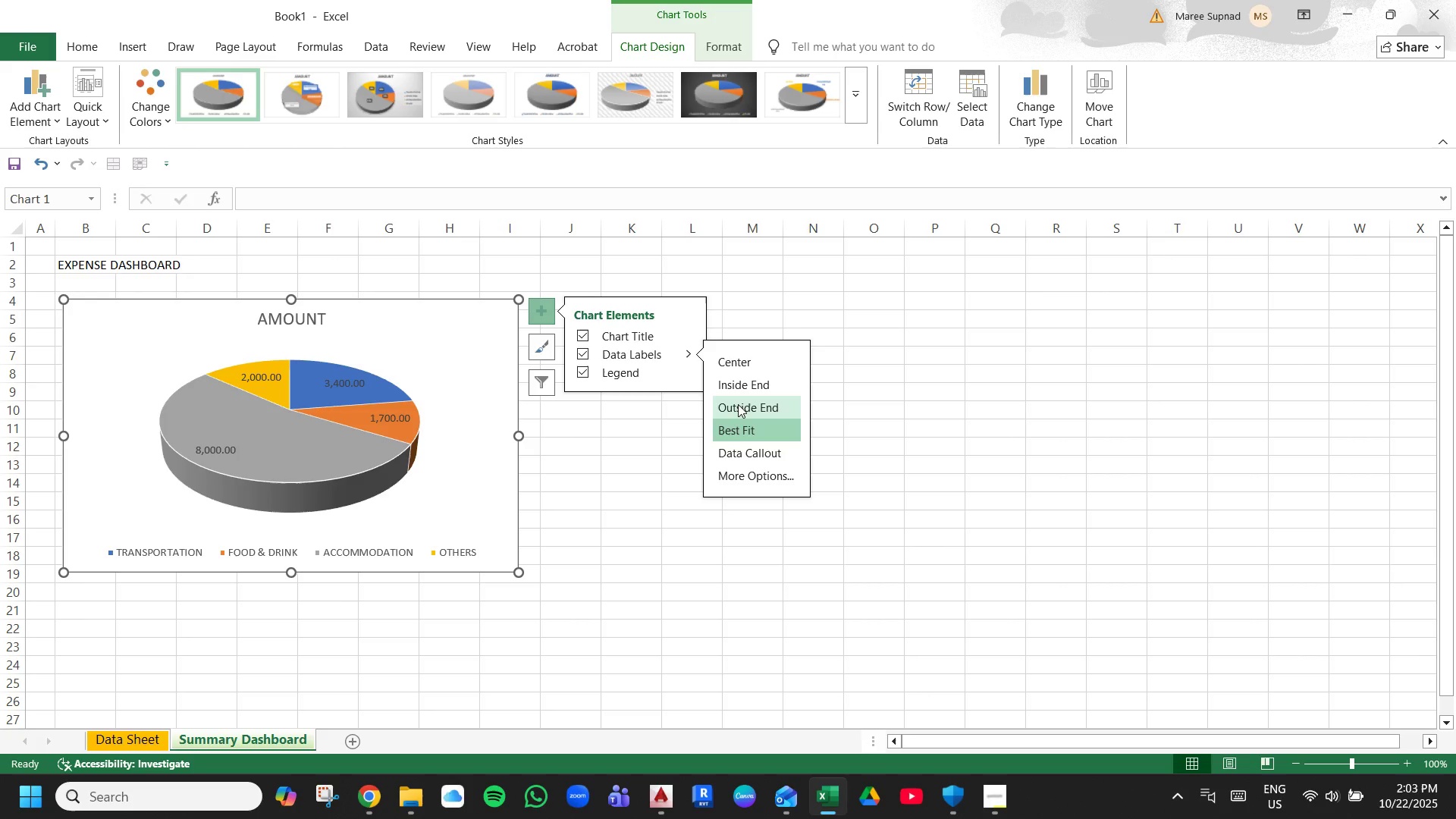 
left_click([761, 457])
 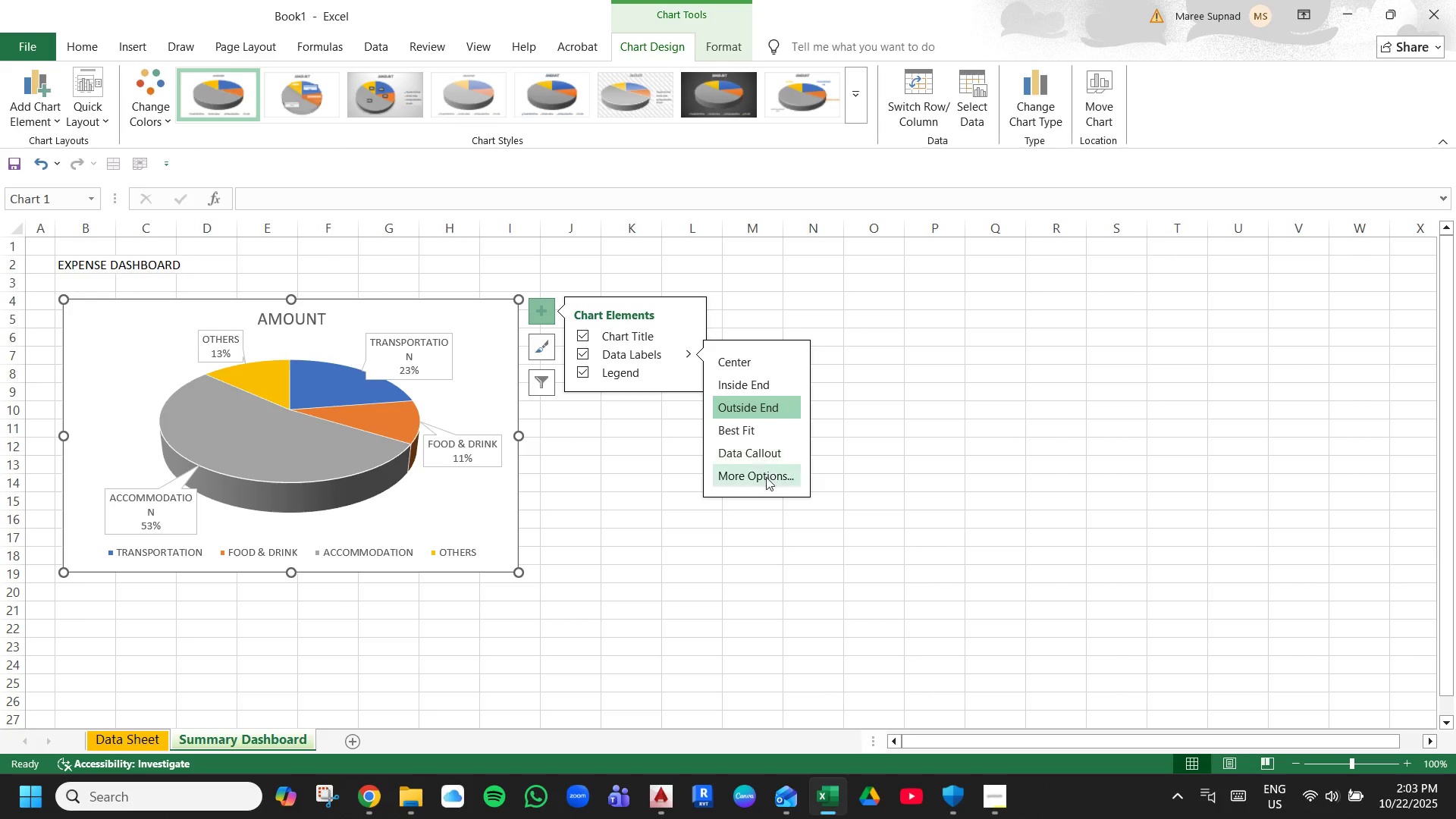 
left_click([847, 554])
 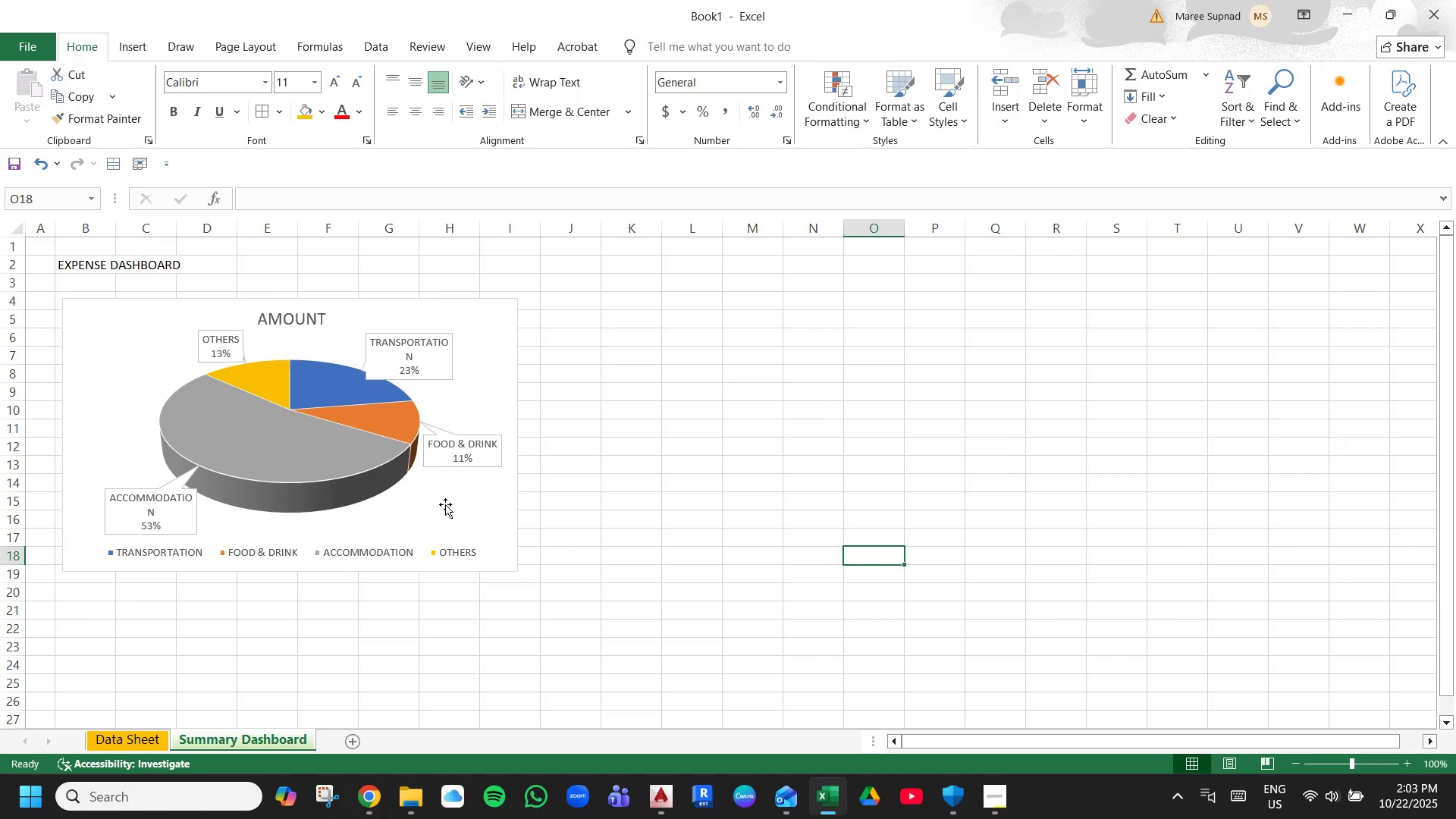 
left_click([447, 504])
 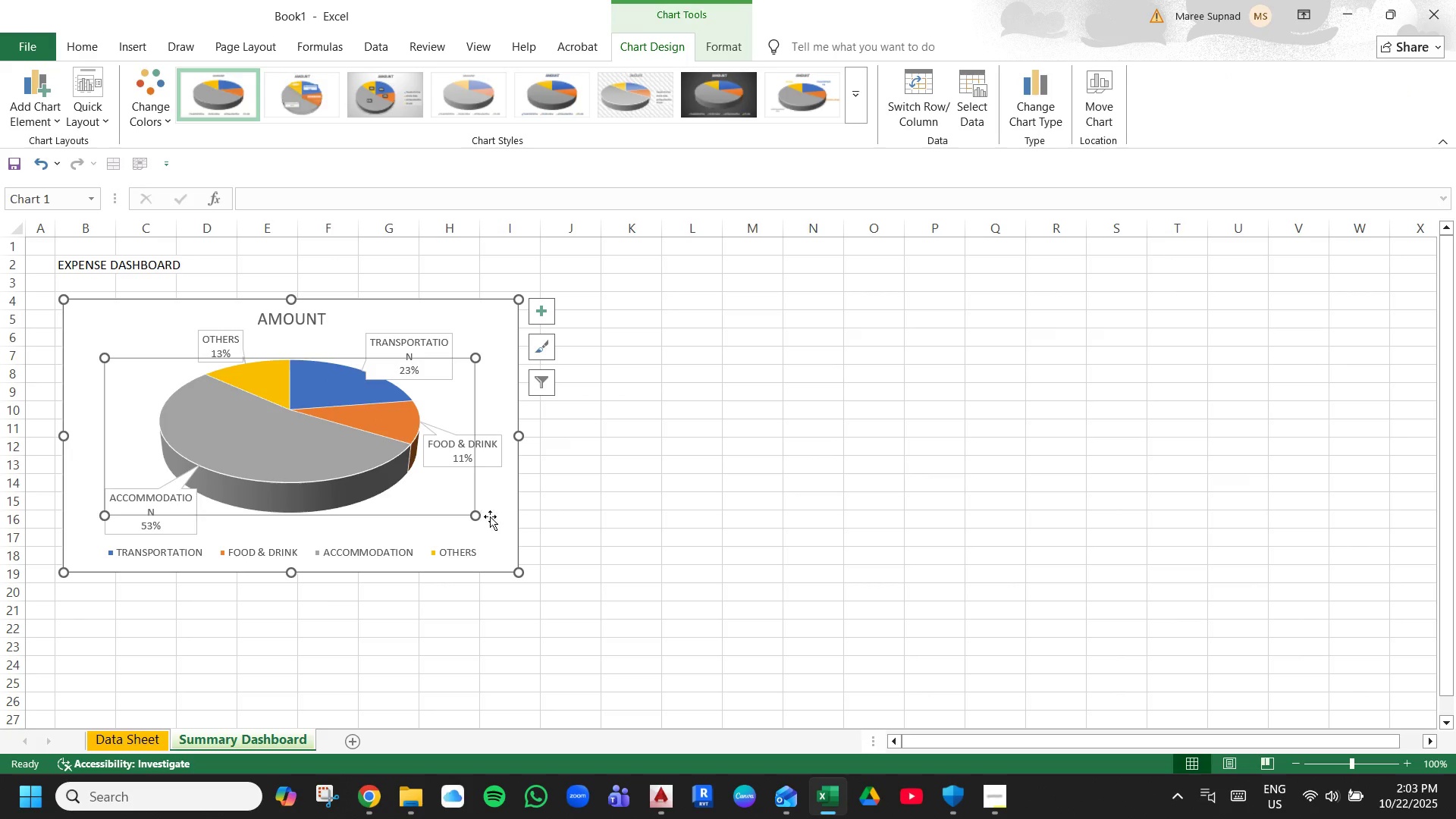 
left_click([497, 524])
 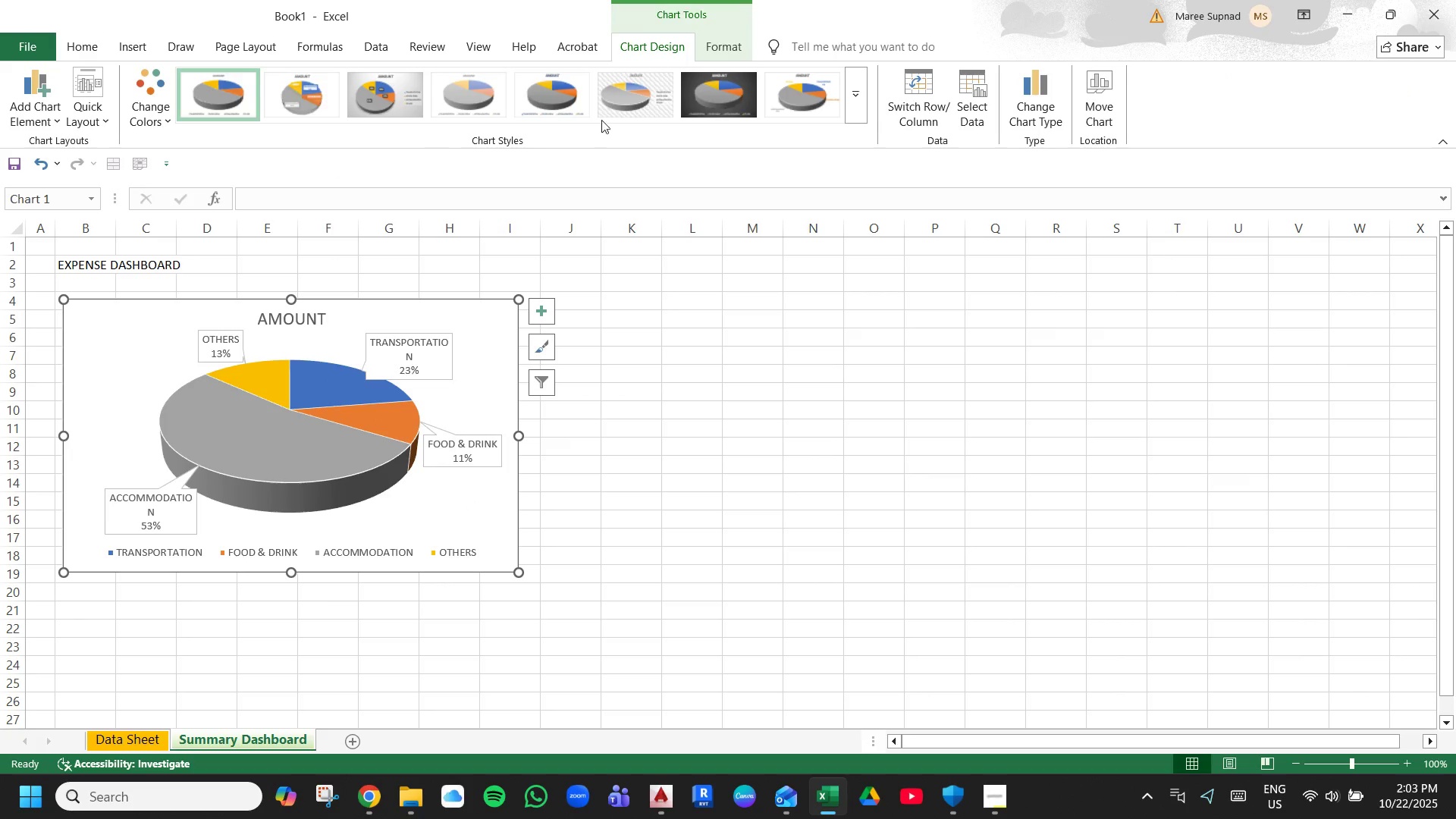 
left_click([711, 99])
 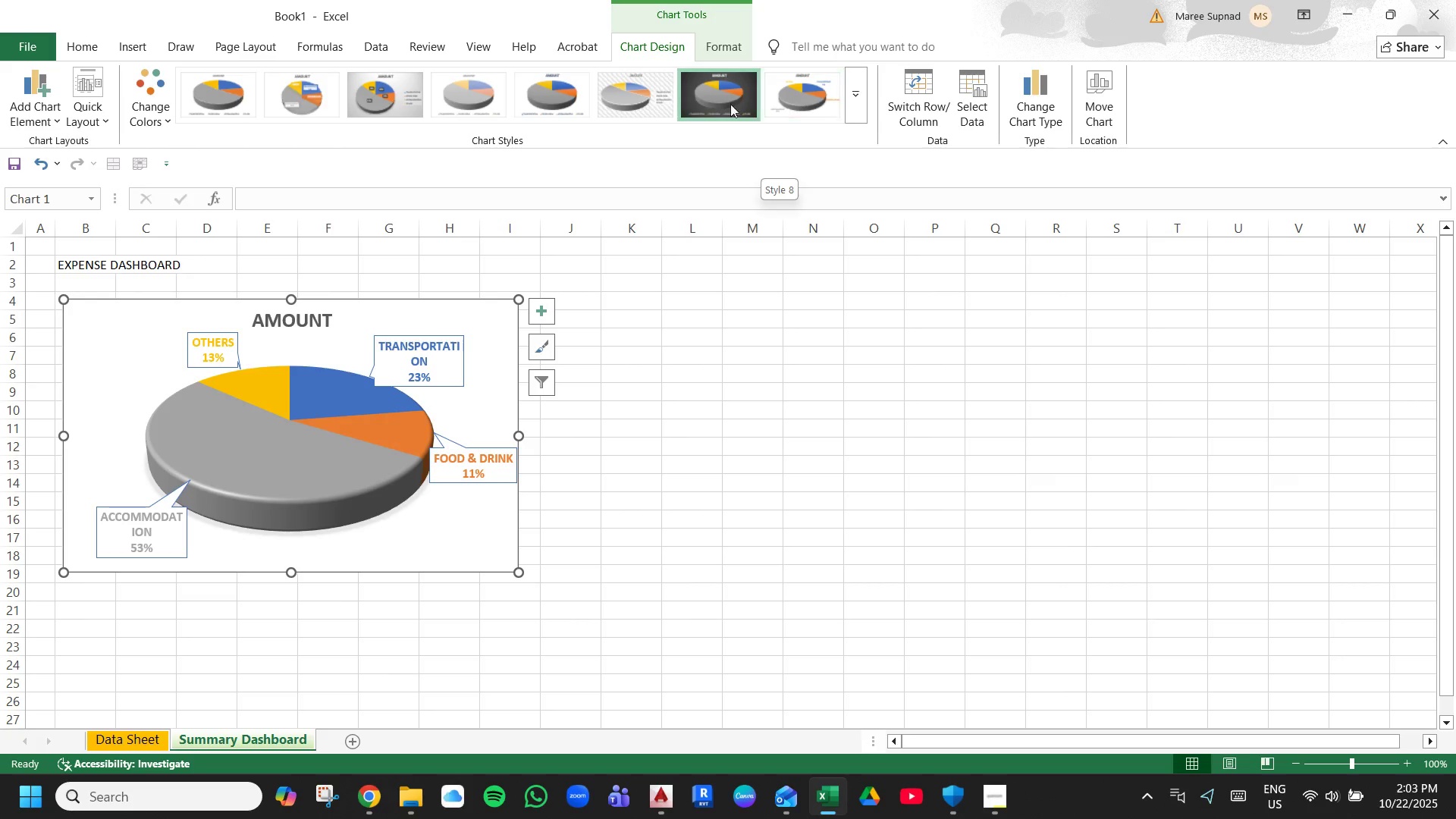 
mouse_move([401, 102])
 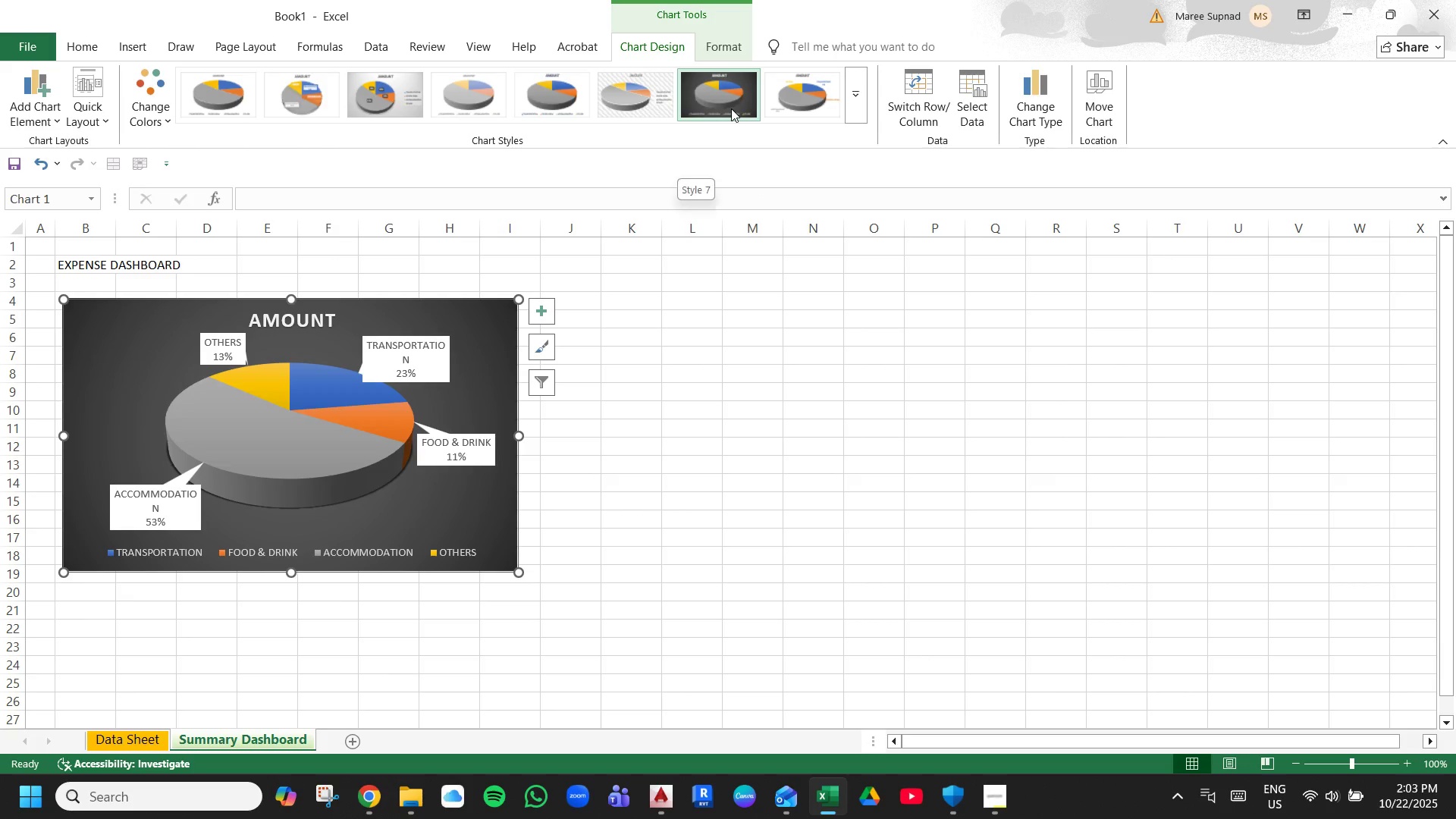 
left_click([731, 108])
 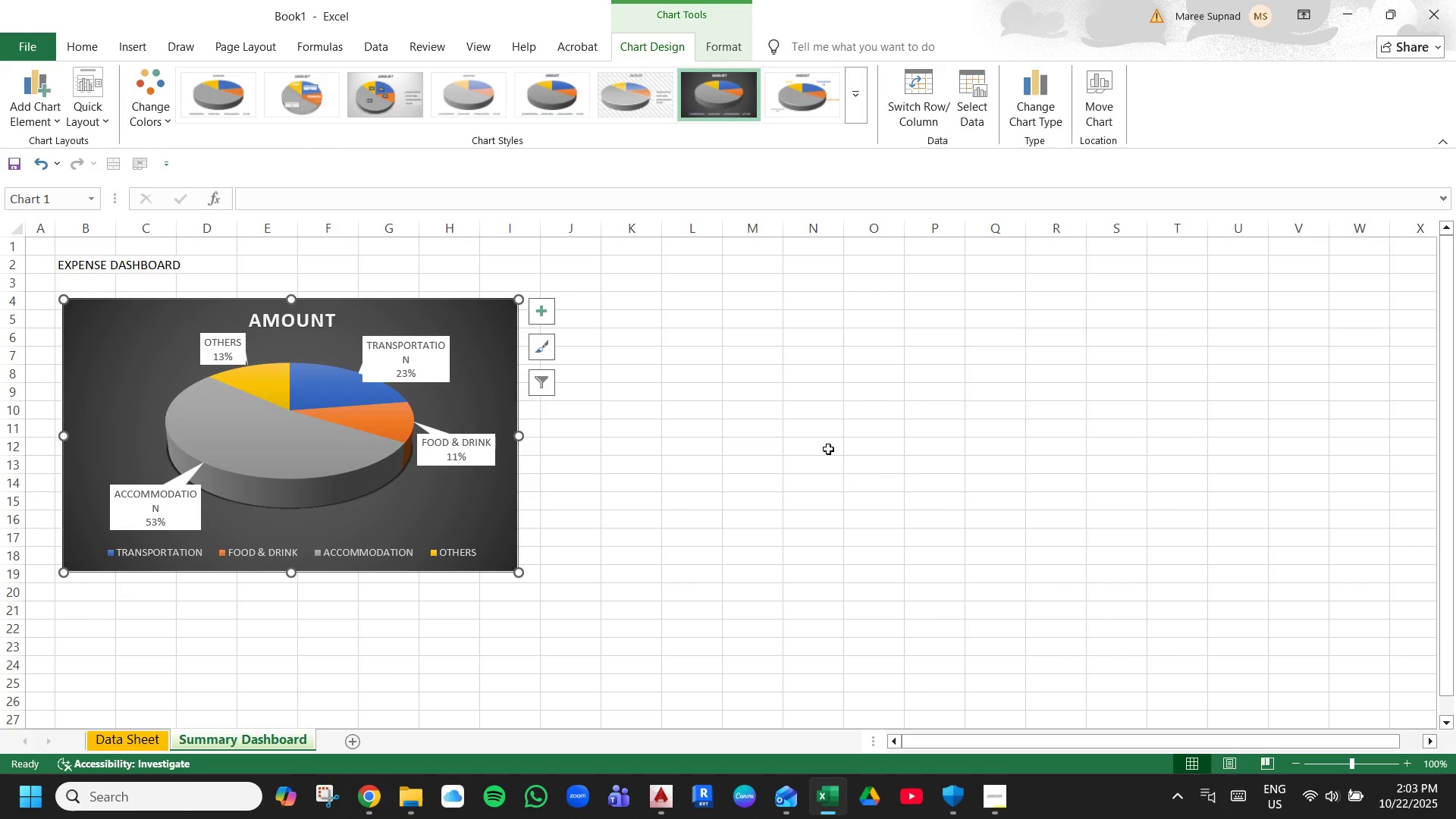 
left_click([867, 480])
 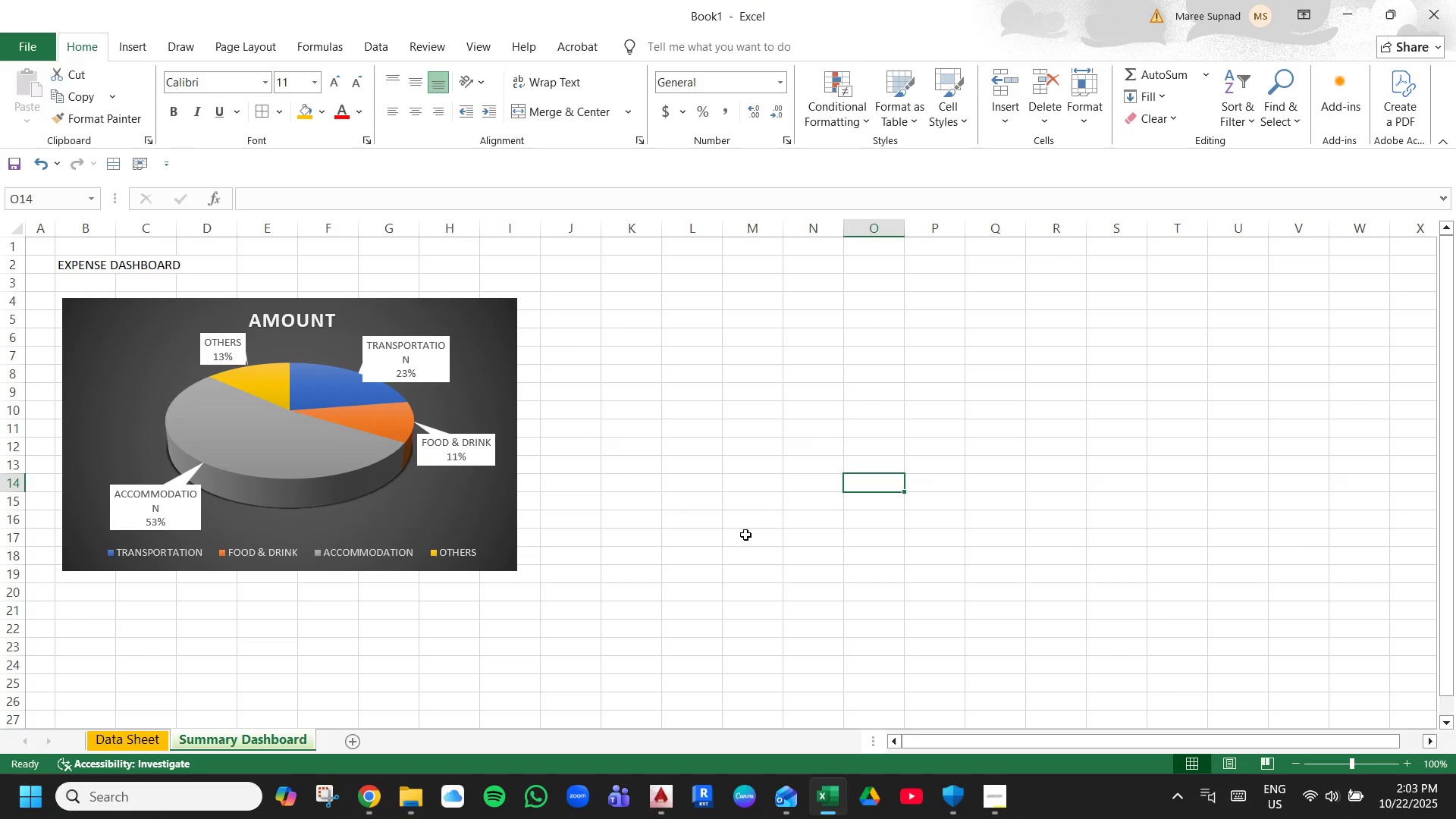 
left_click([739, 548])
 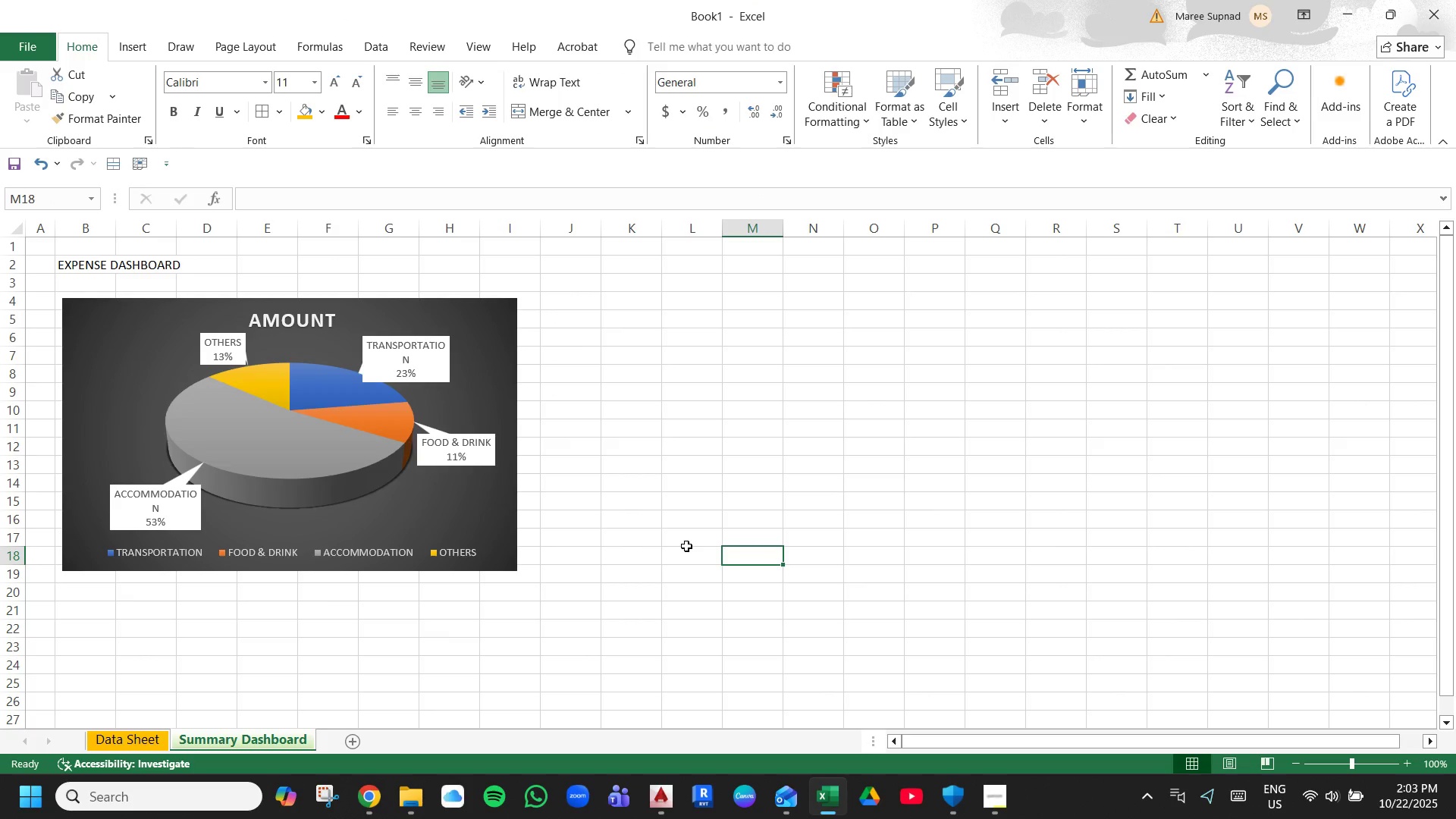 
left_click([481, 518])
 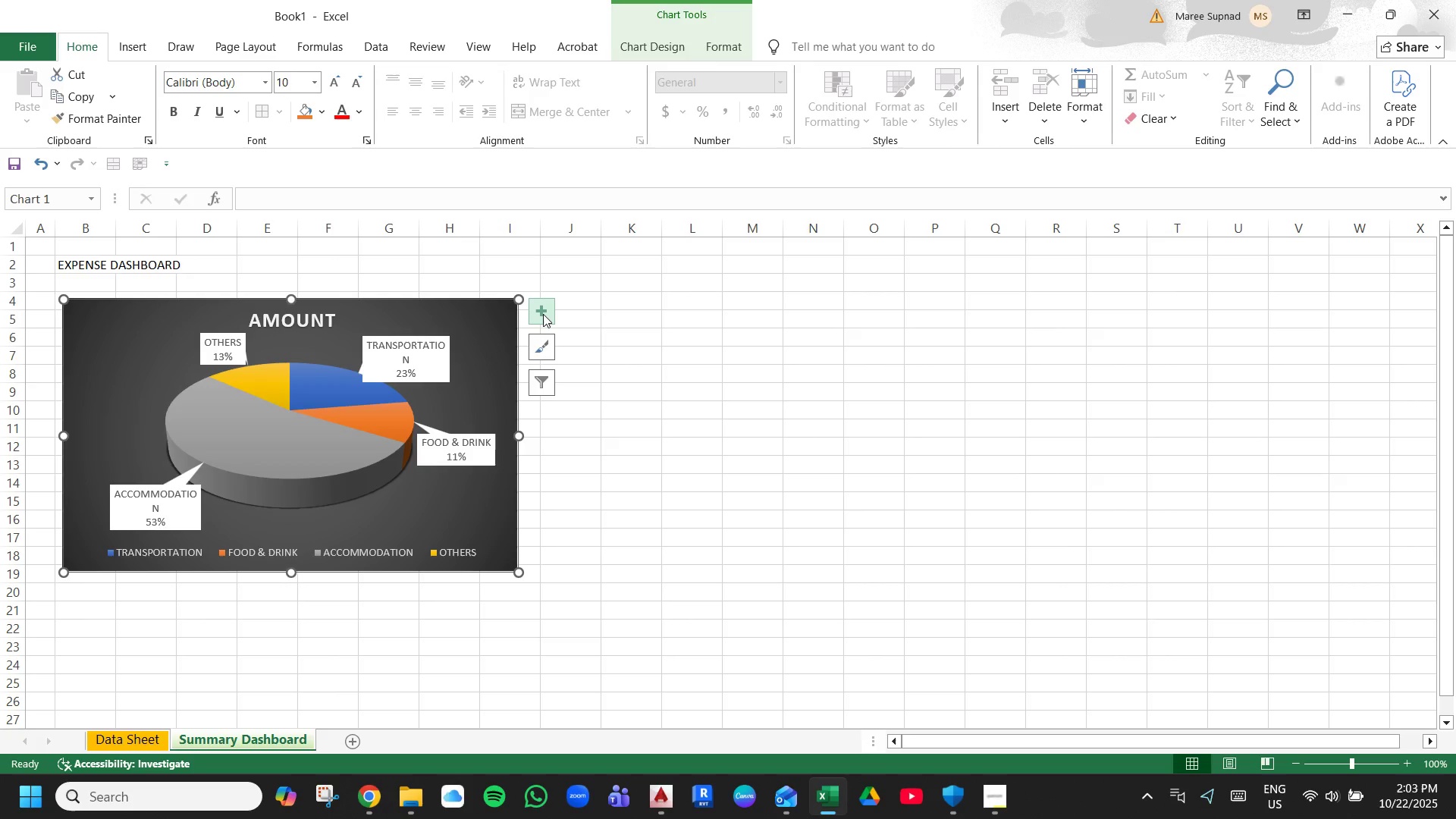 
left_click([543, 314])
 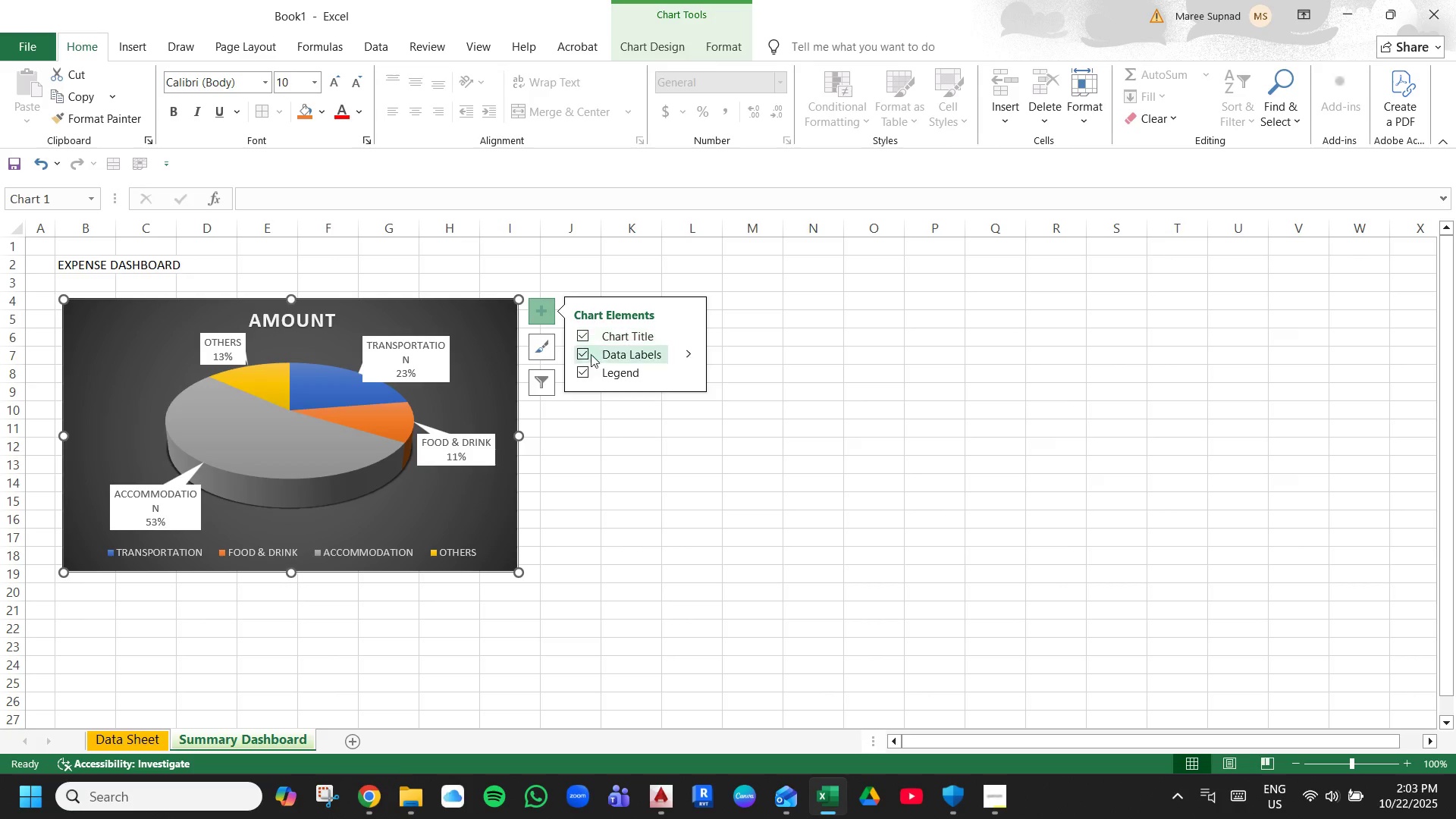 
left_click([588, 370])
 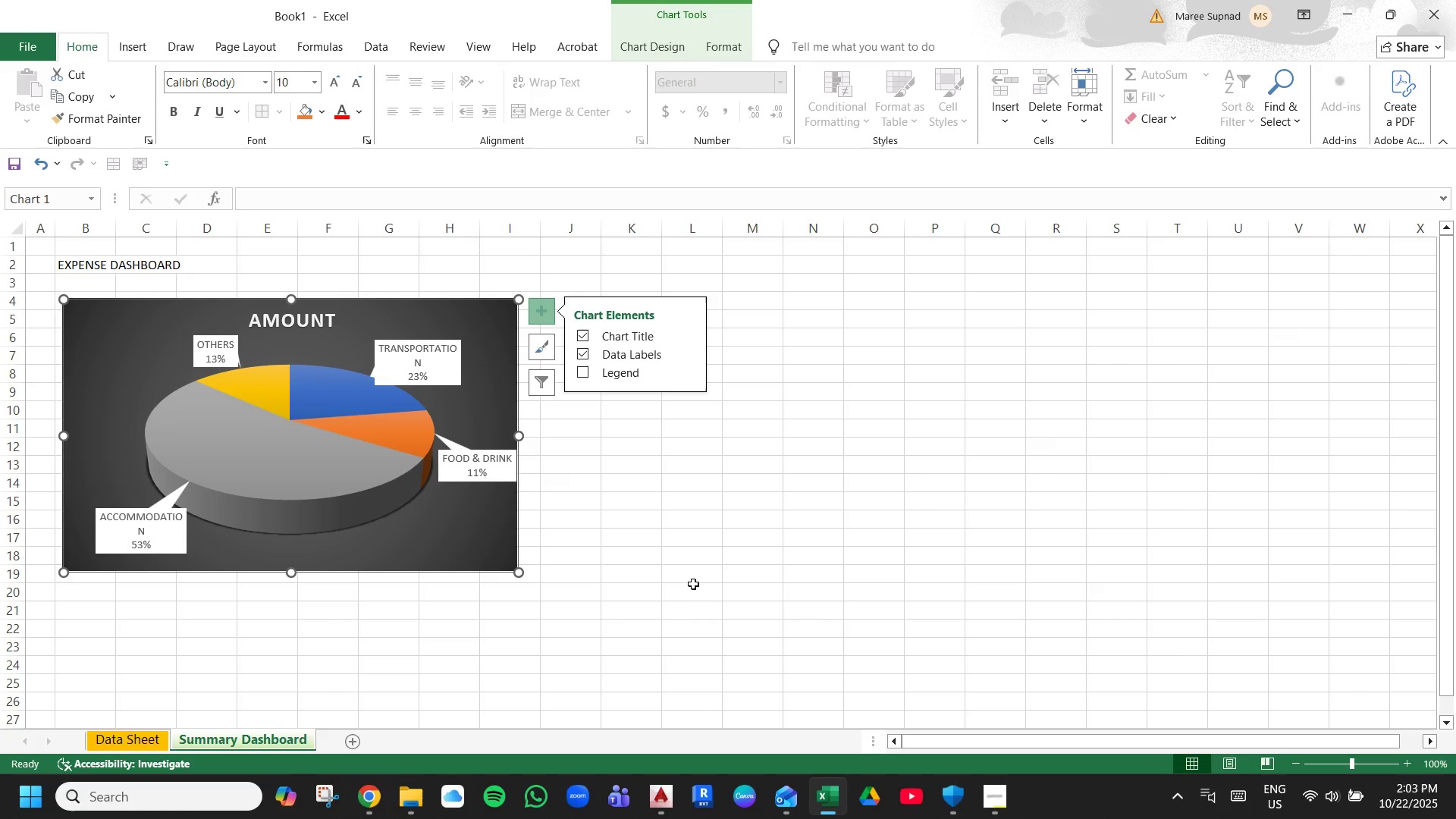 
left_click([716, 575])
 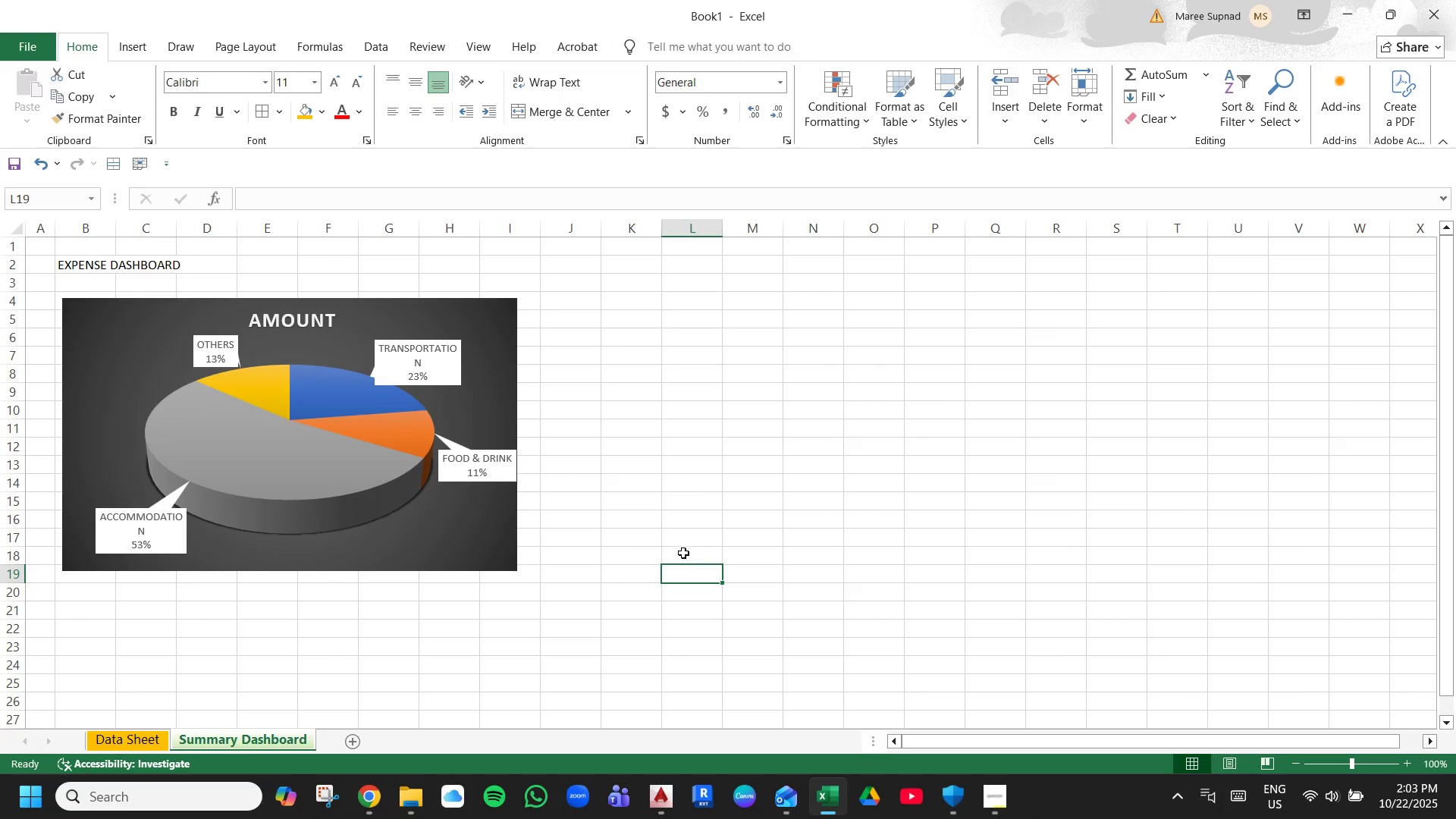 
left_click([710, 460])
 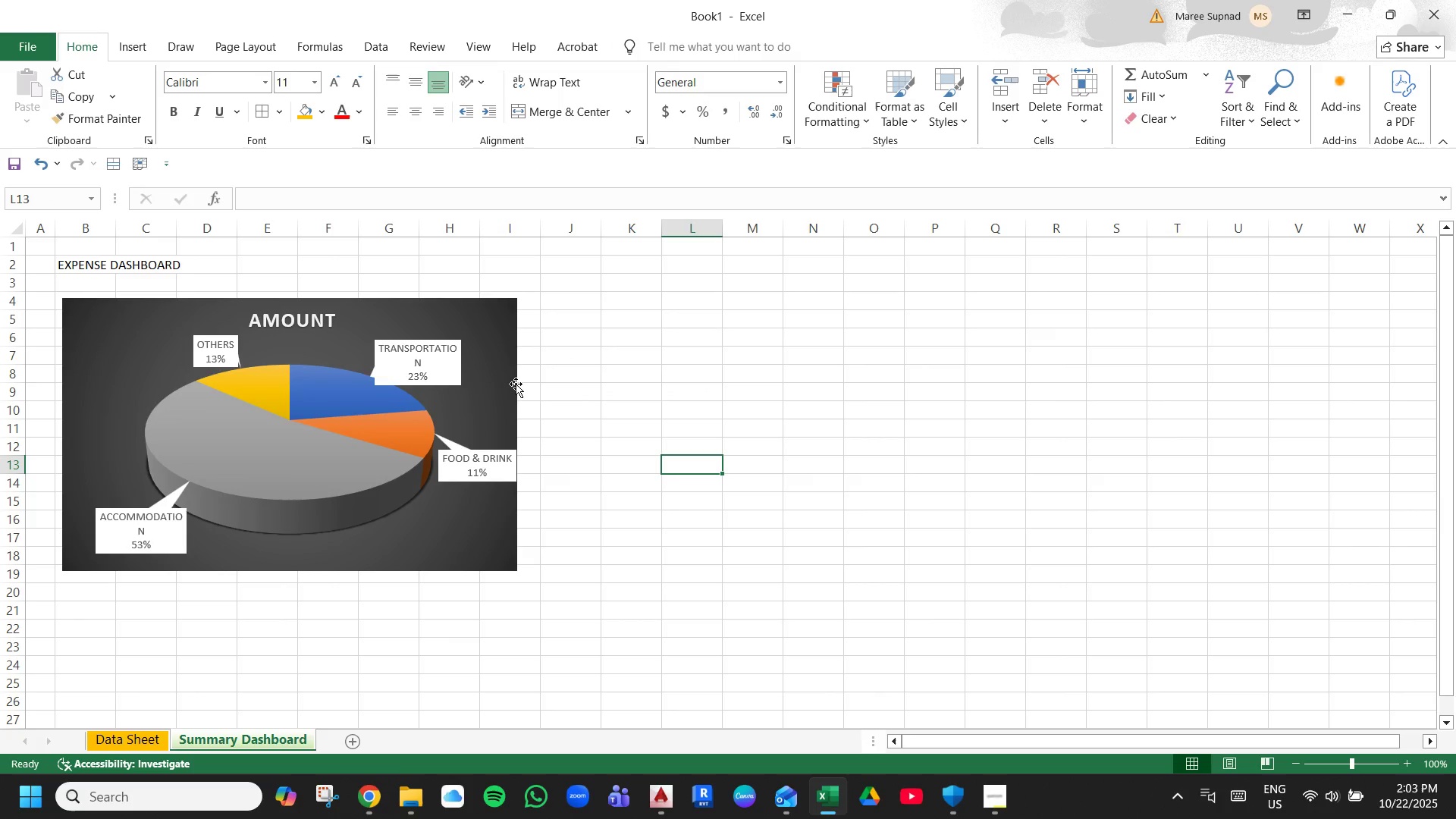 
left_click([506, 363])
 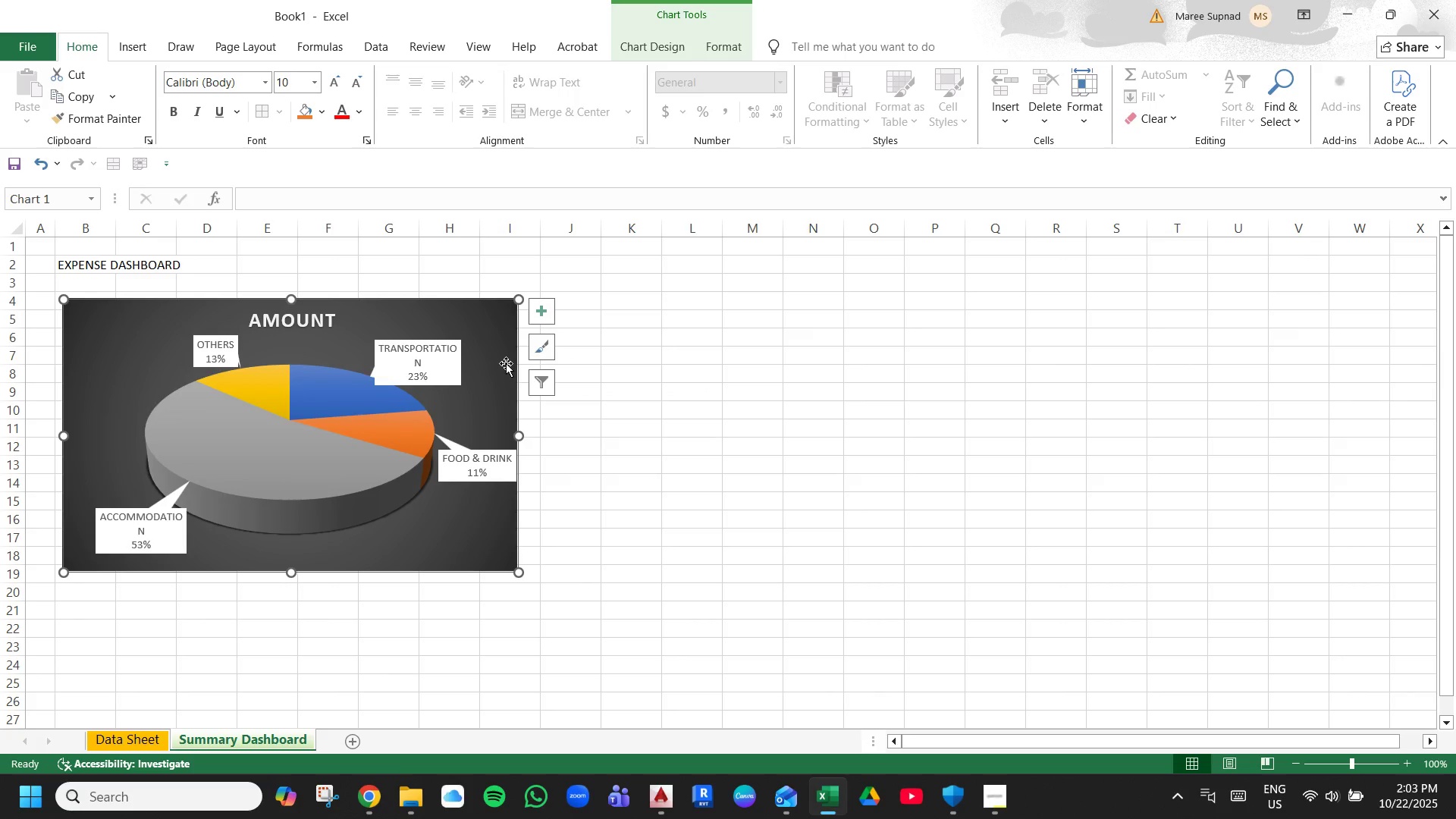 
key(Control+C)
 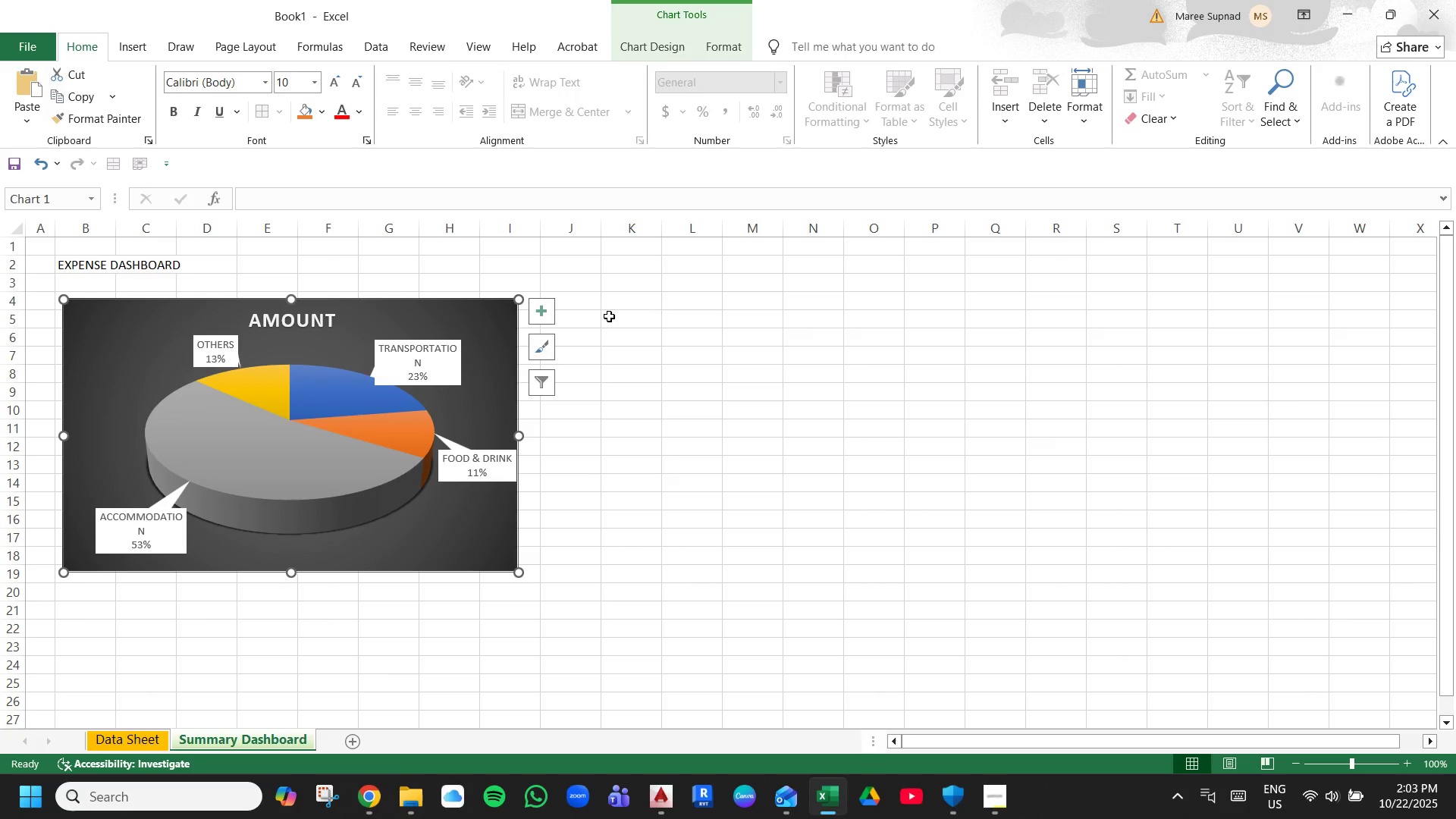 
left_click([600, 313])
 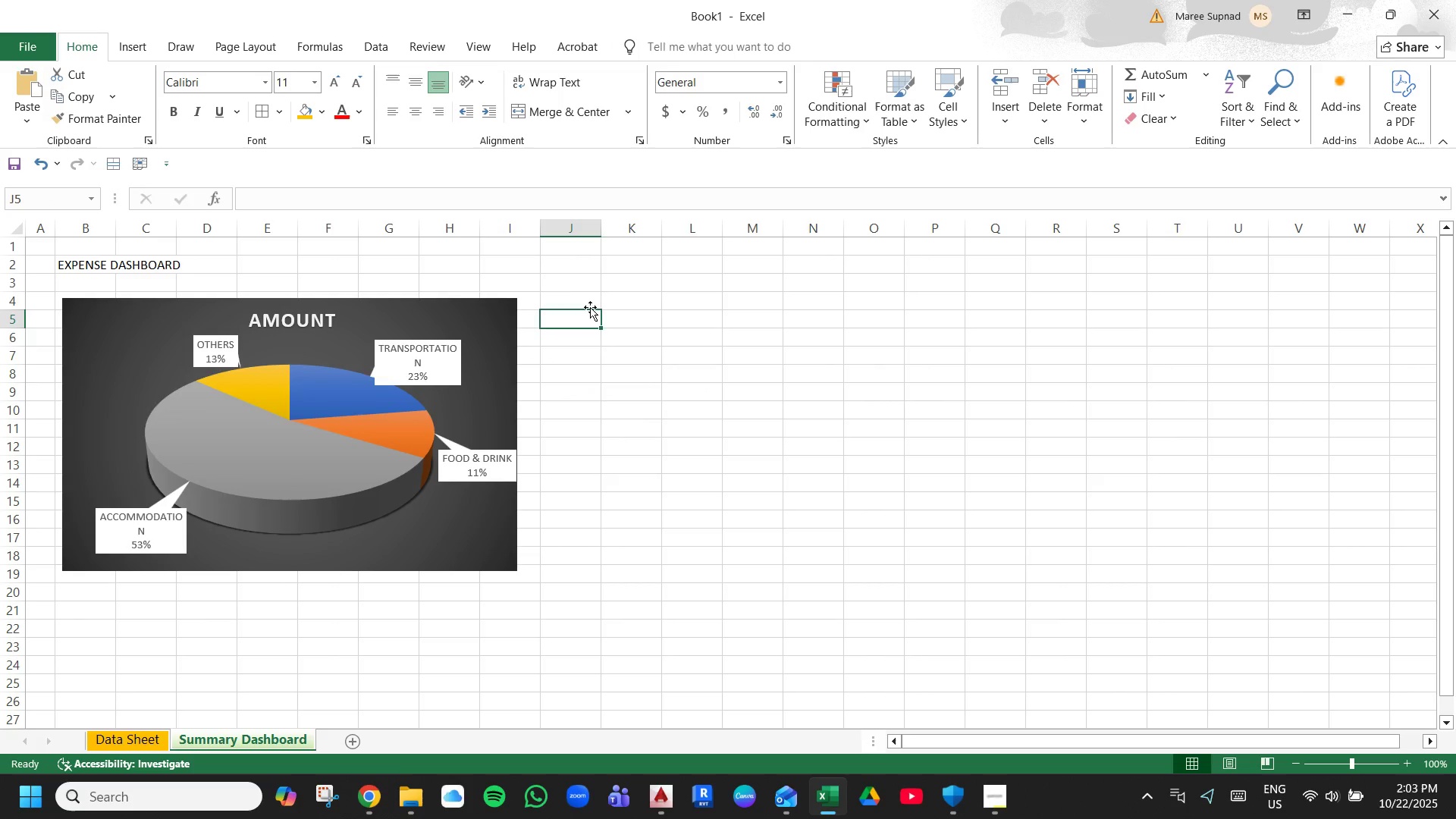 
left_click([589, 305])
 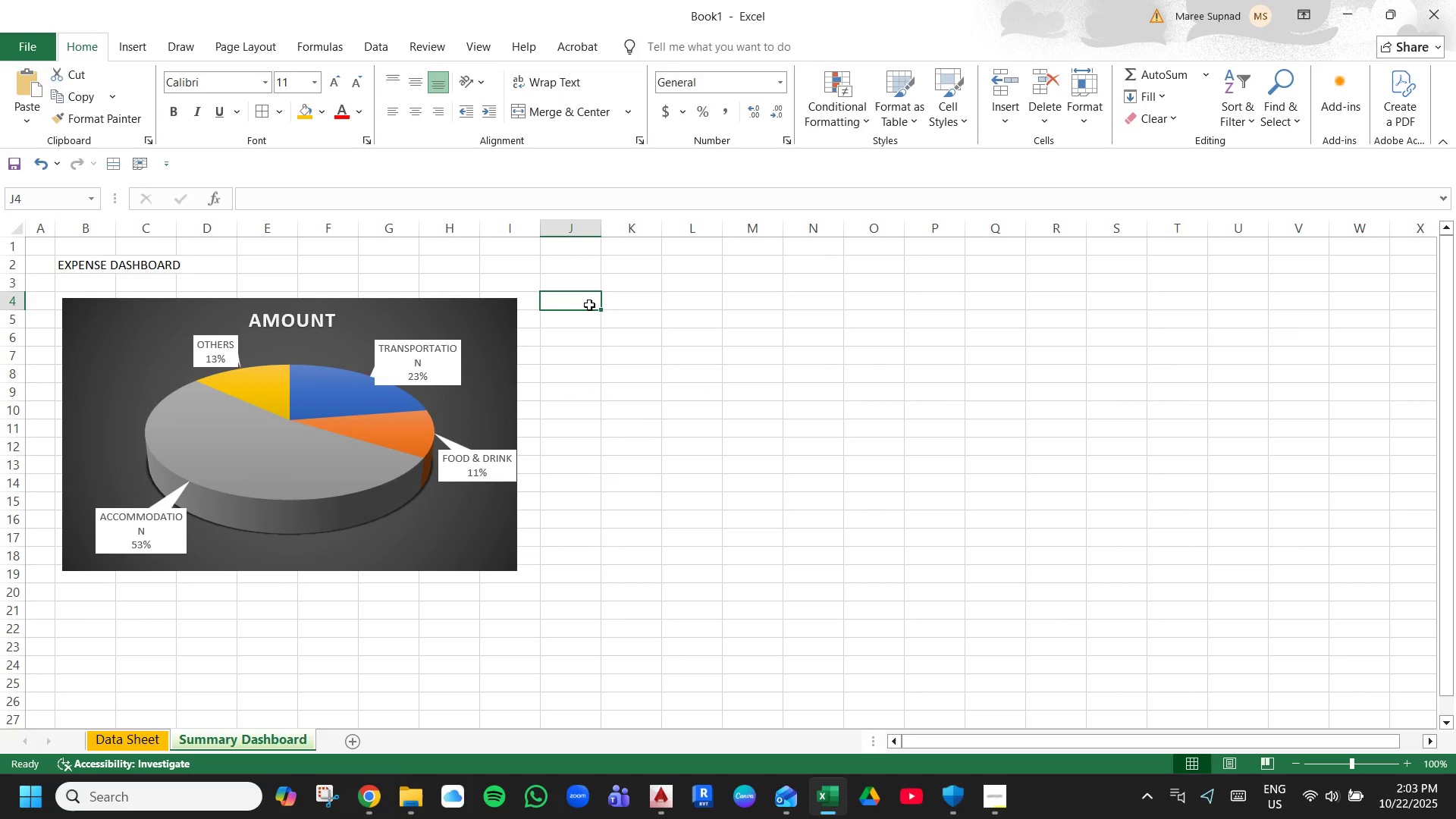 
key(Control+V)
 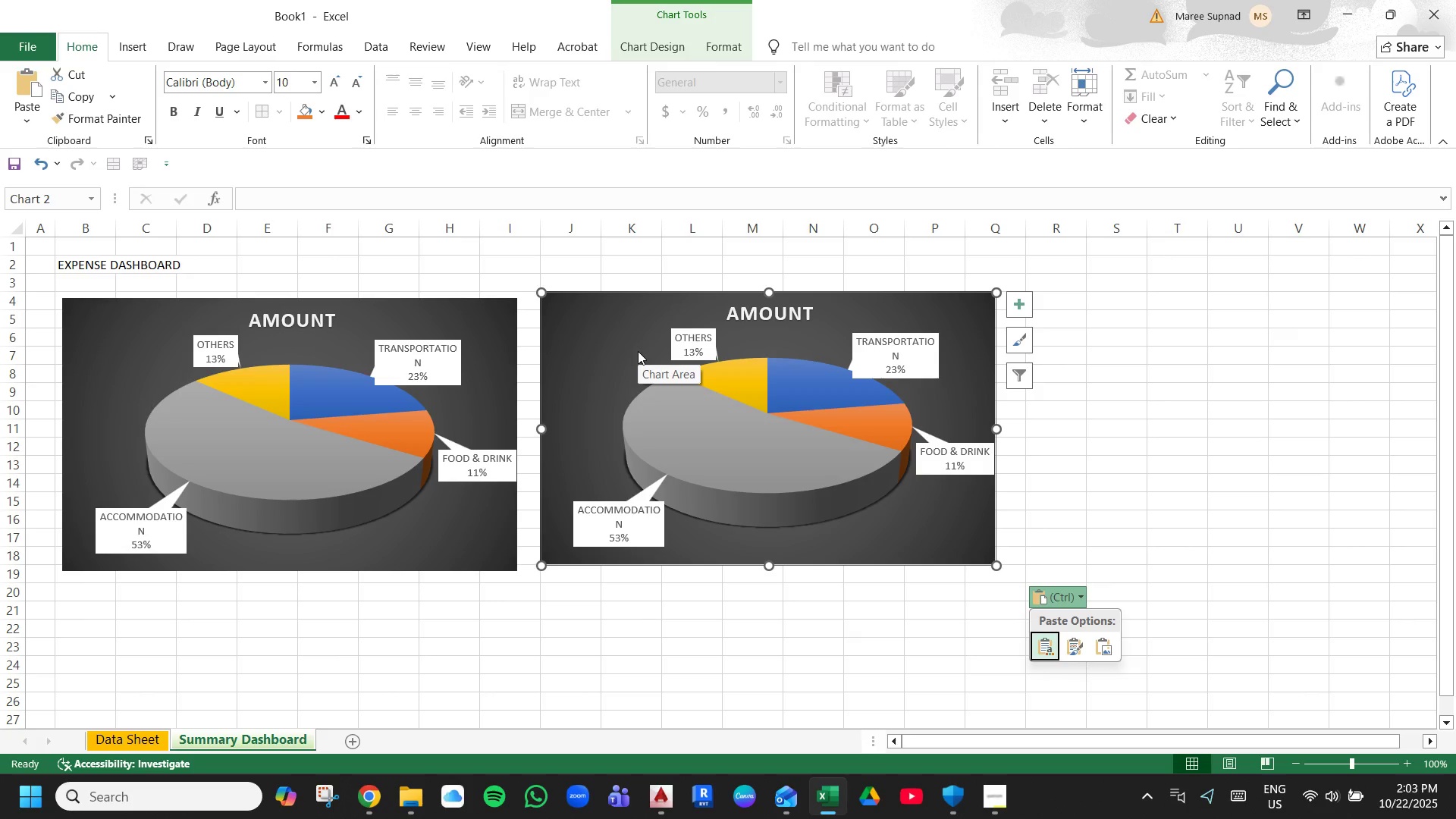 
left_click_drag(start_coordinate=[634, 336], to_coordinate=[632, 345])
 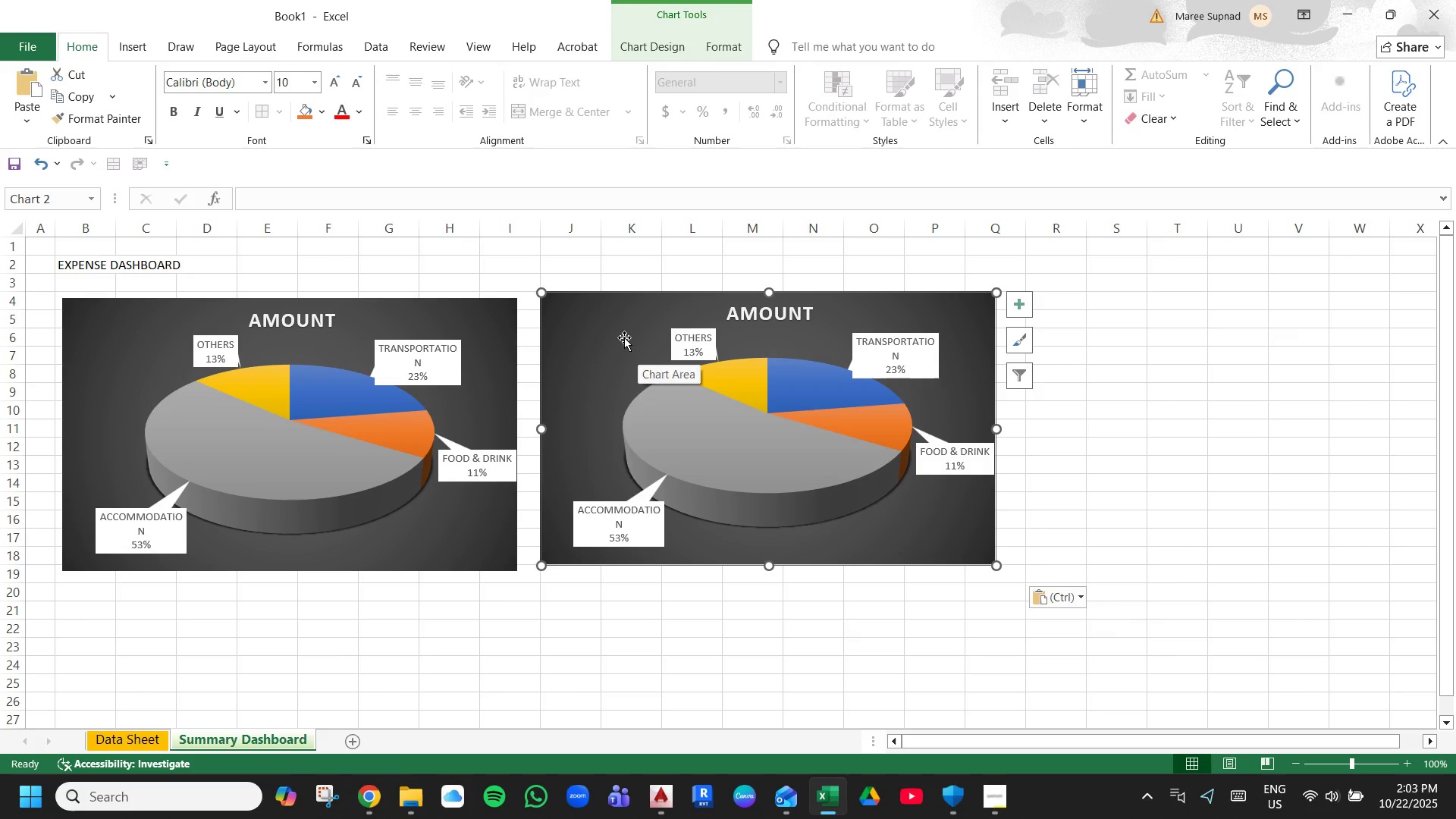 
left_click_drag(start_coordinate=[624, 337], to_coordinate=[626, 344])
 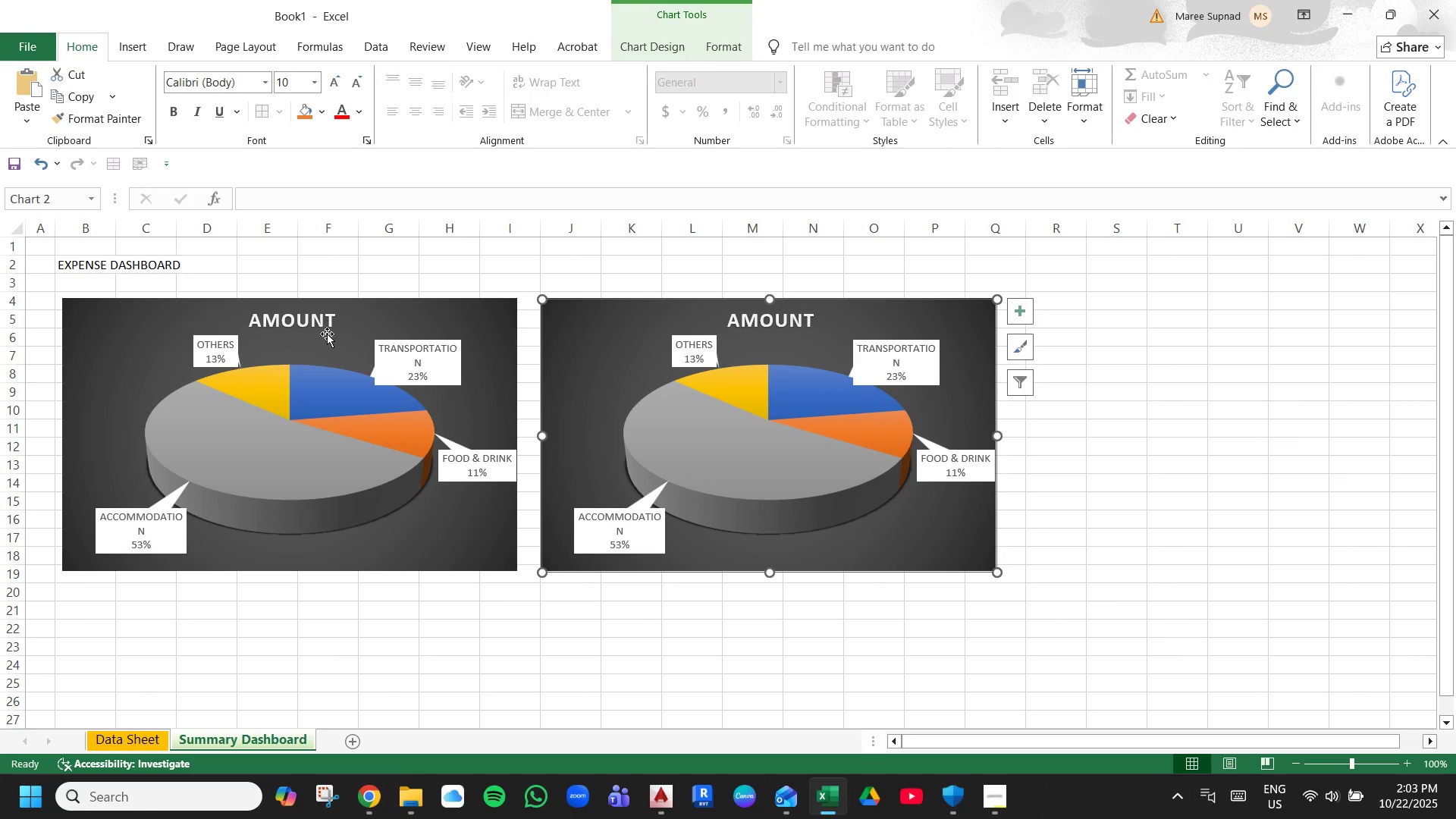 
double_click([319, 316])
 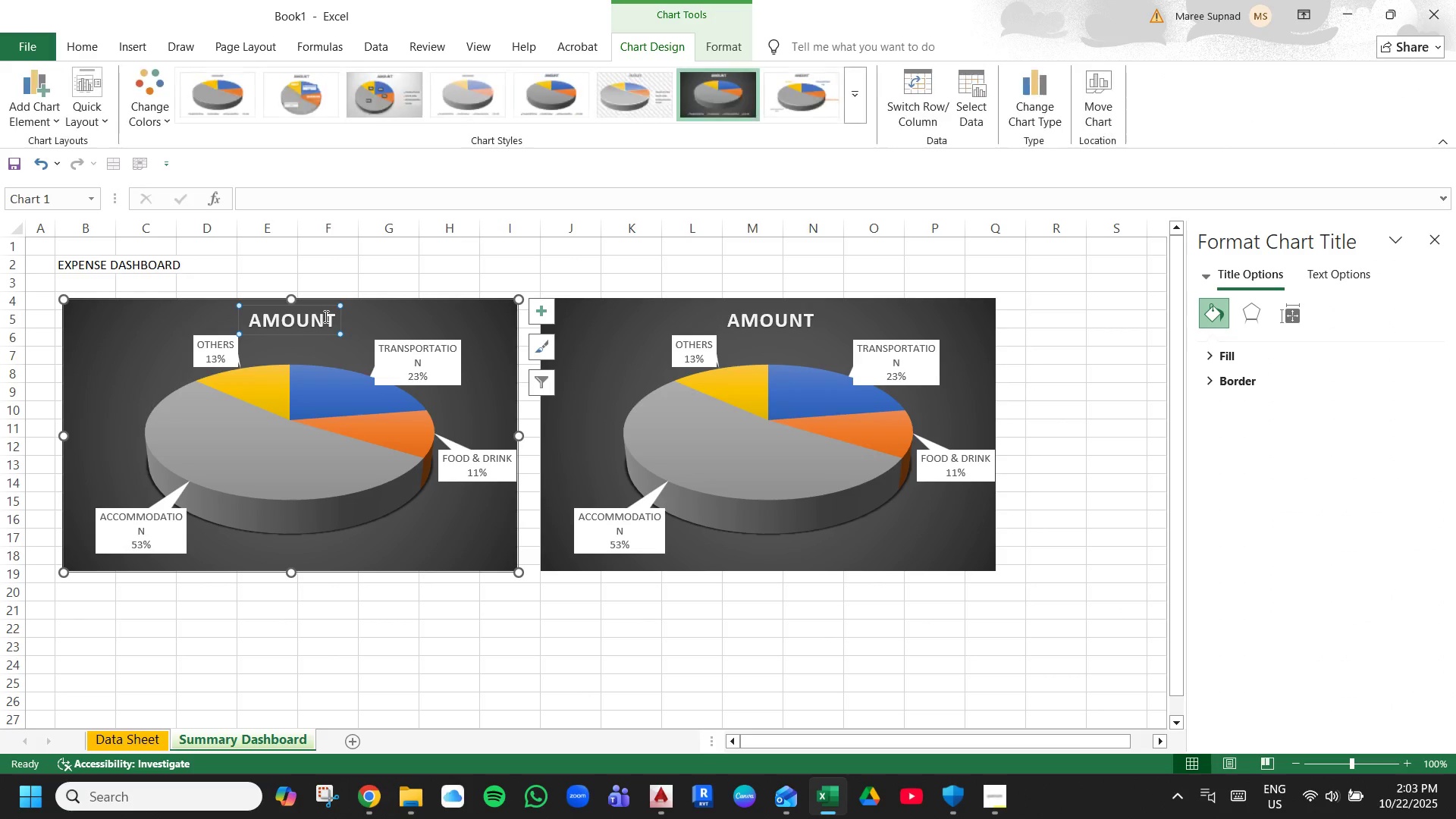 
left_click([323, 316])
 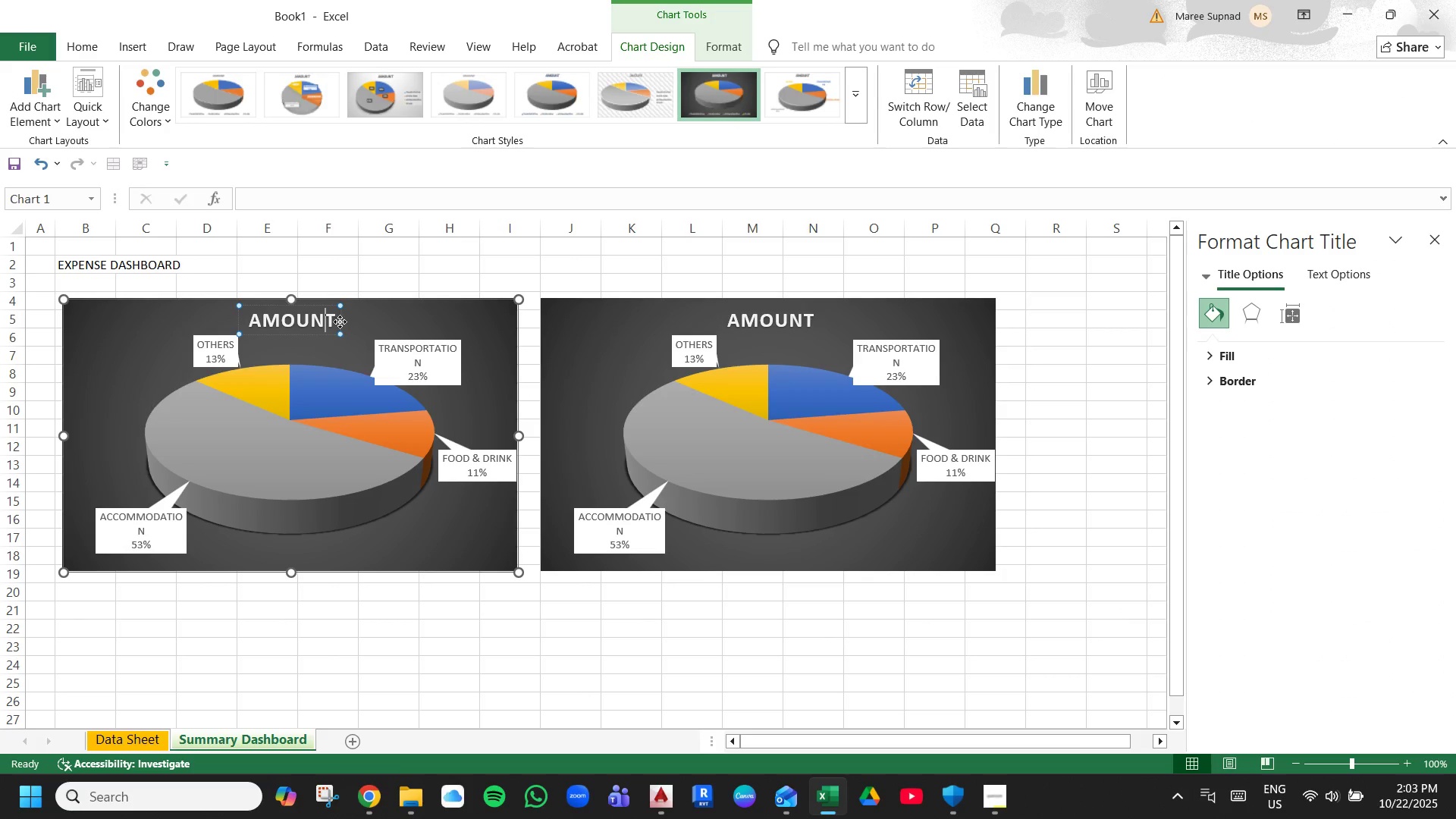 
left_click([322, 323])
 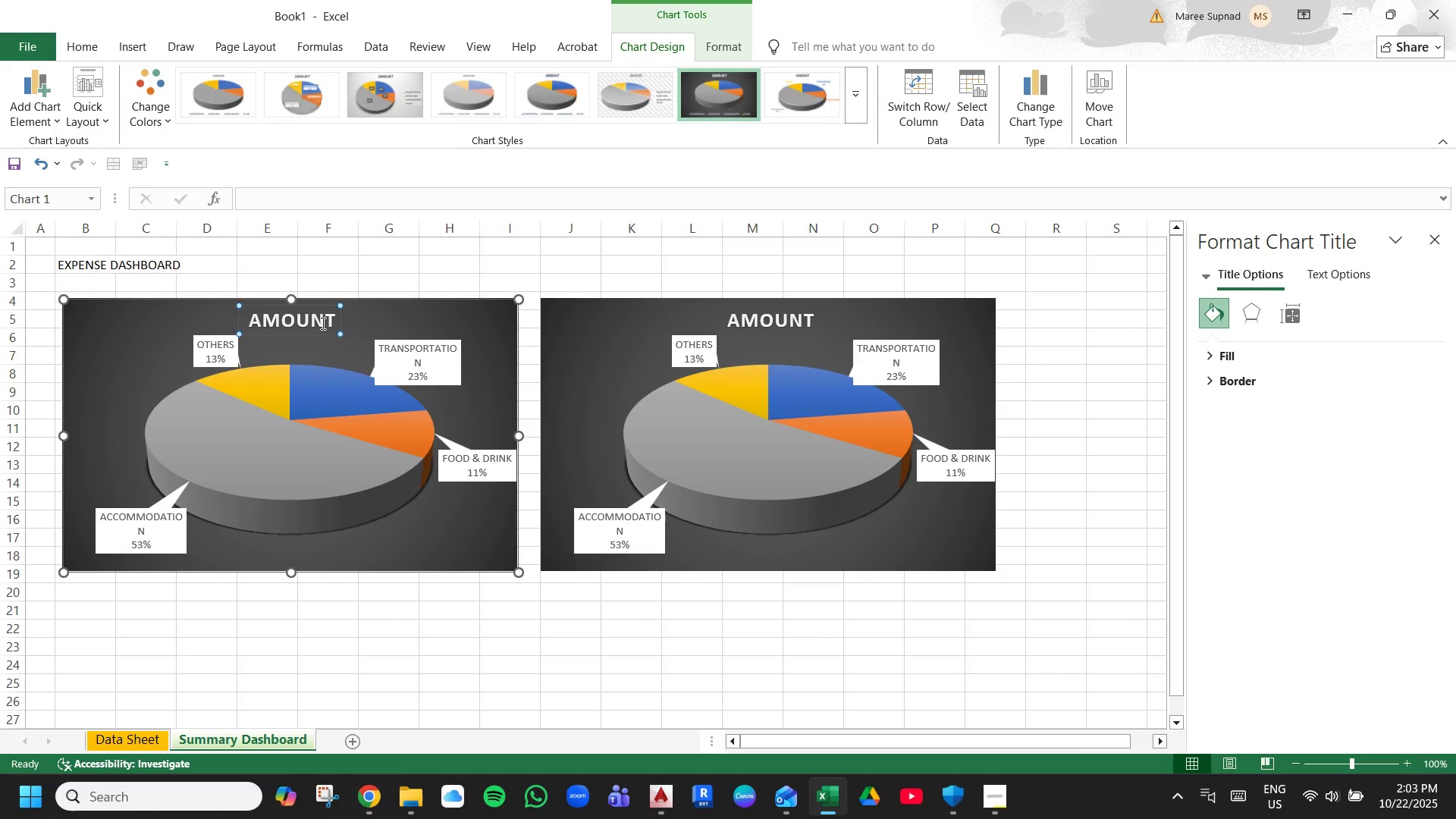 
key(Control+A)
 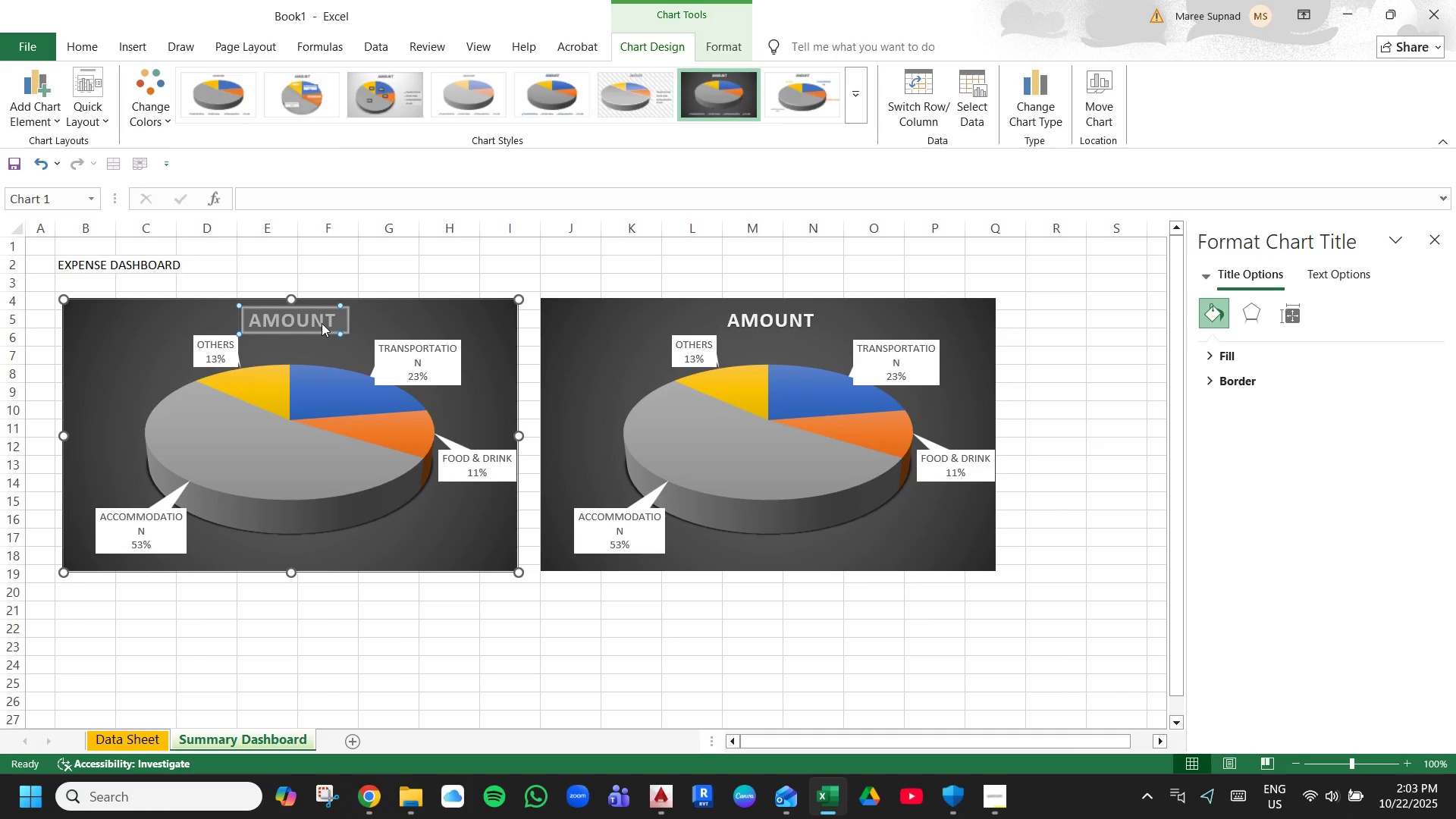 
type(CATEGORY)
 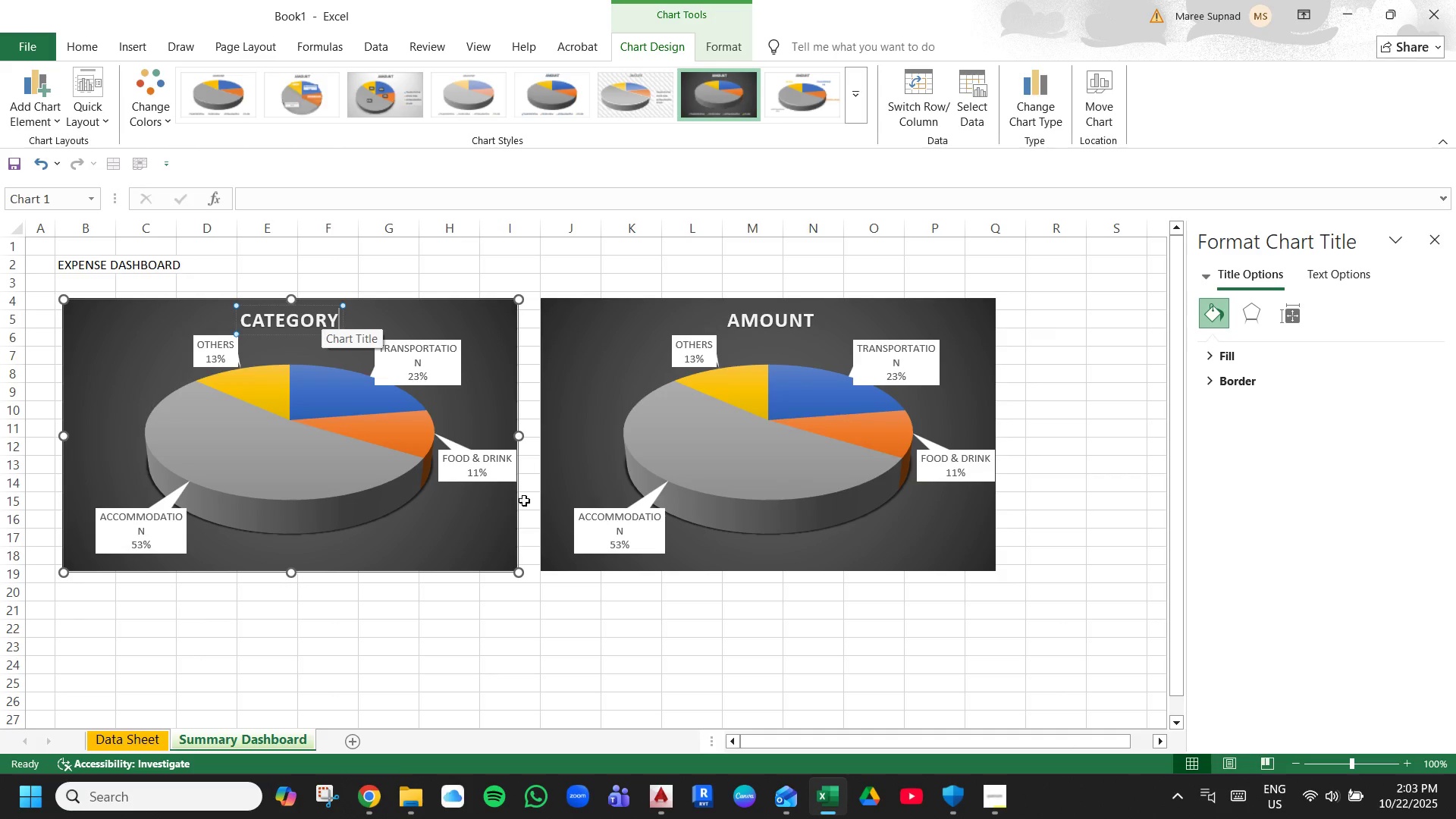 
left_click([654, 679])
 